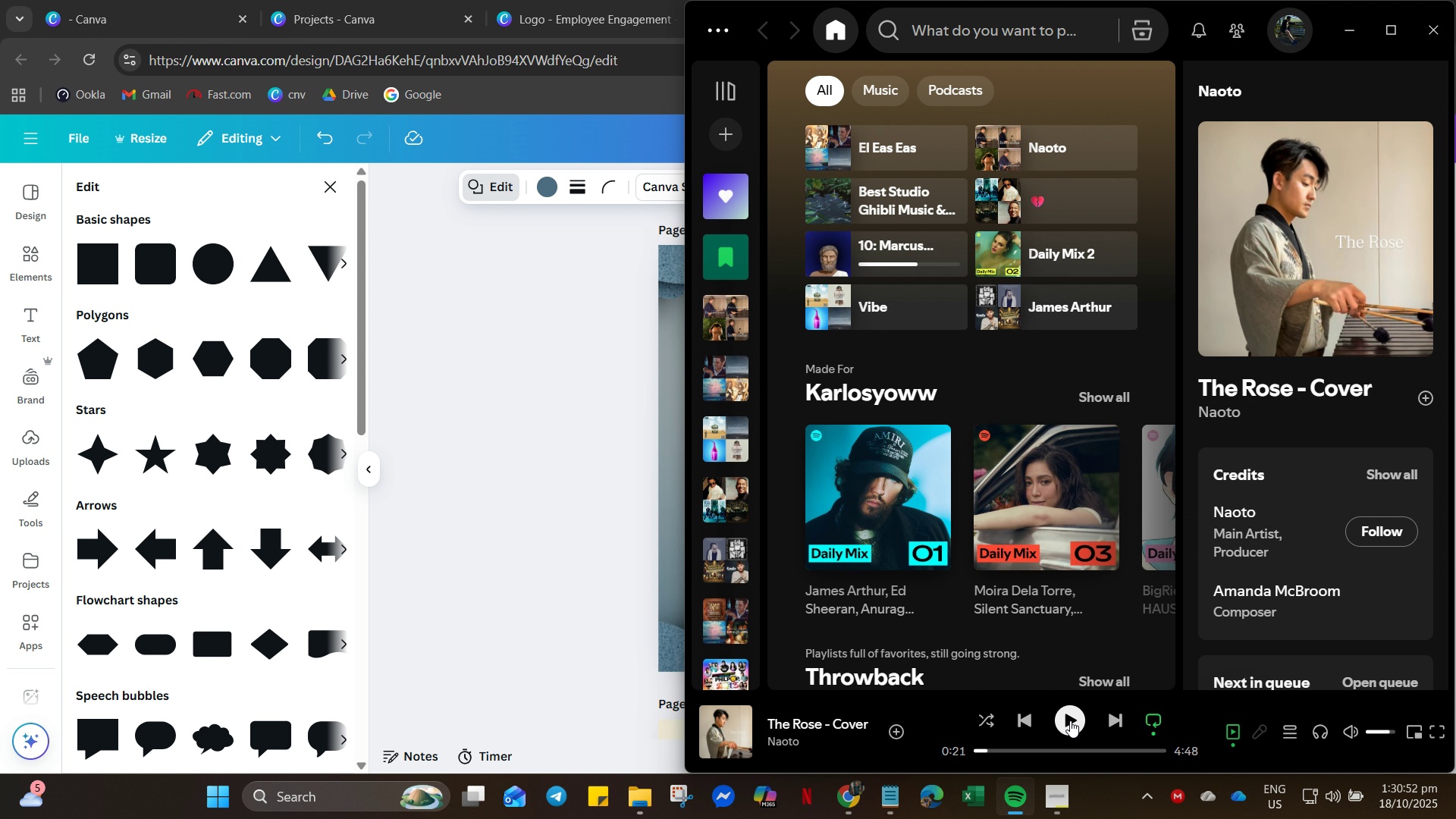 
left_click([1070, 720])
 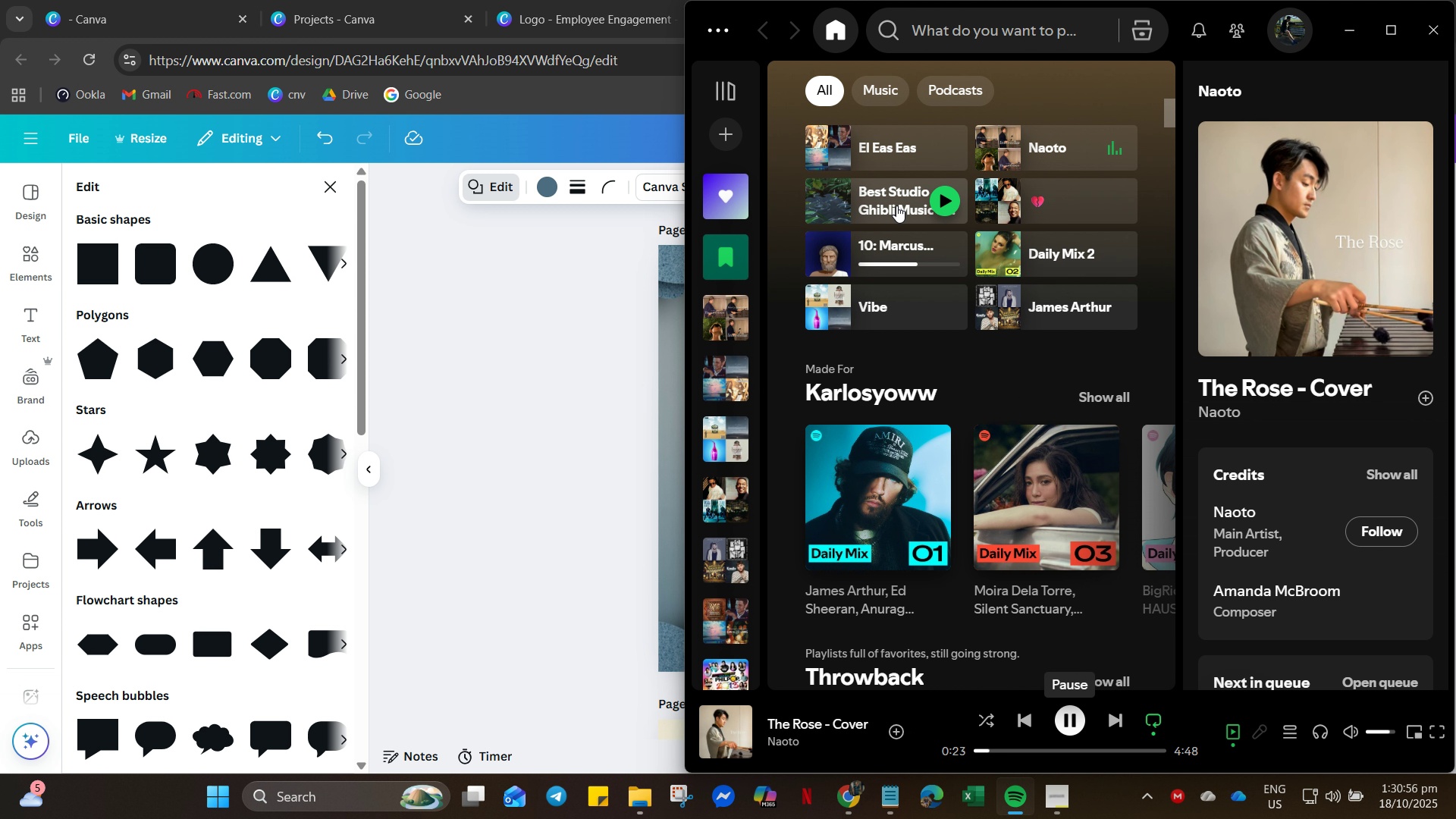 
double_click([894, 239])
 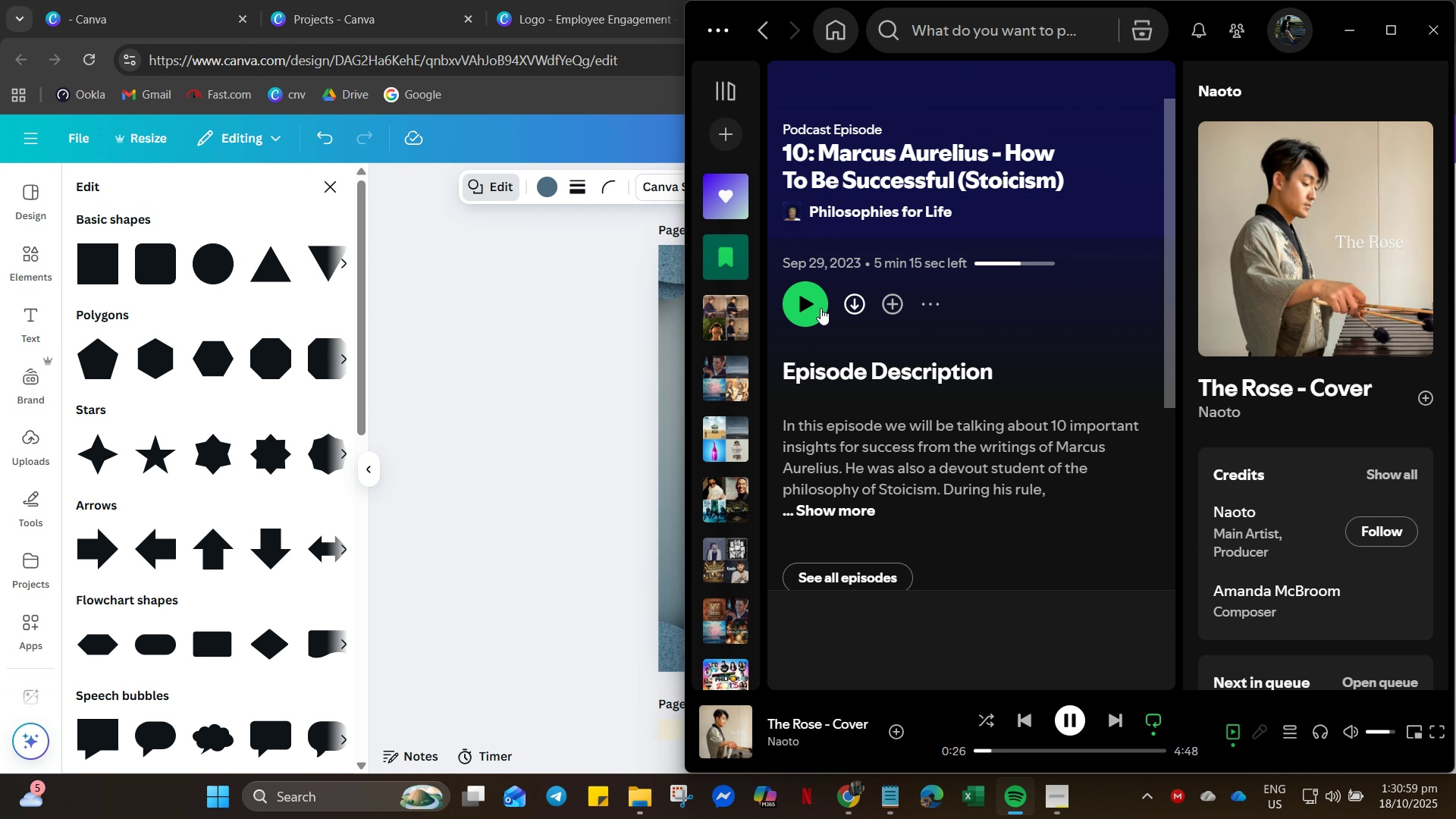 
double_click([510, 490])
 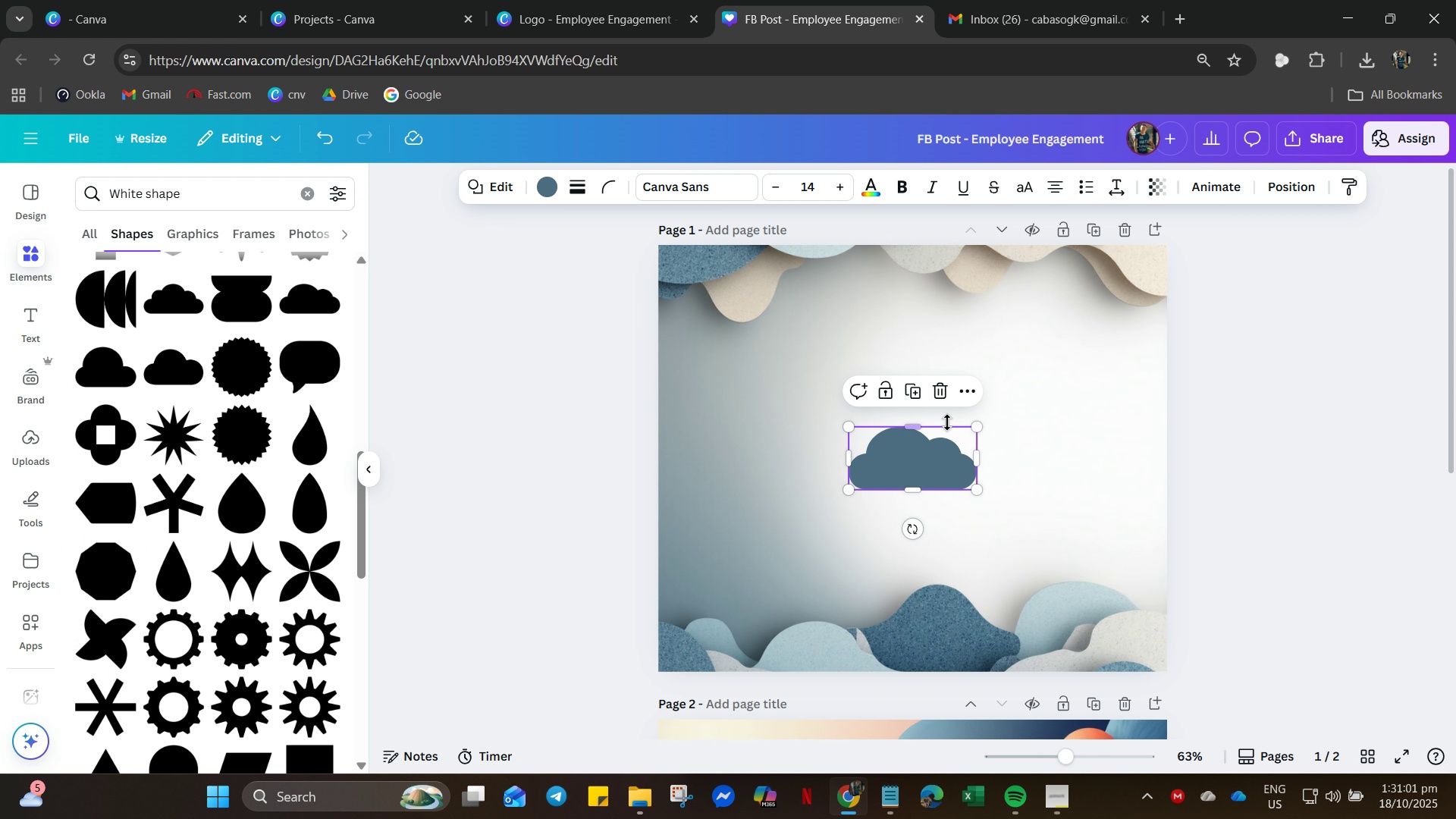 
left_click([980, 390])
 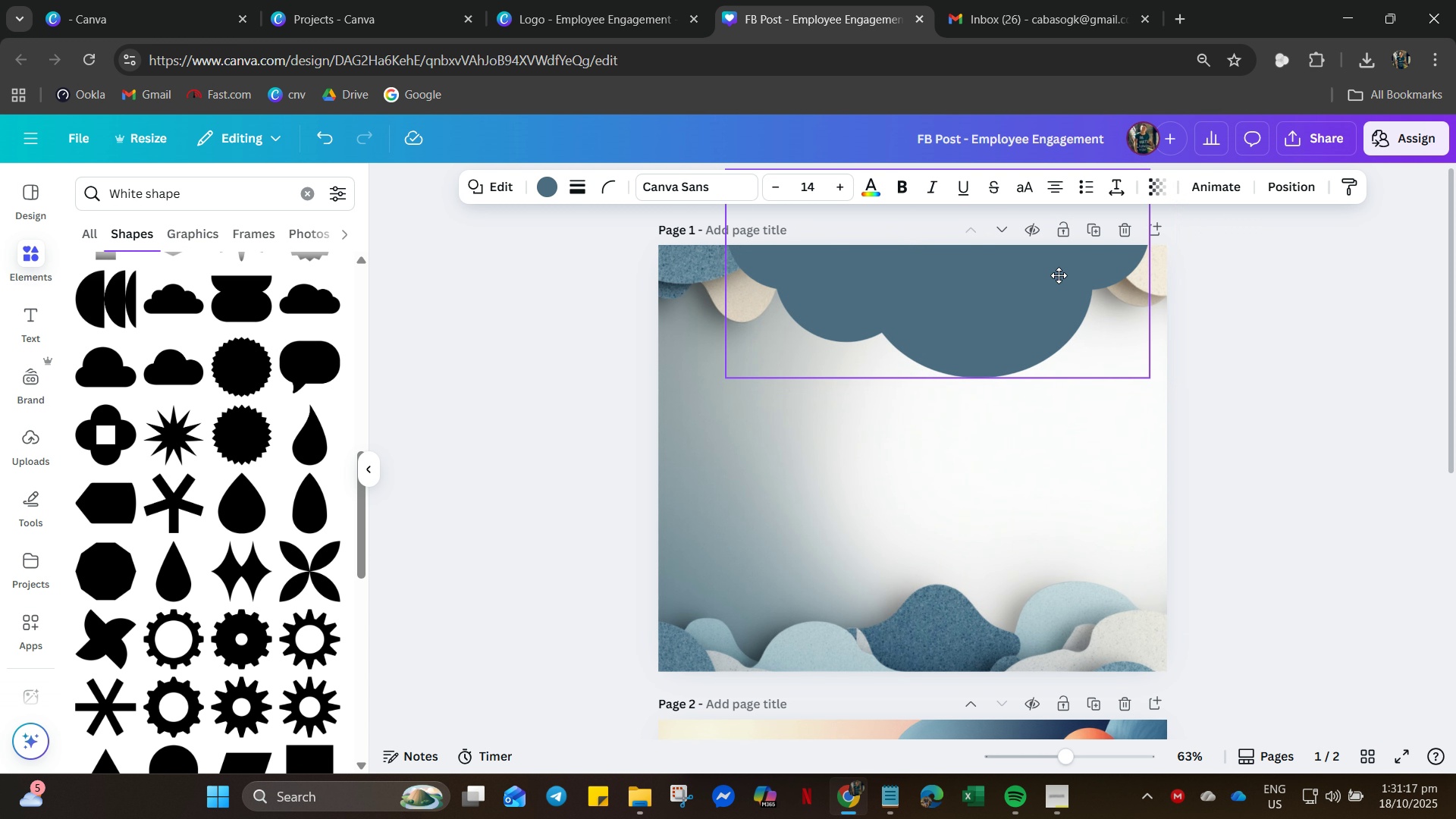 
wait(19.78)
 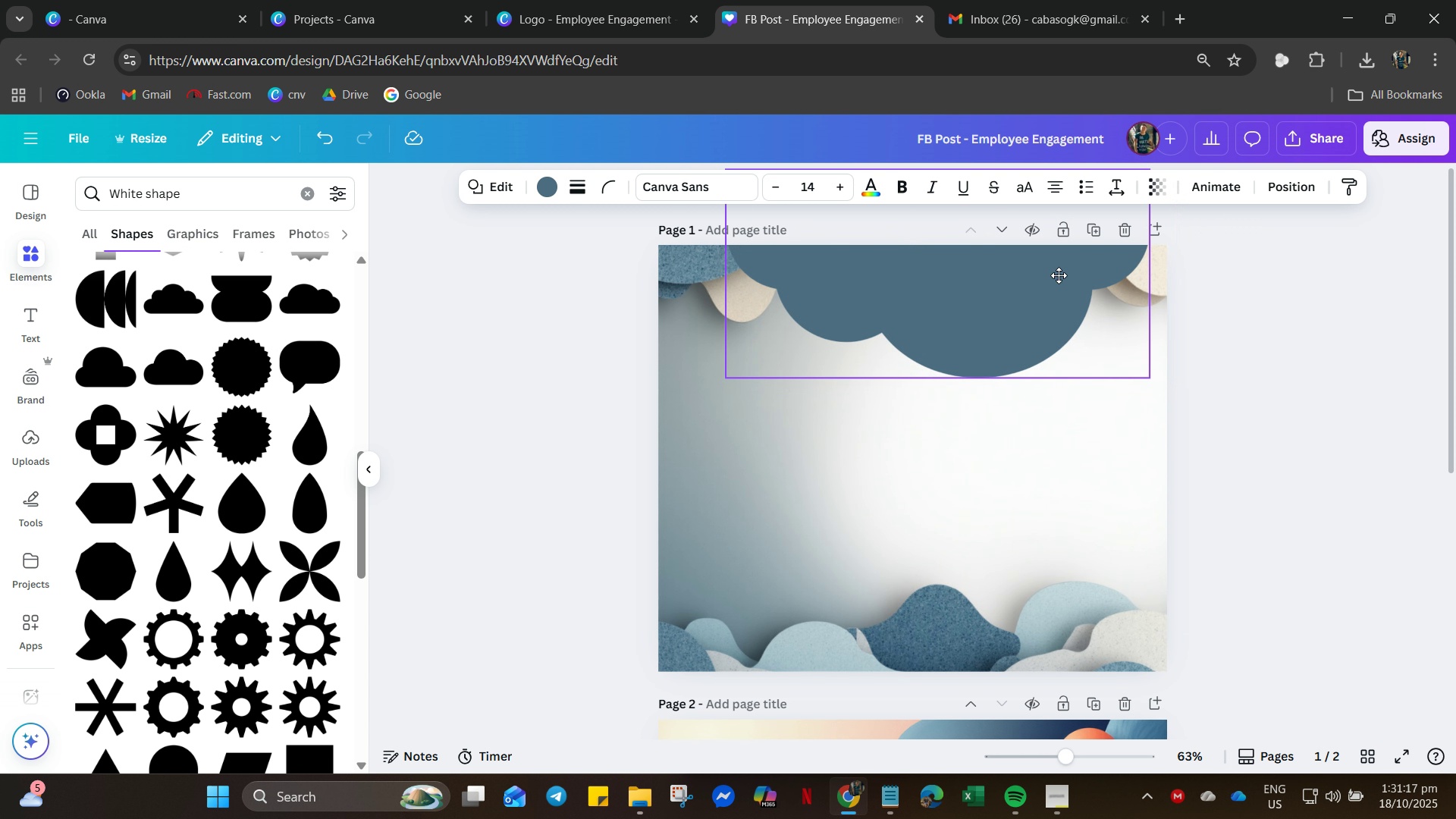 
scroll: coordinate [1225, 400], scroll_direction: up, amount: 3.0
 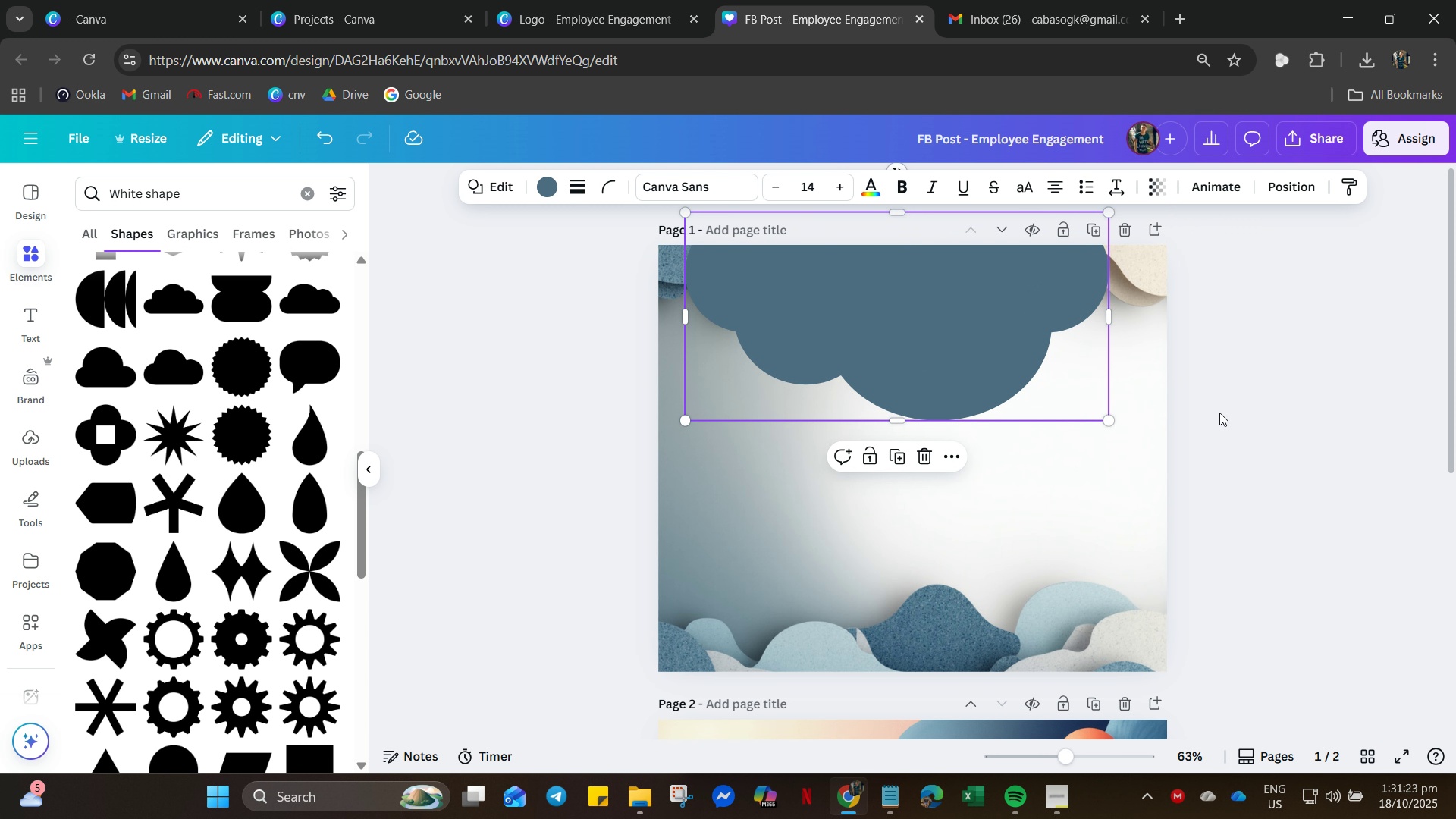 
hold_key(key=ControlLeft, duration=0.65)
scroll: coordinate [968, 307], scroll_direction: none, amount: 0.0
 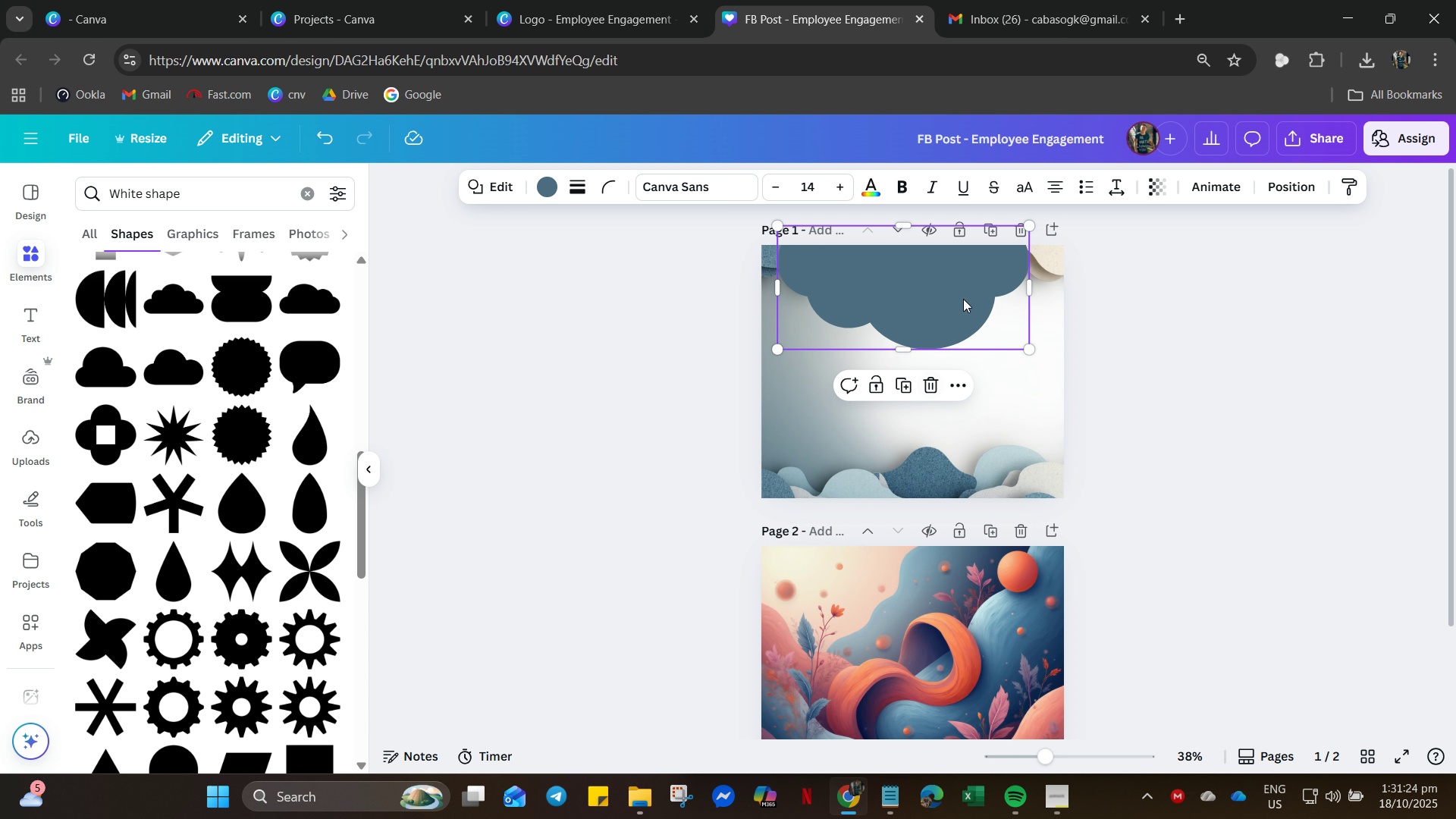 
left_click([963, 299])
 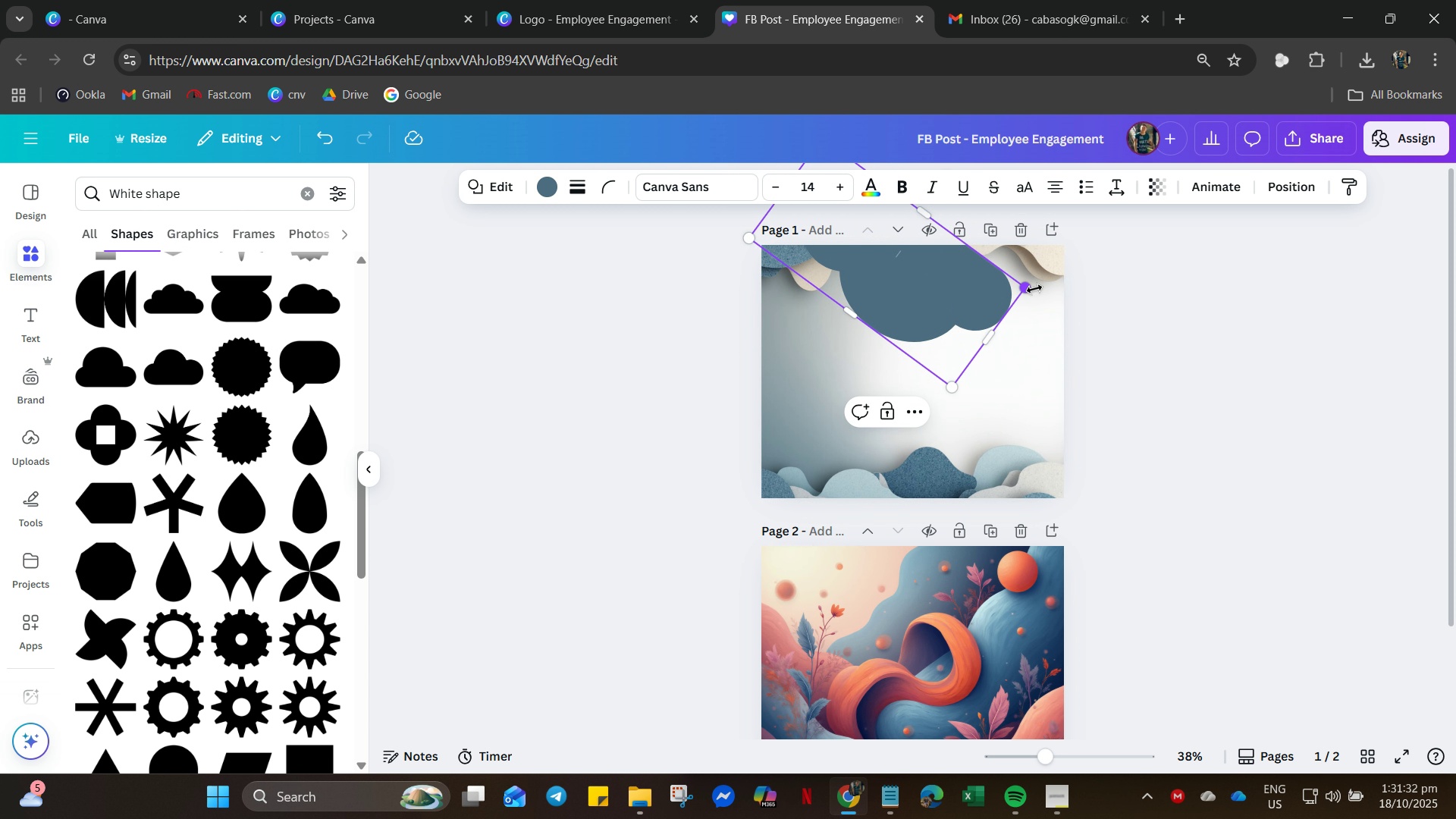 
wait(12.13)
 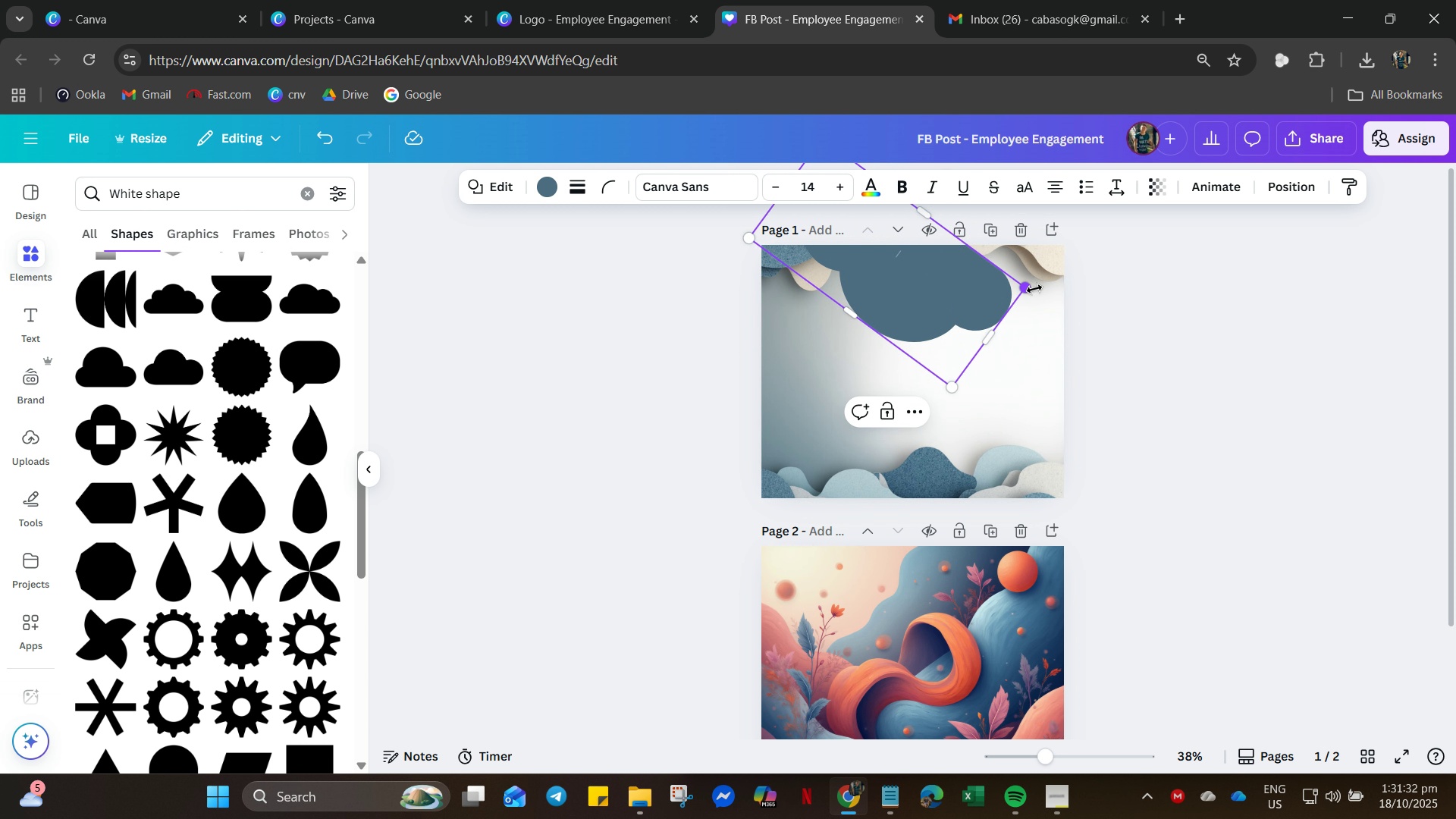 
left_click([544, 187])
 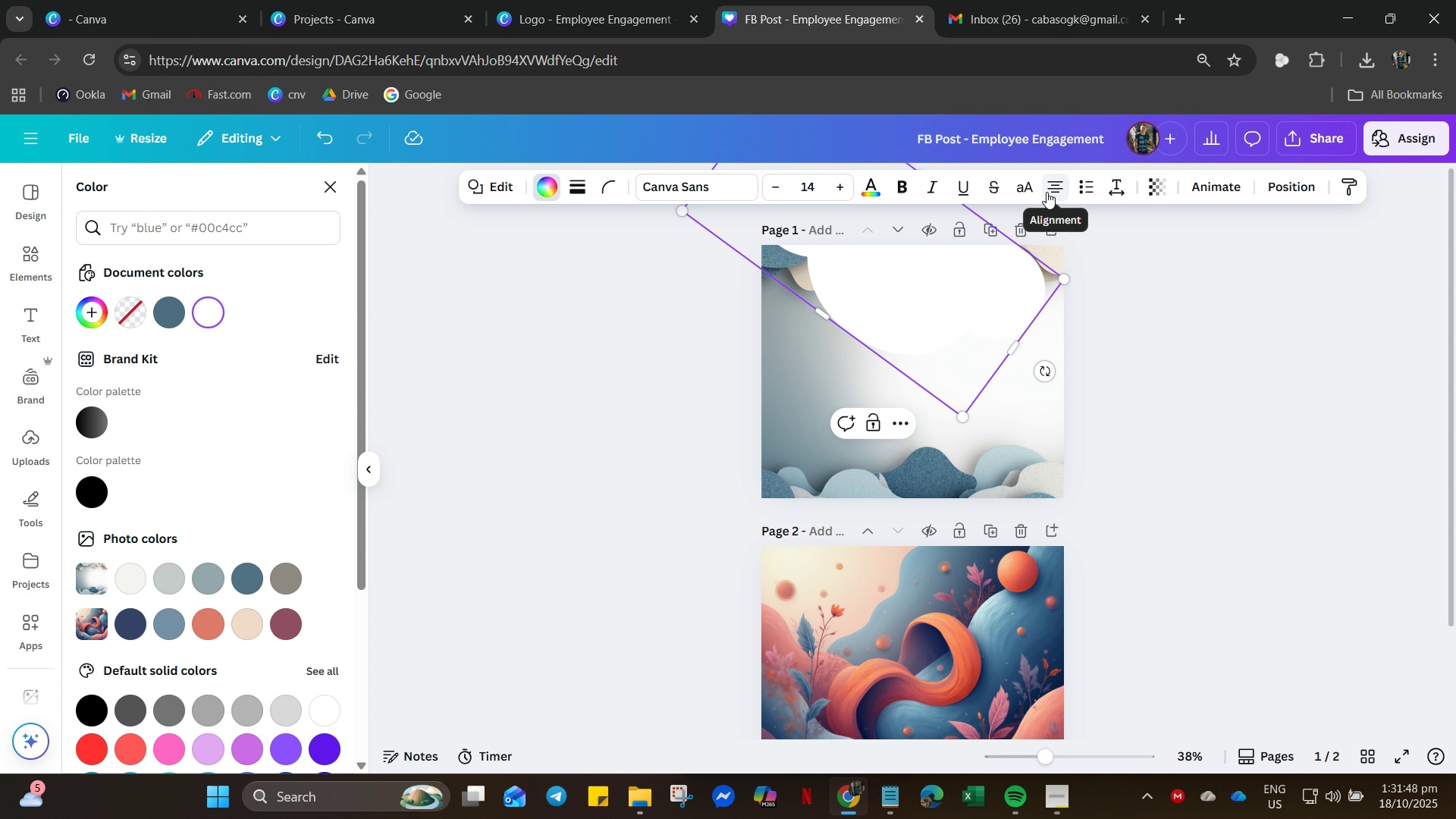 
wait(16.16)
 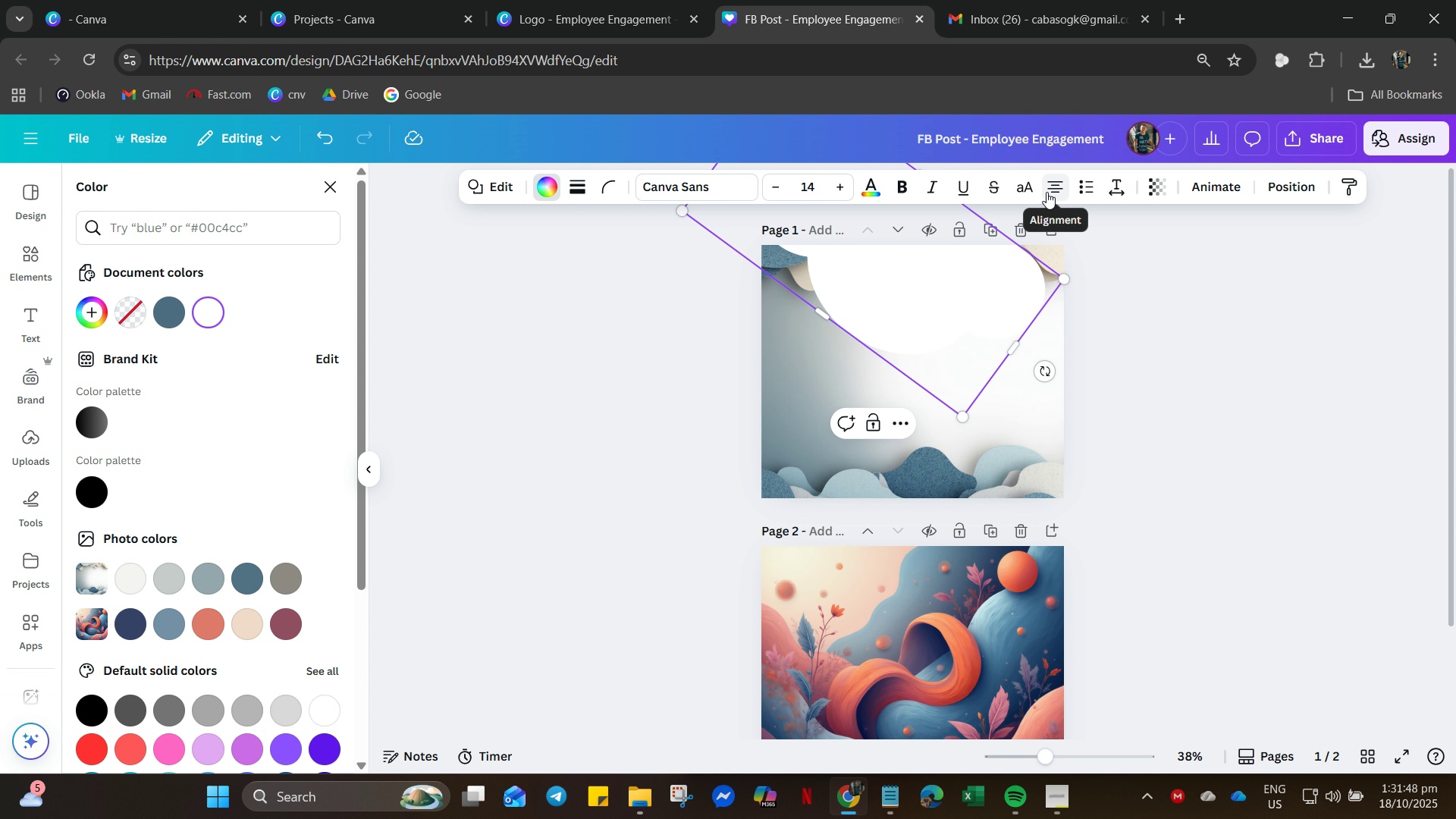 
scroll: coordinate [203, 513], scroll_direction: down, amount: 7.0
 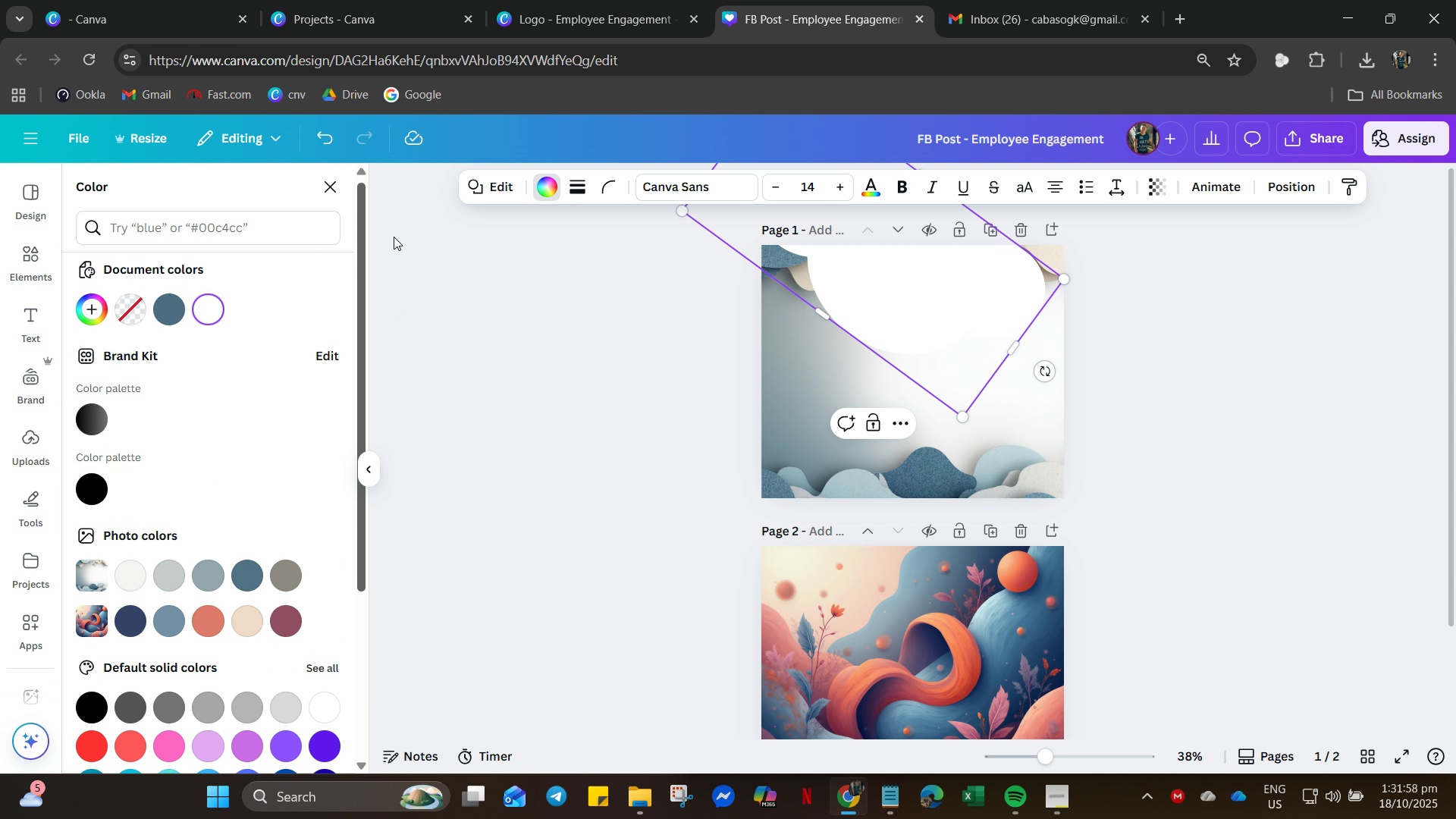 
wait(5.83)
 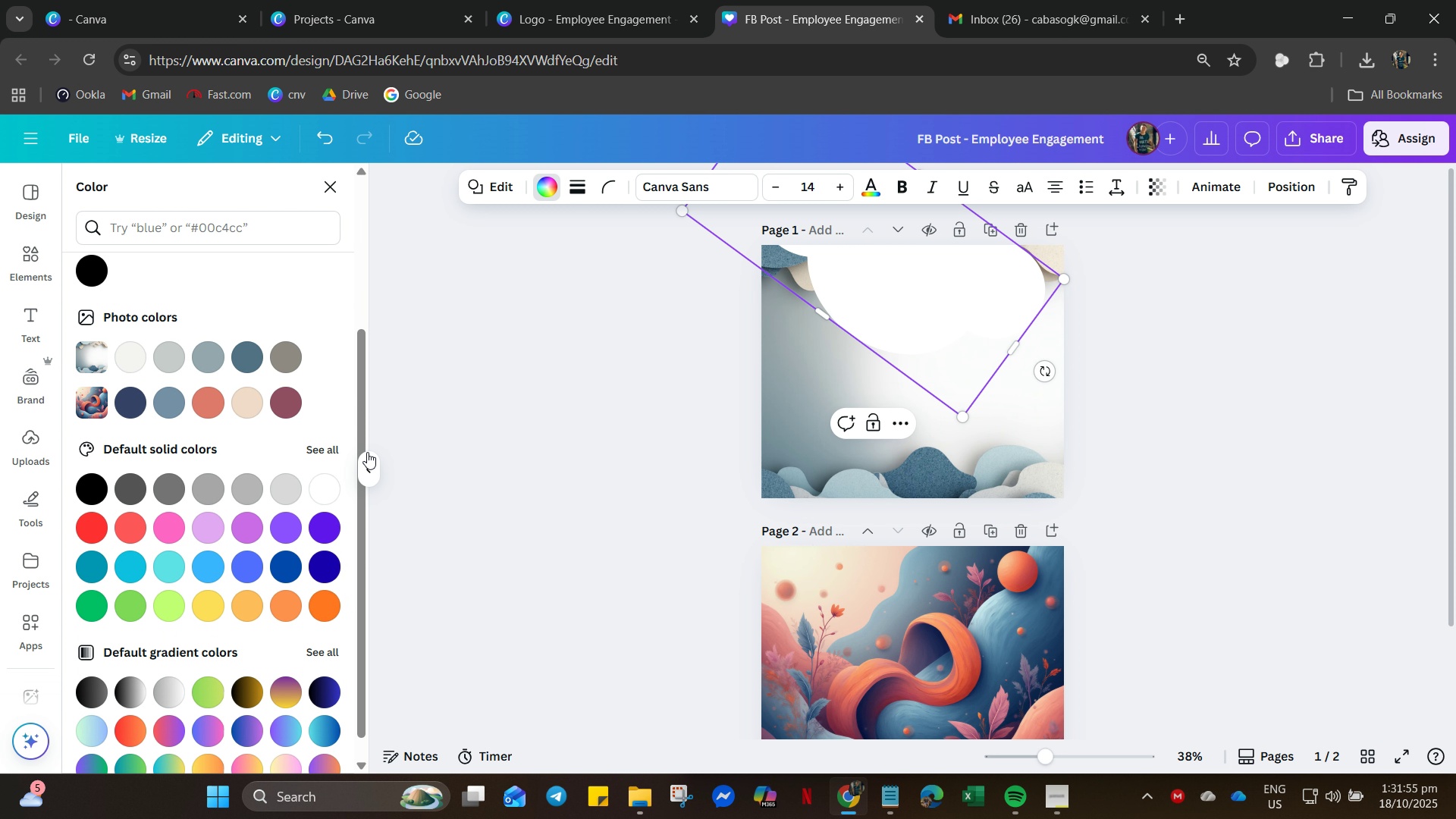 
left_click([134, 574])
 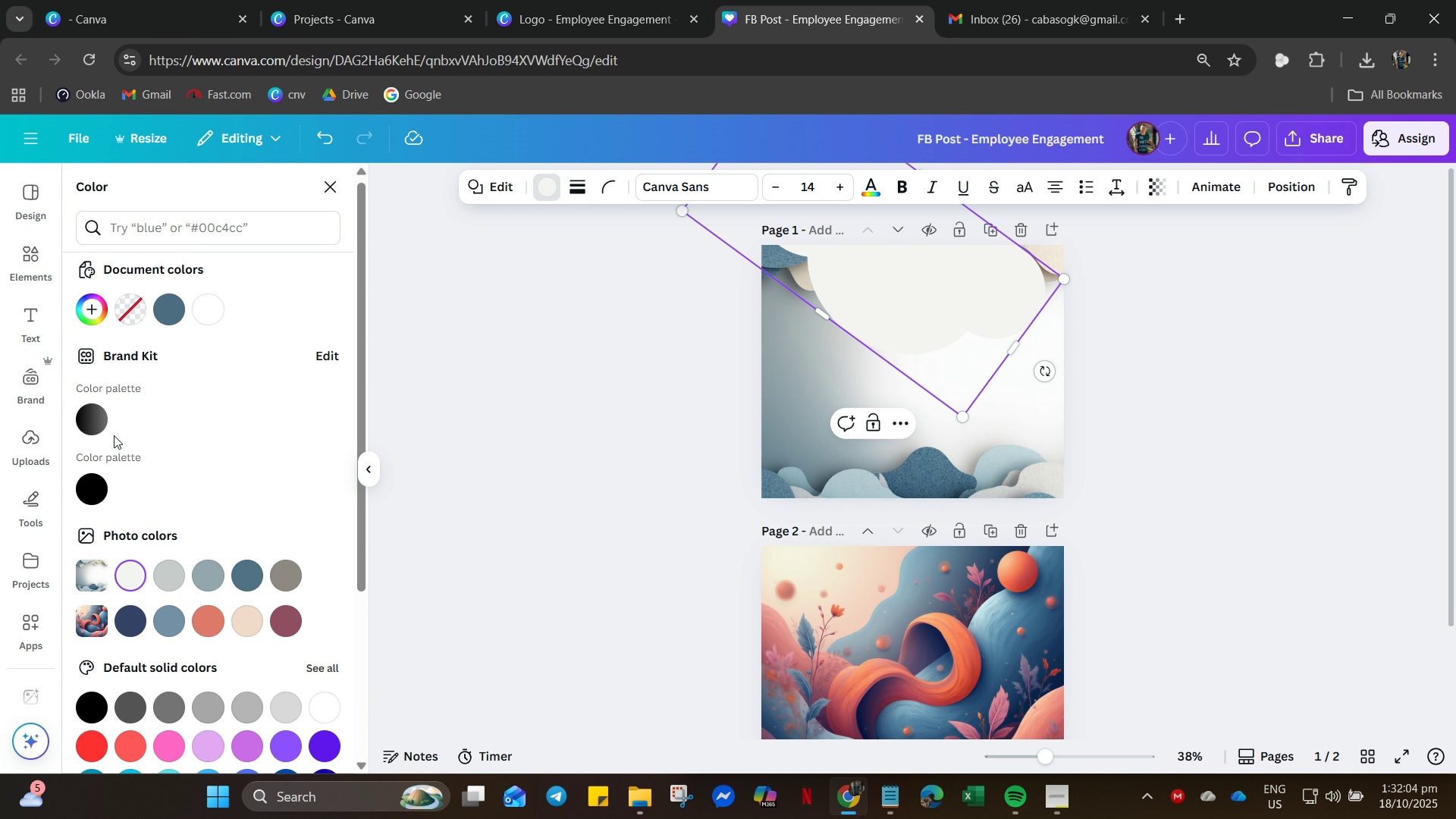 
wait(6.12)
 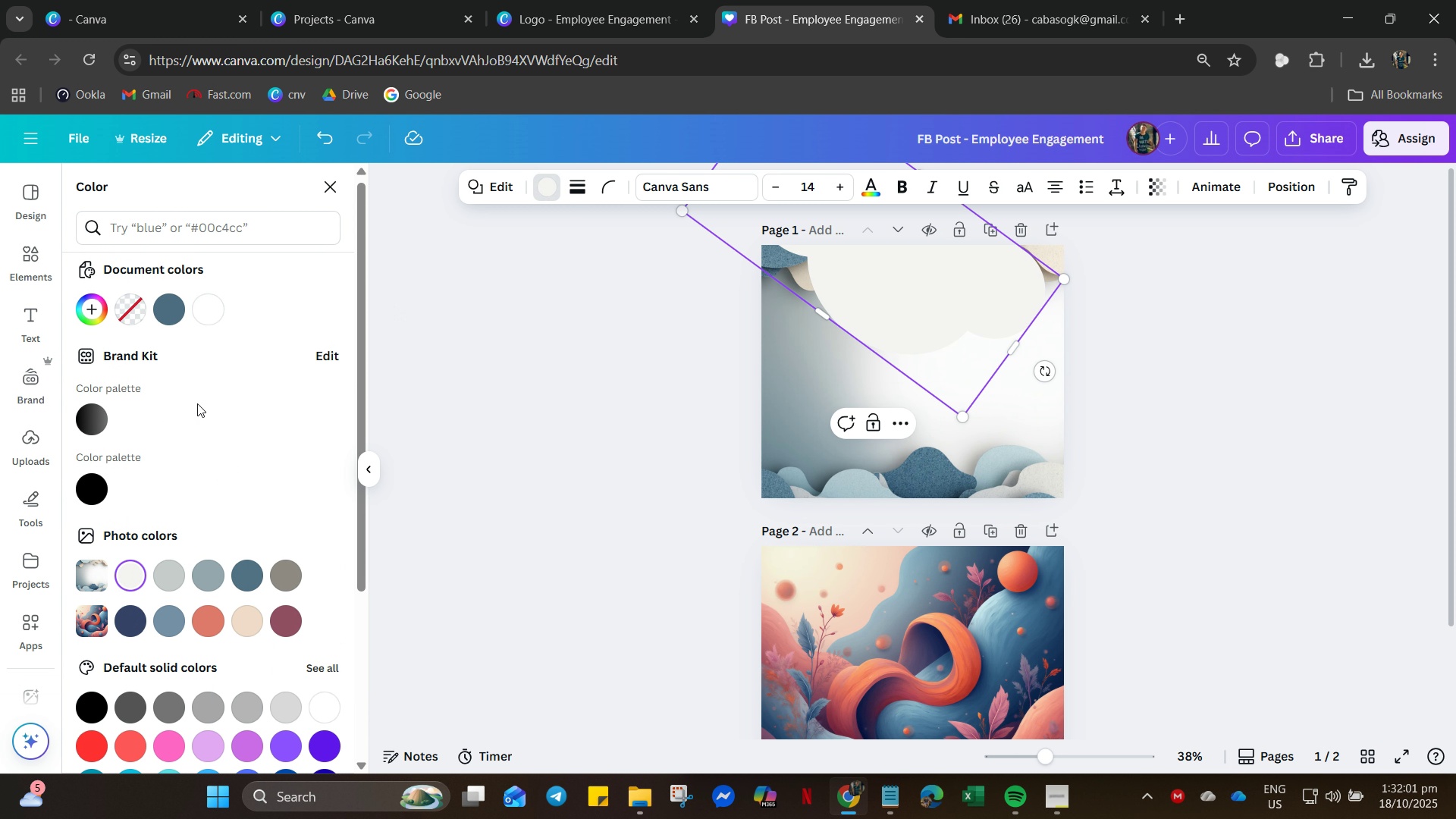 
left_click([577, 188])
 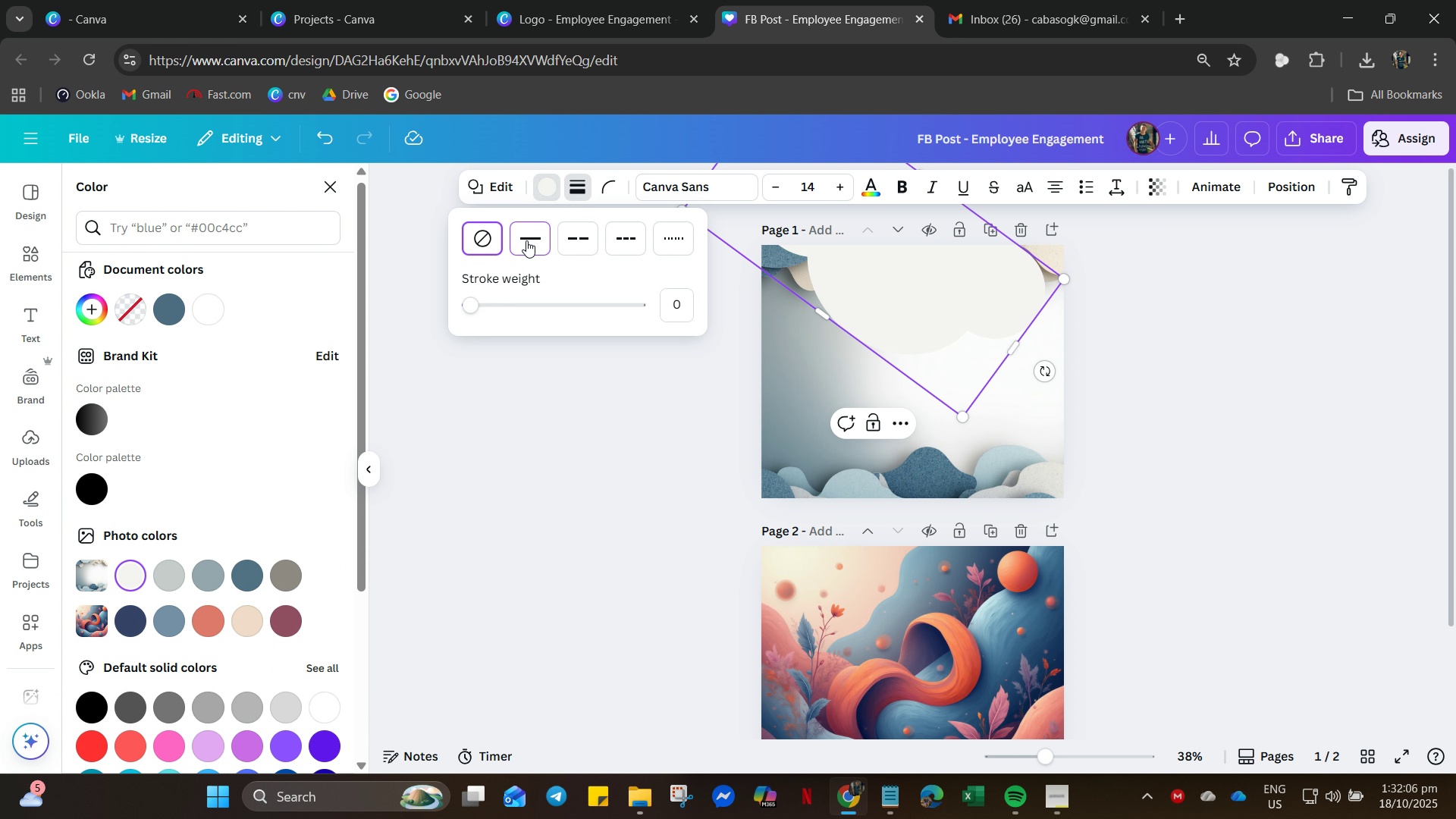 
left_click([526, 240])
 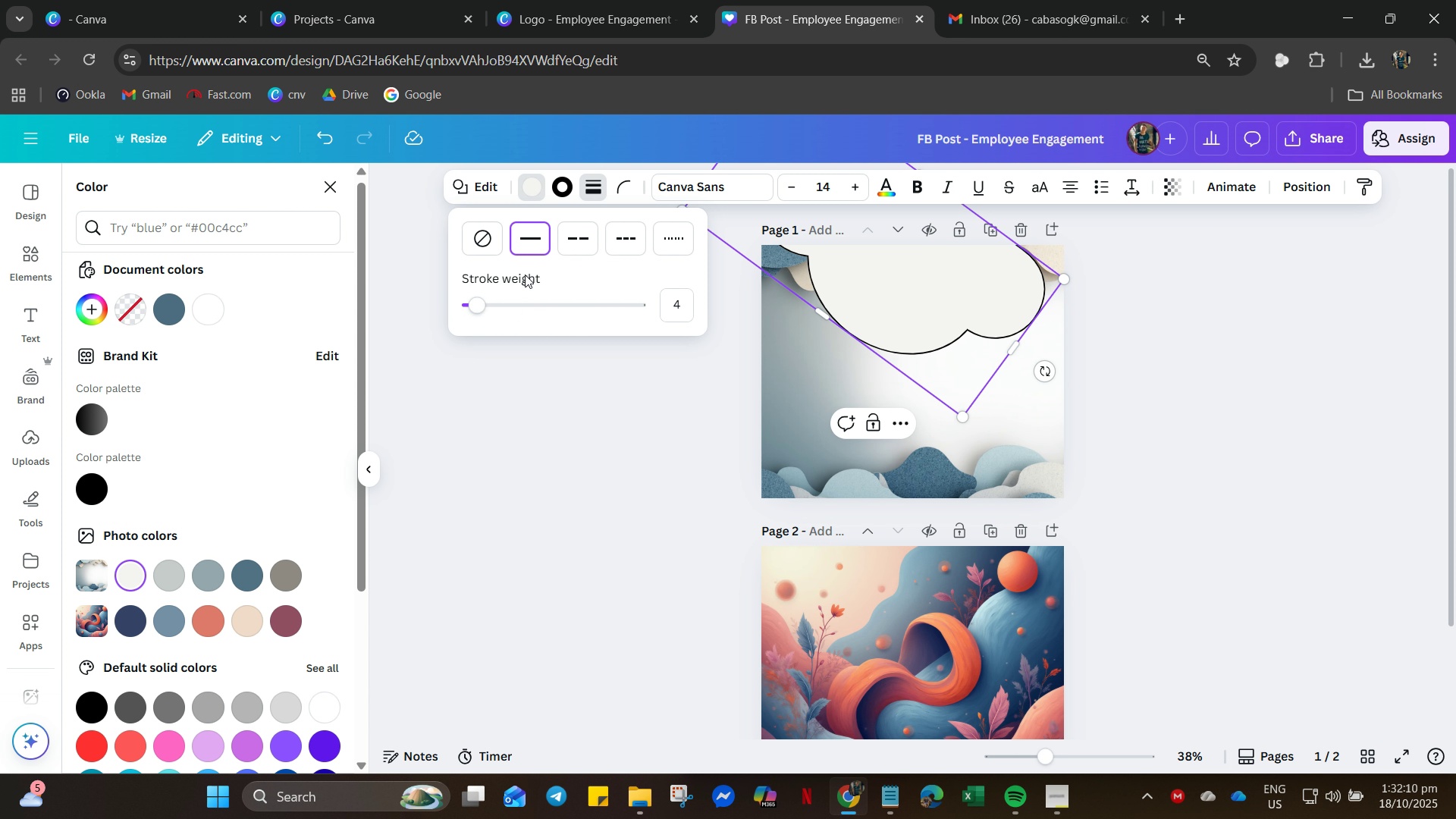 
left_click([563, 190])
 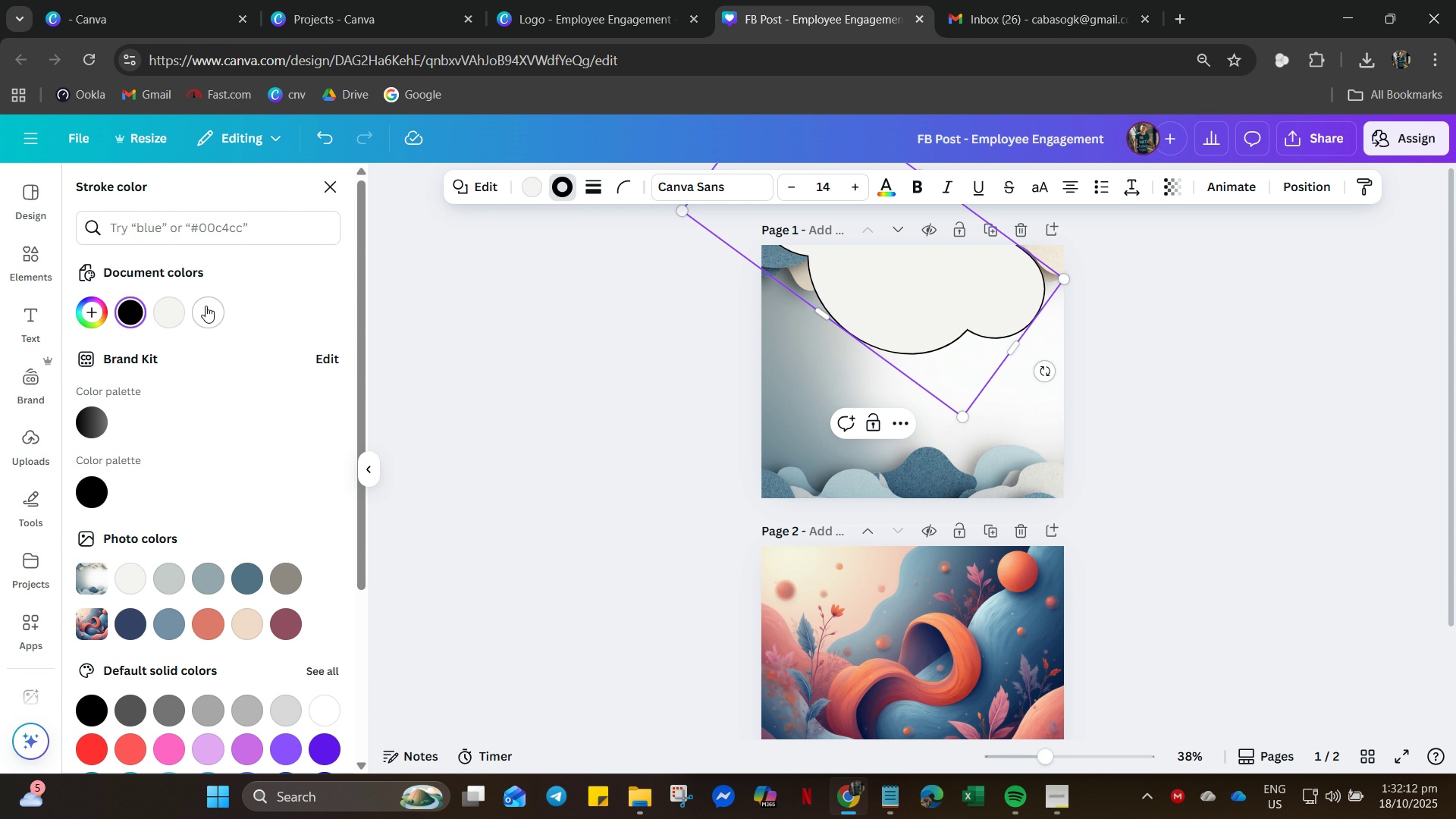 
left_click([171, 312])
 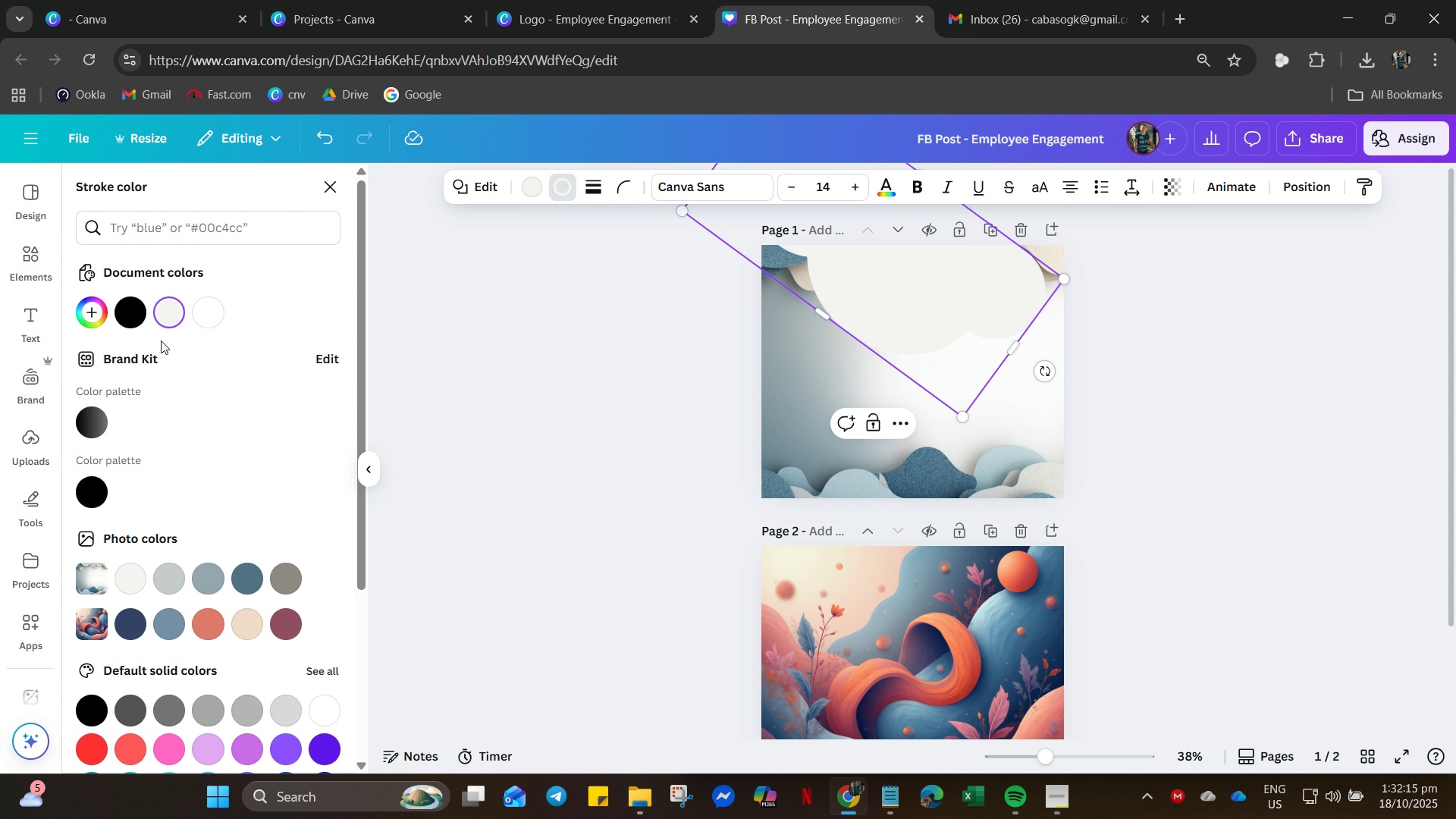 
left_click([124, 320])
 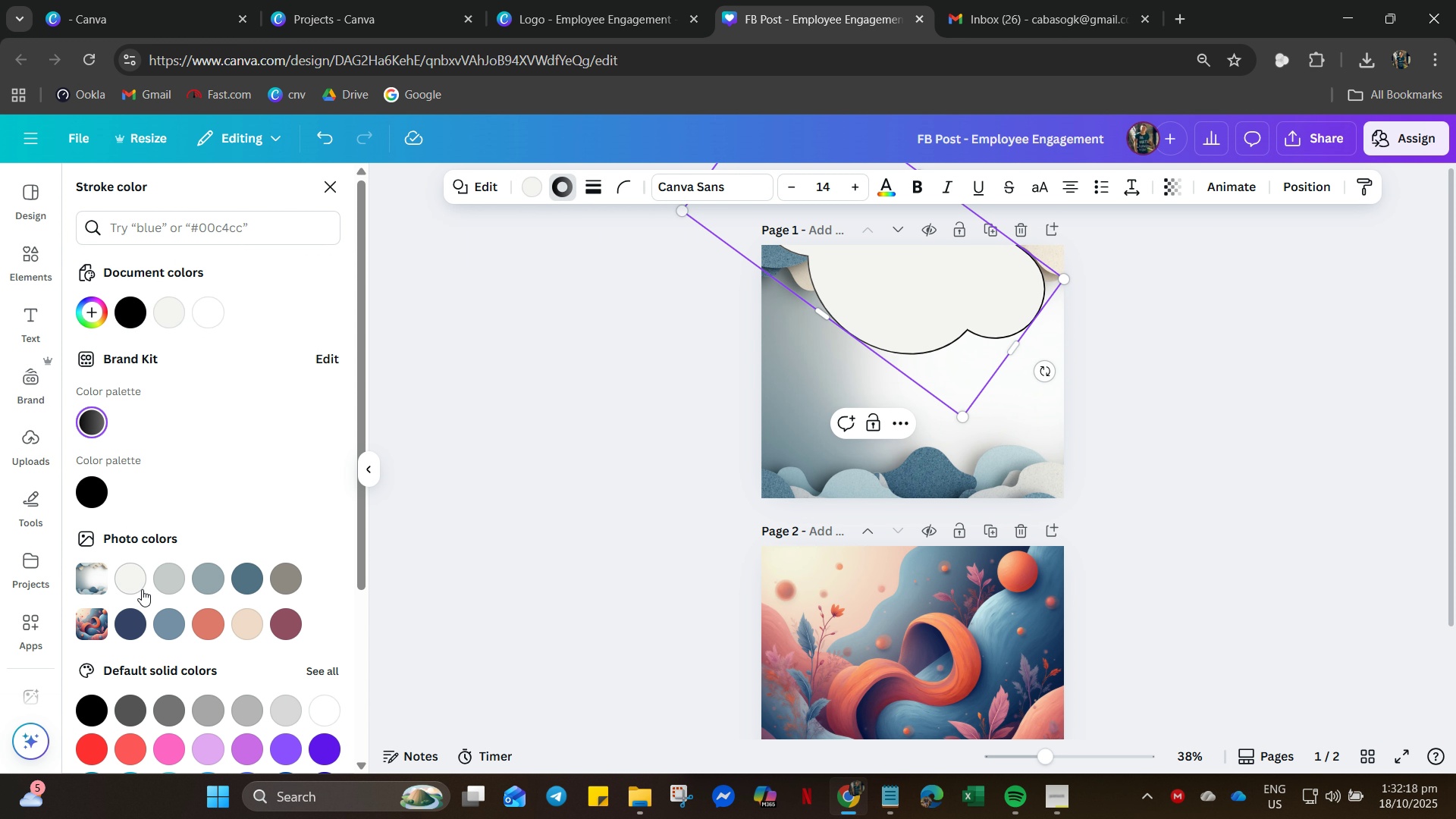 
left_click([173, 578])
 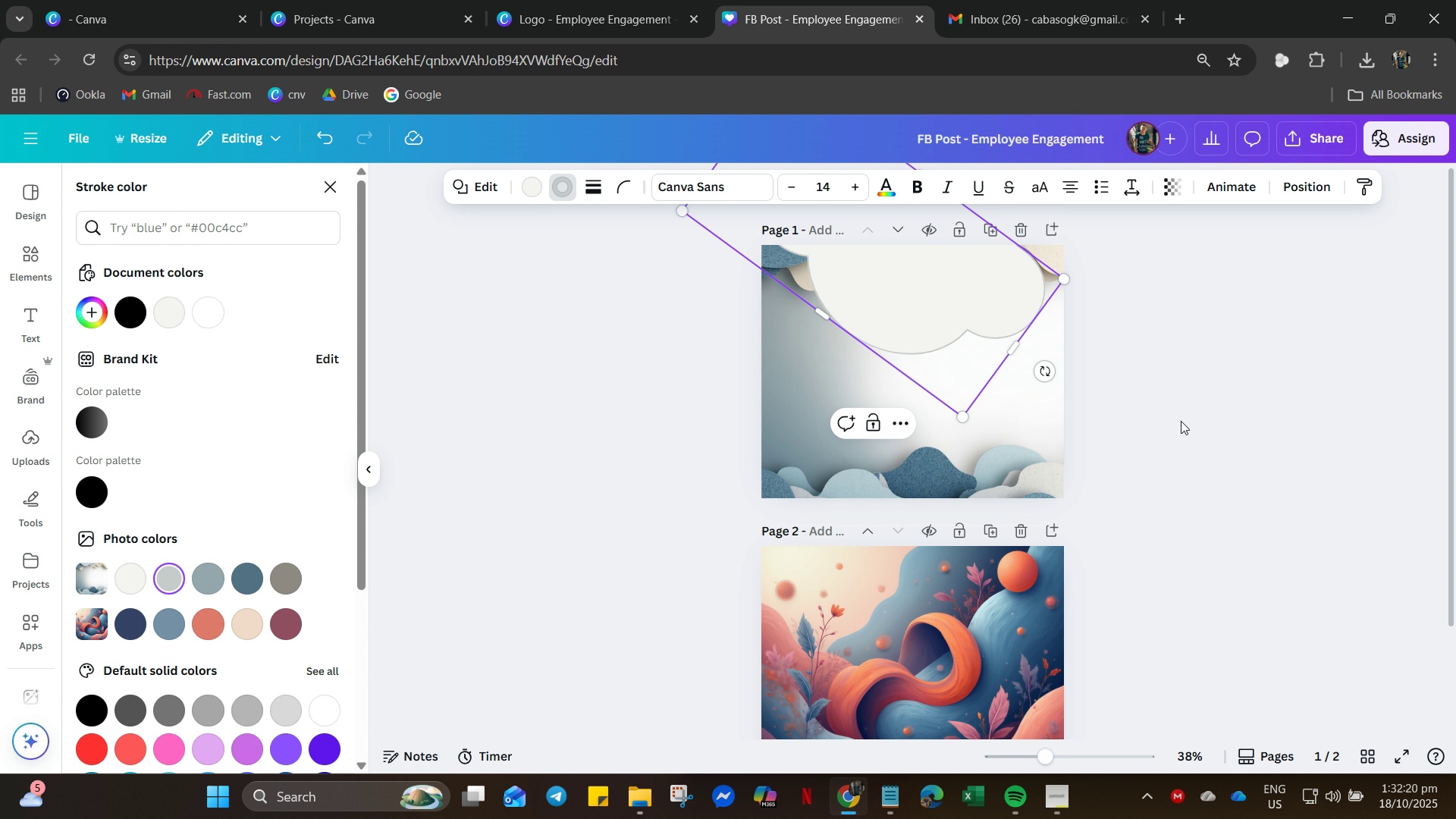 
left_click([1236, 378])
 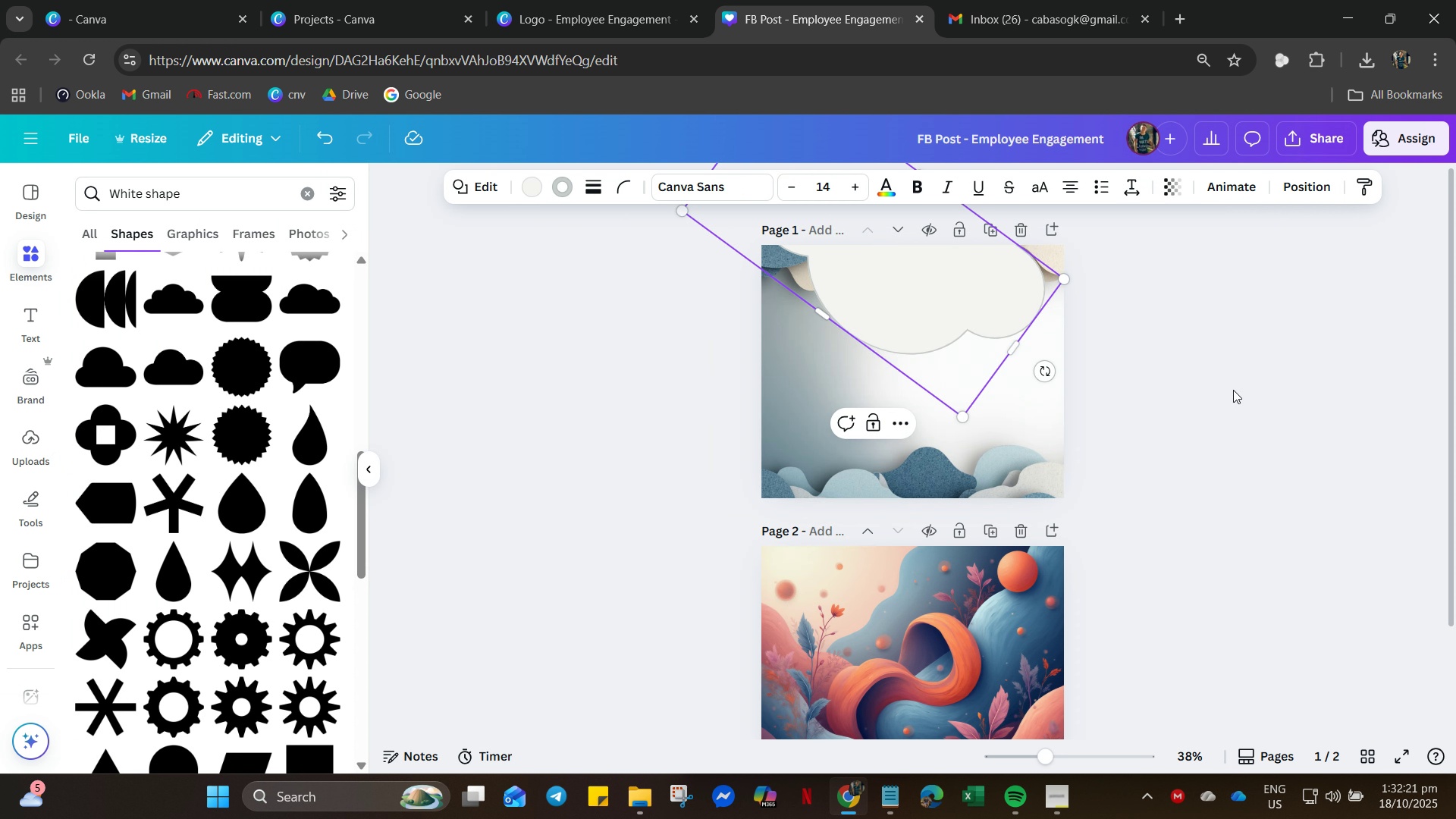 
left_click([1233, 390])
 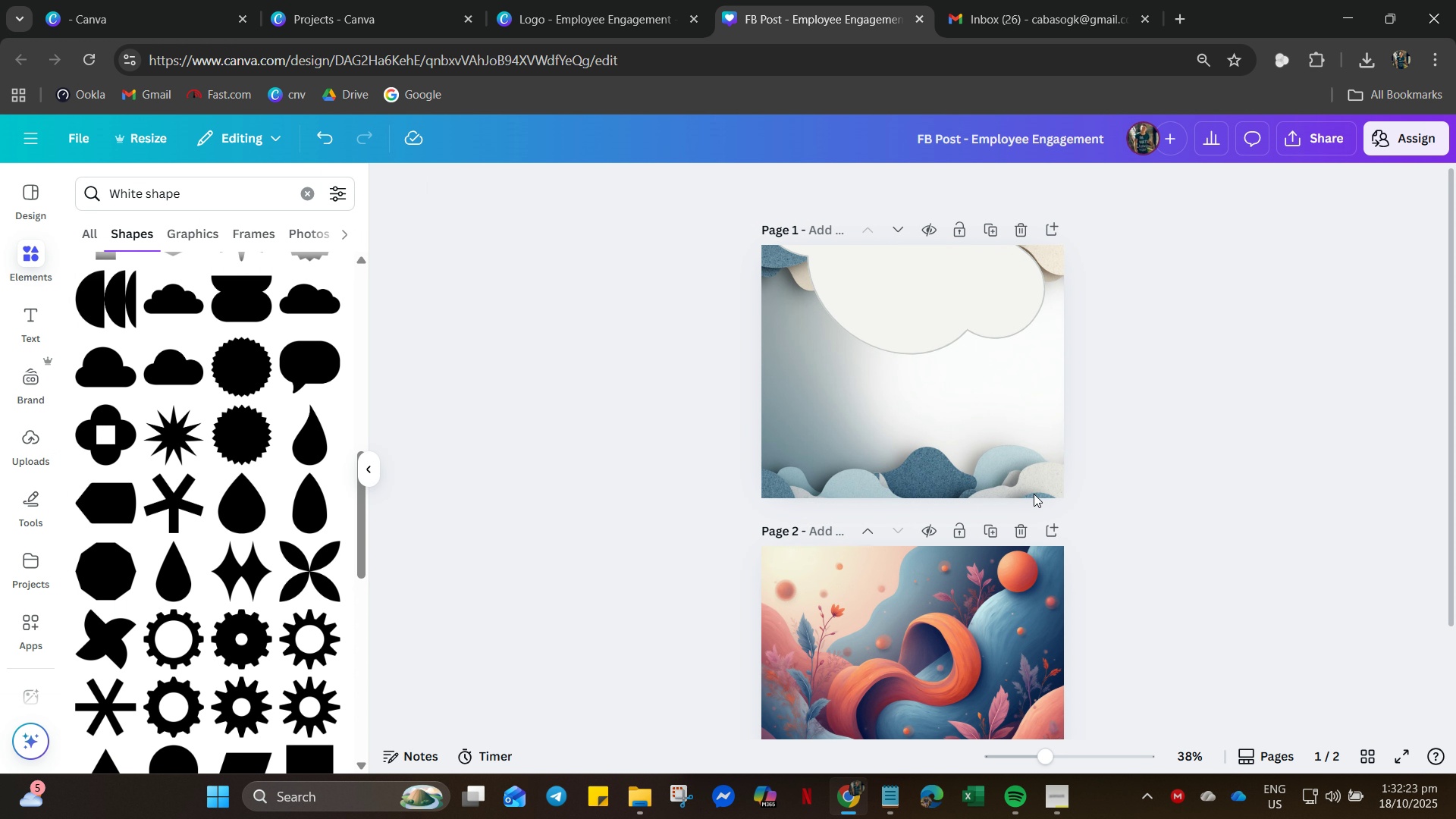 
hold_key(key=ControlLeft, duration=0.44)
scroll: coordinate [28, 306], scroll_direction: up, amount: 17.0
 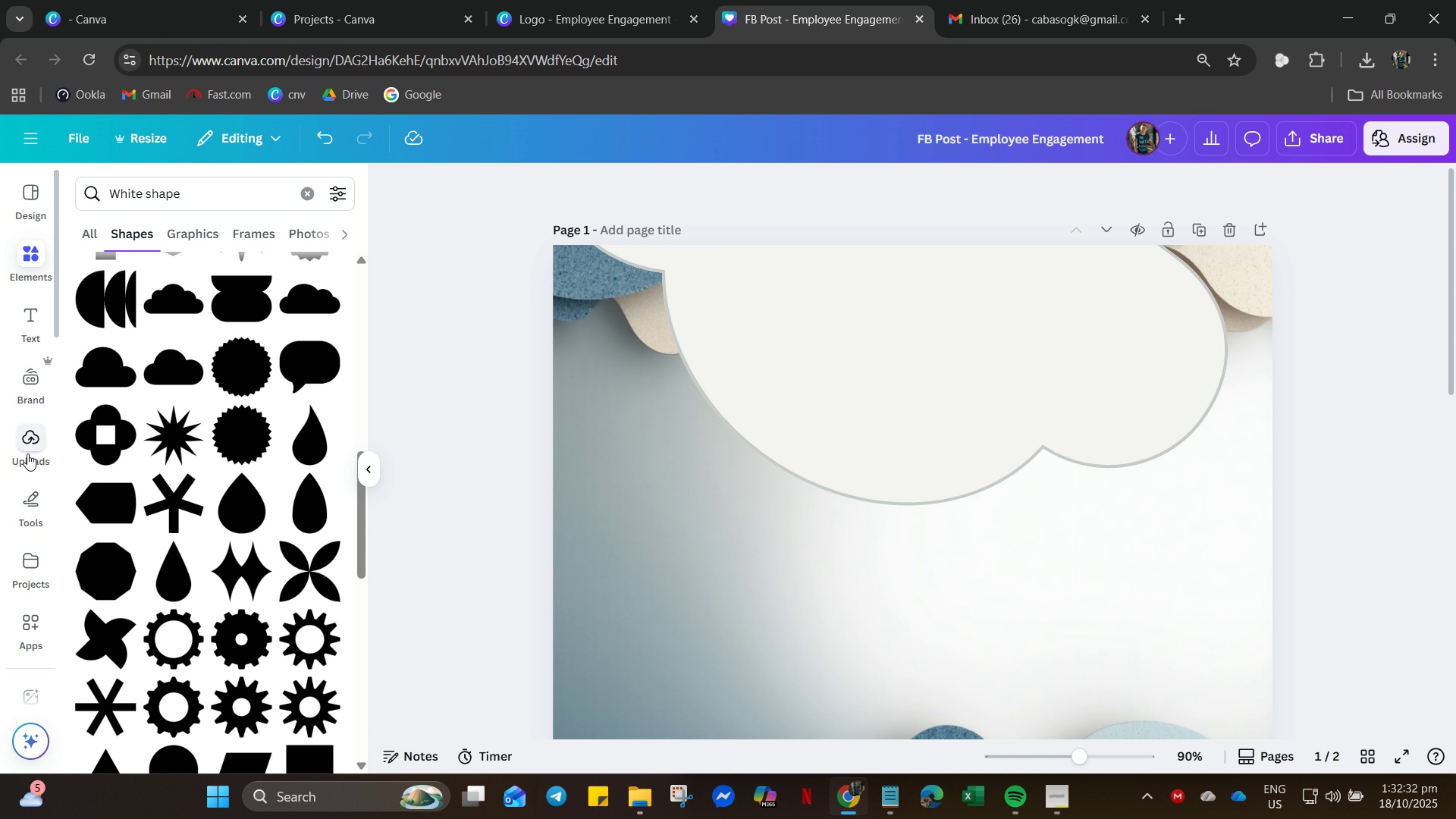 
left_click([27, 444])
 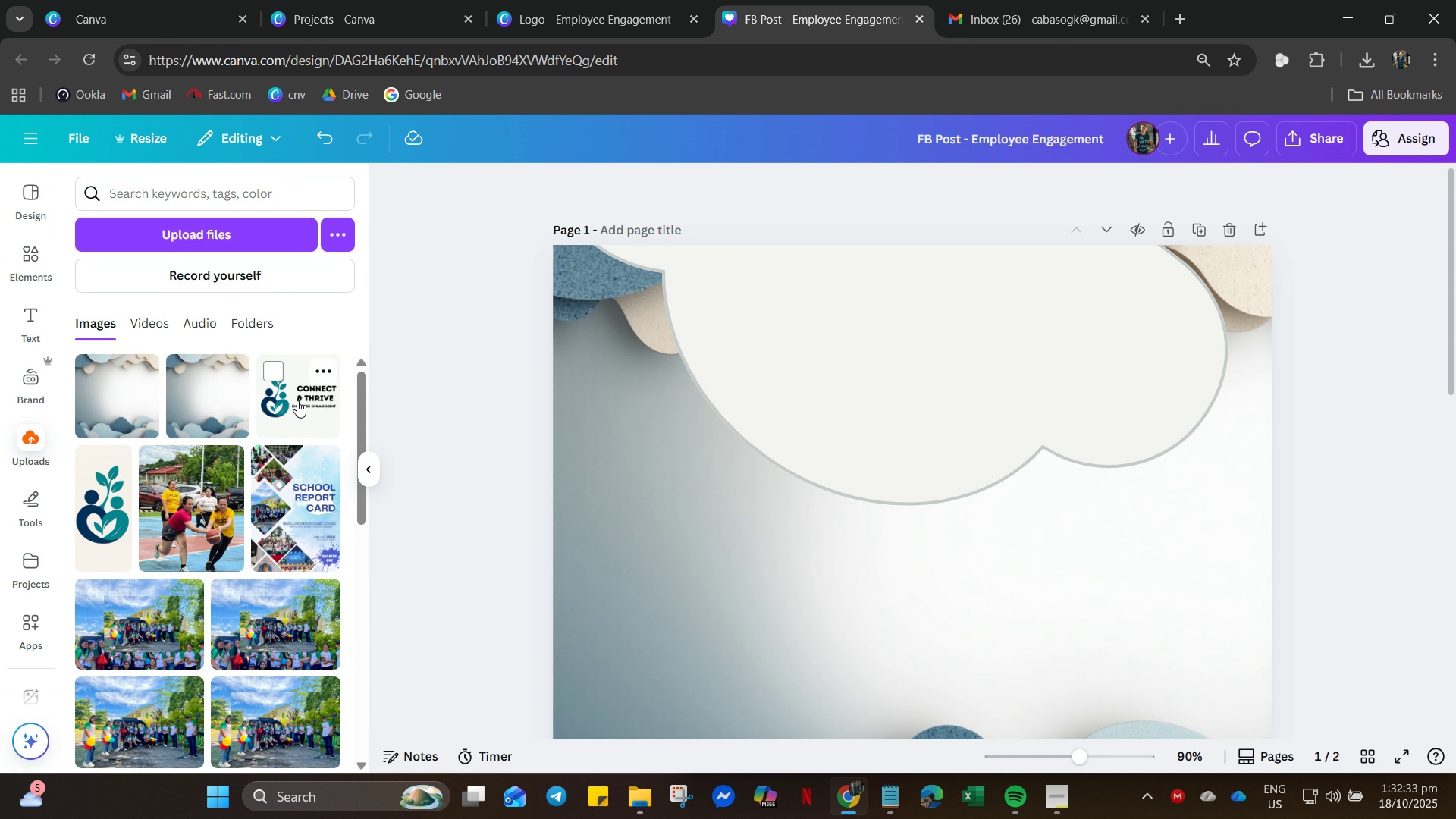 
left_click([300, 400])
 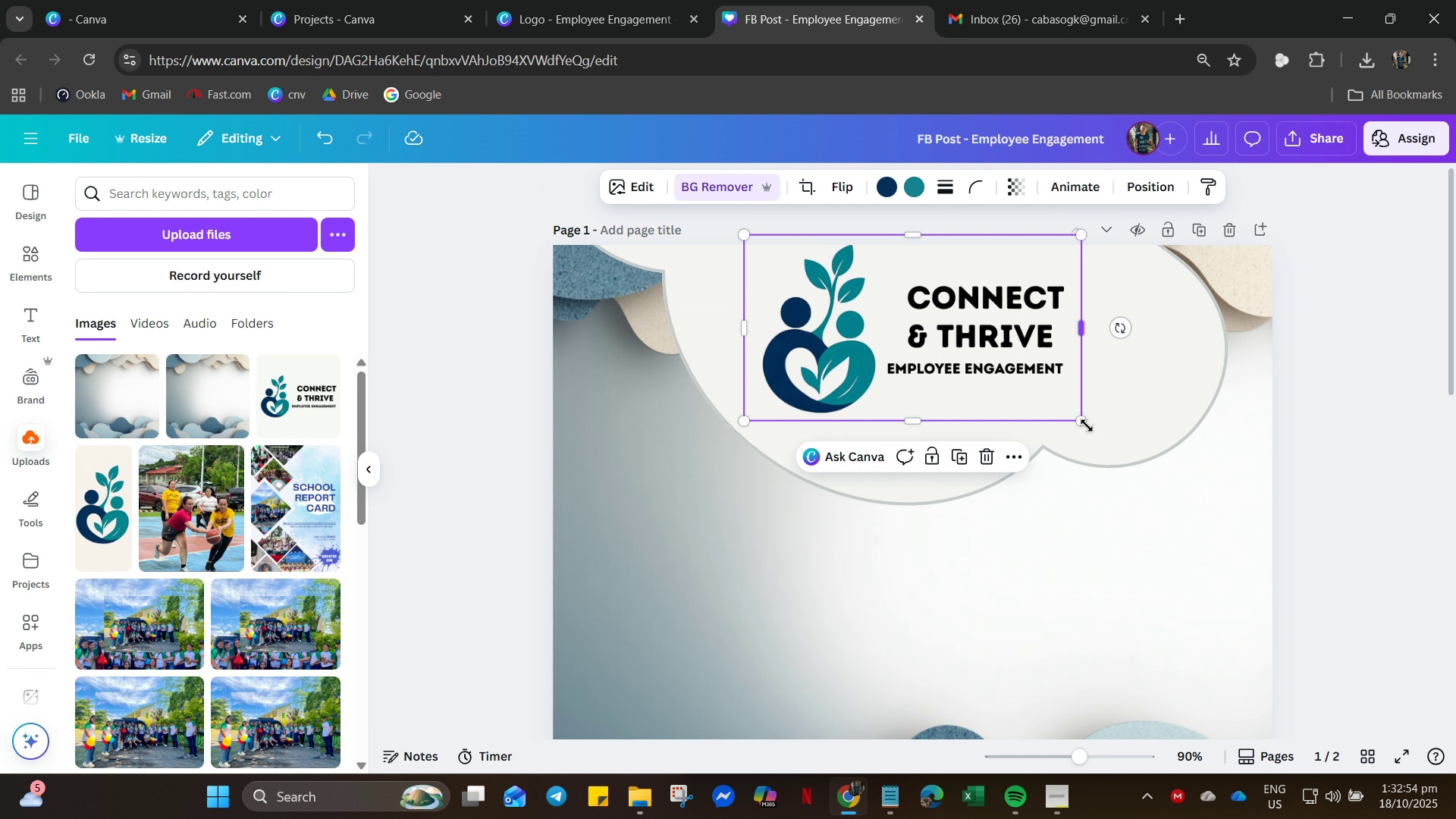 
wait(25.18)
 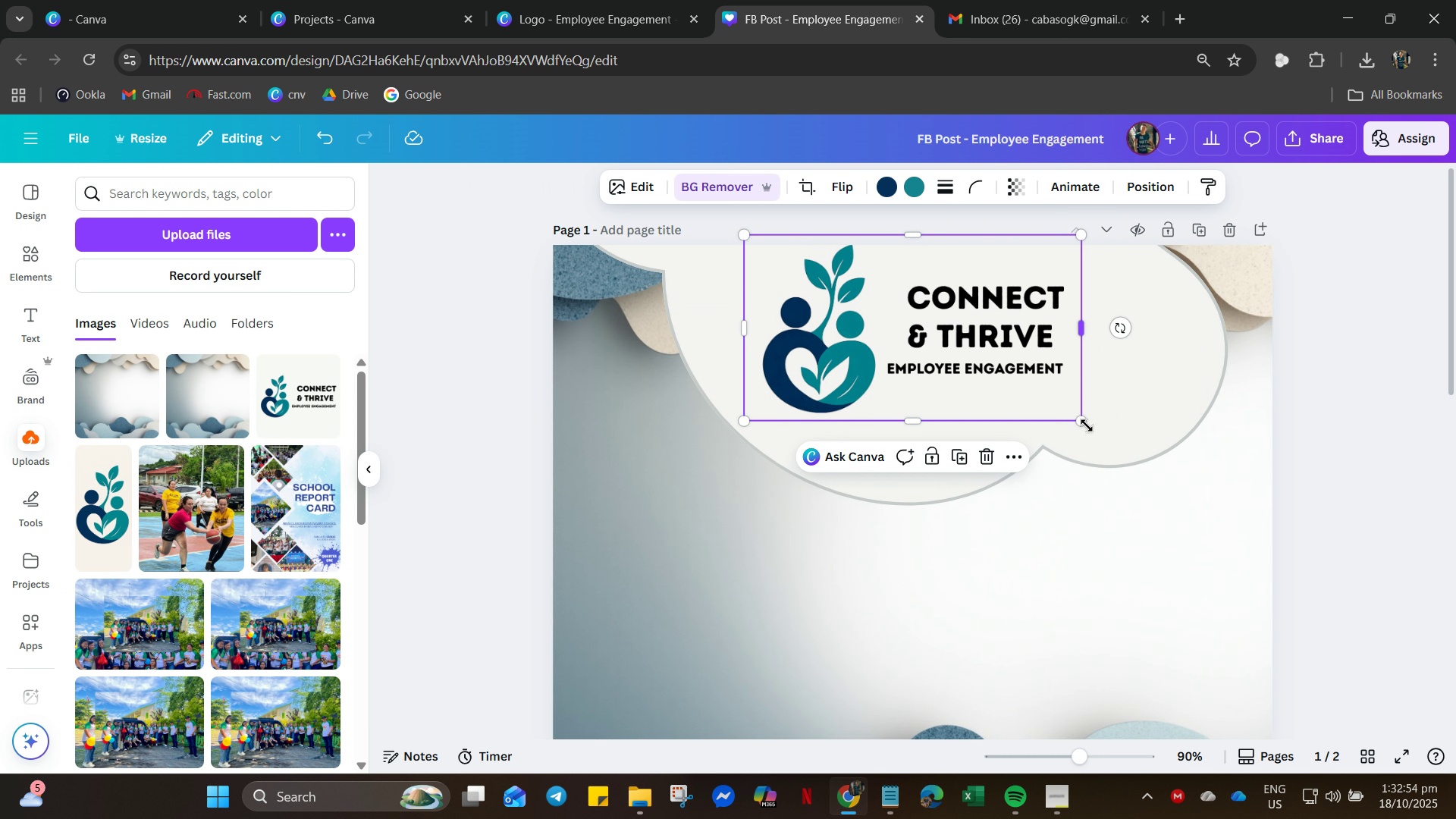 
key(ArrowDown)
 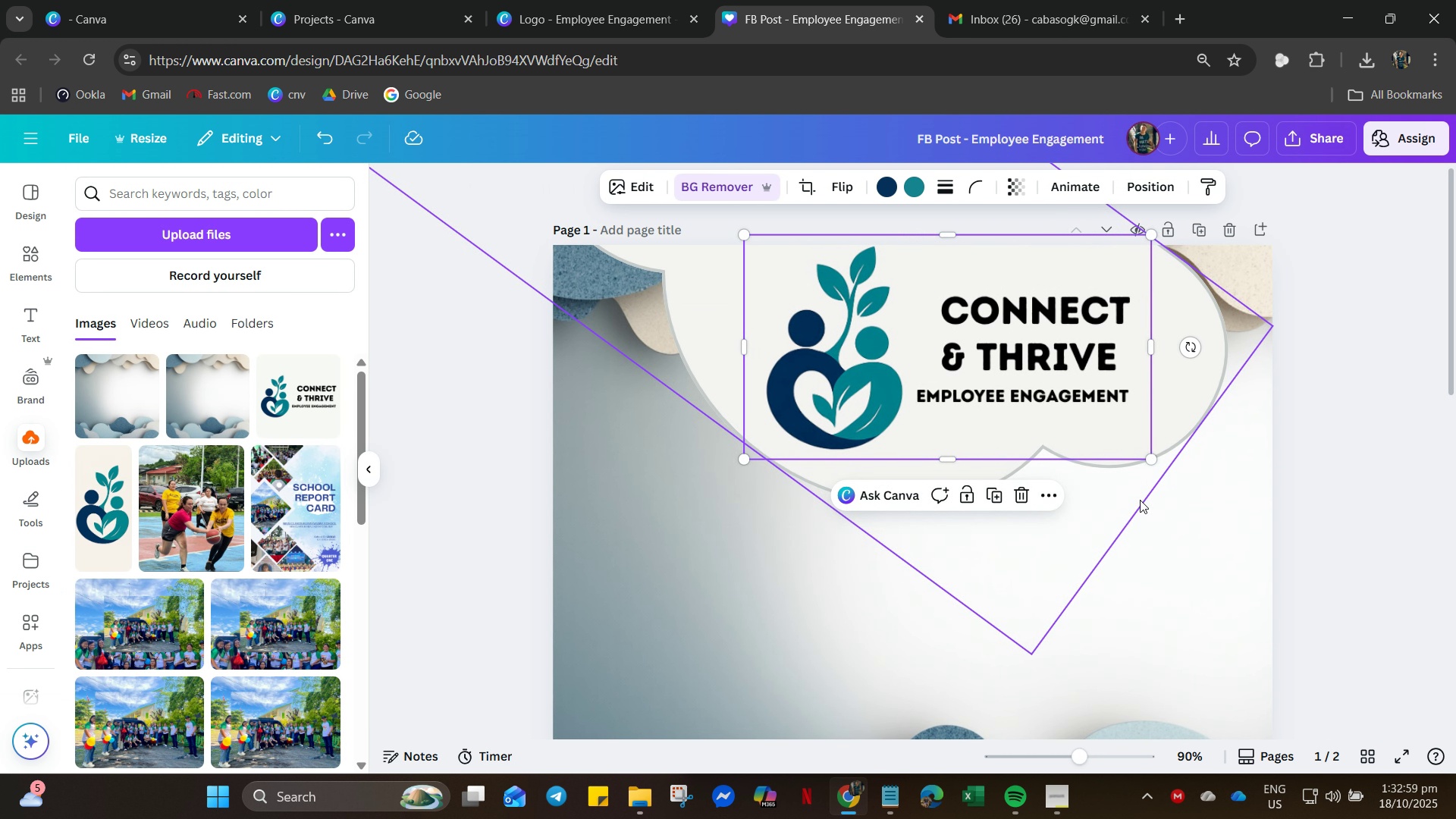 
key(ArrowDown)
 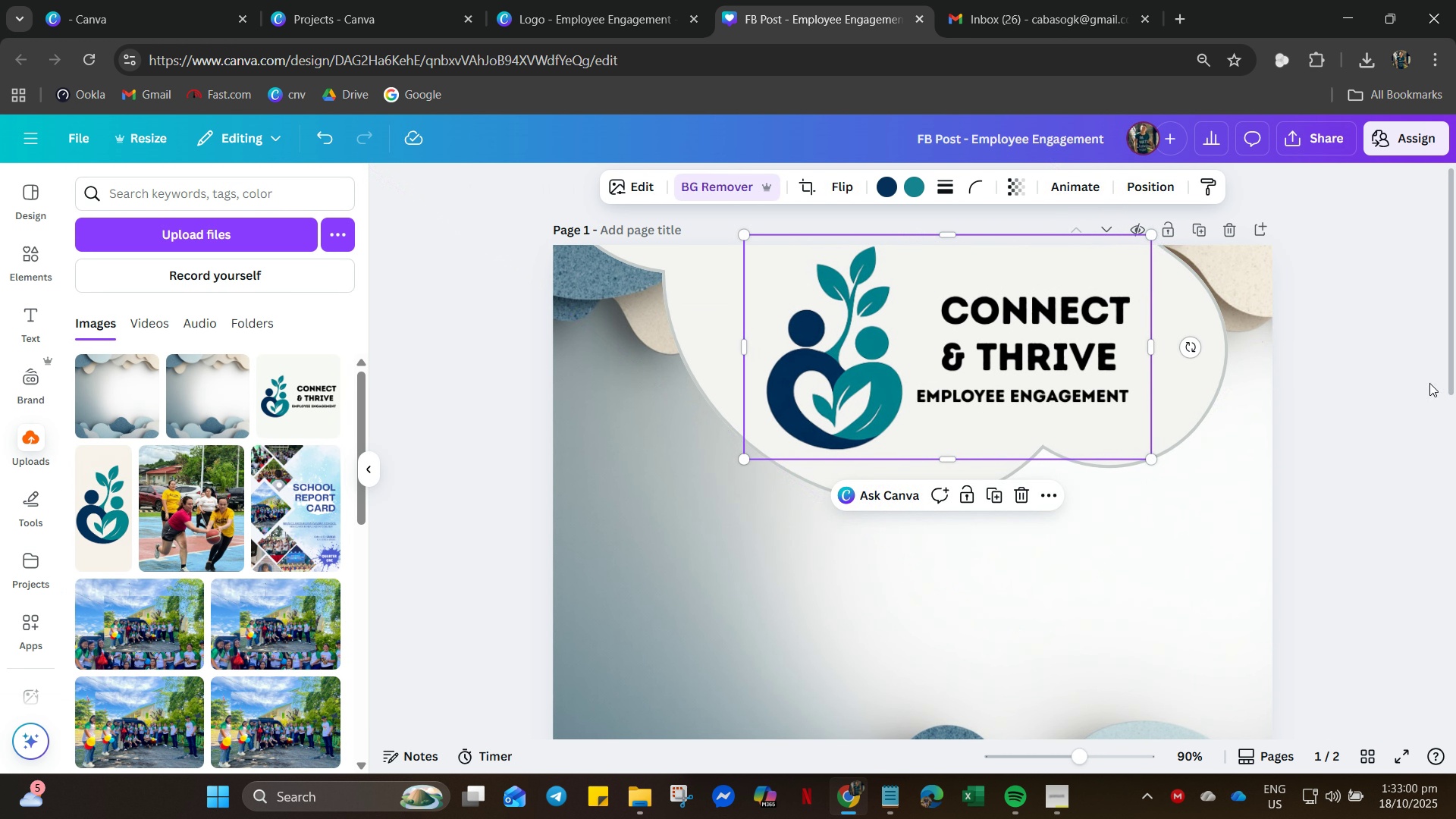 
left_click([1426, 379])
 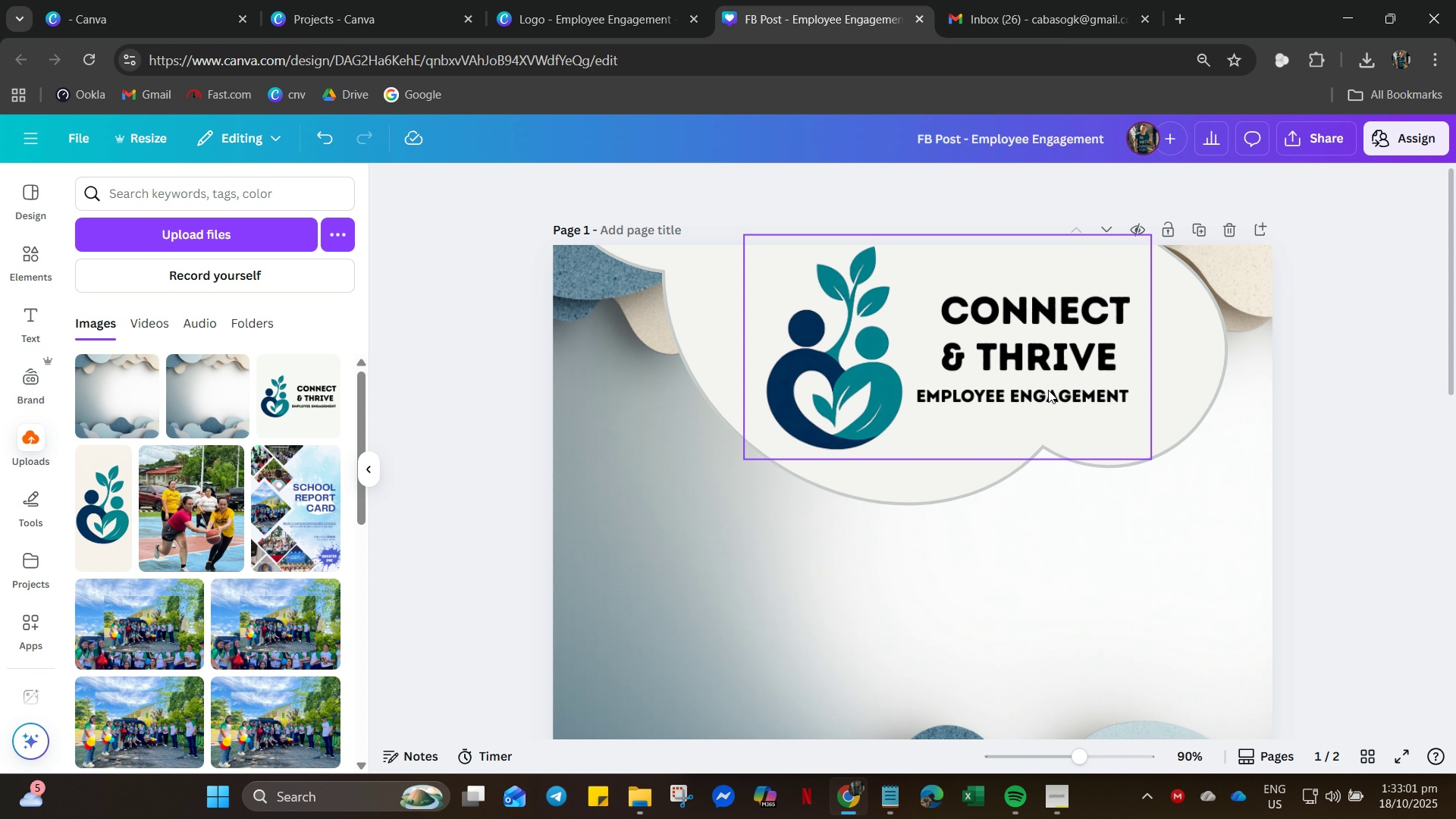 
left_click([1048, 390])
 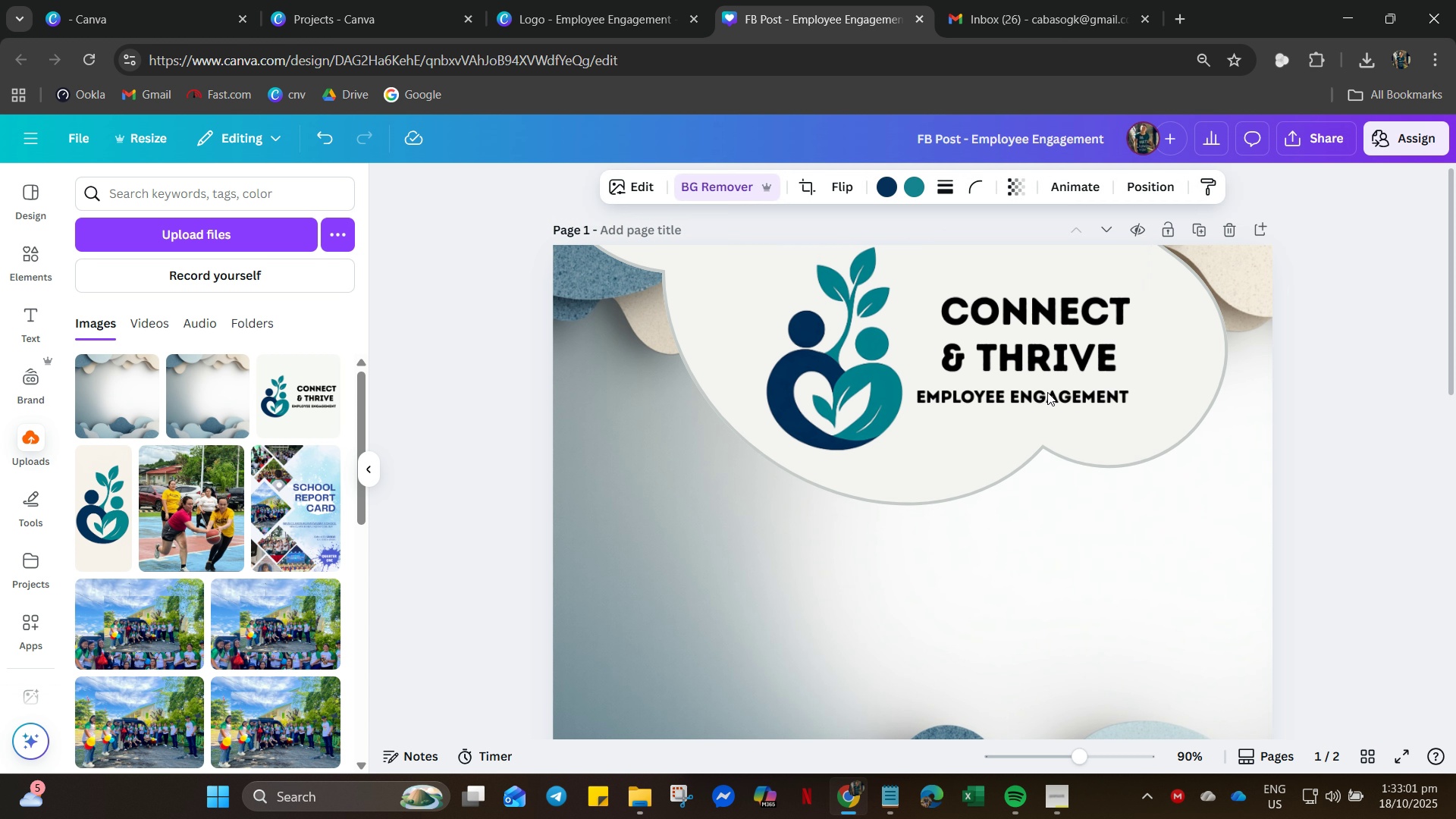 
key(ArrowDown)
 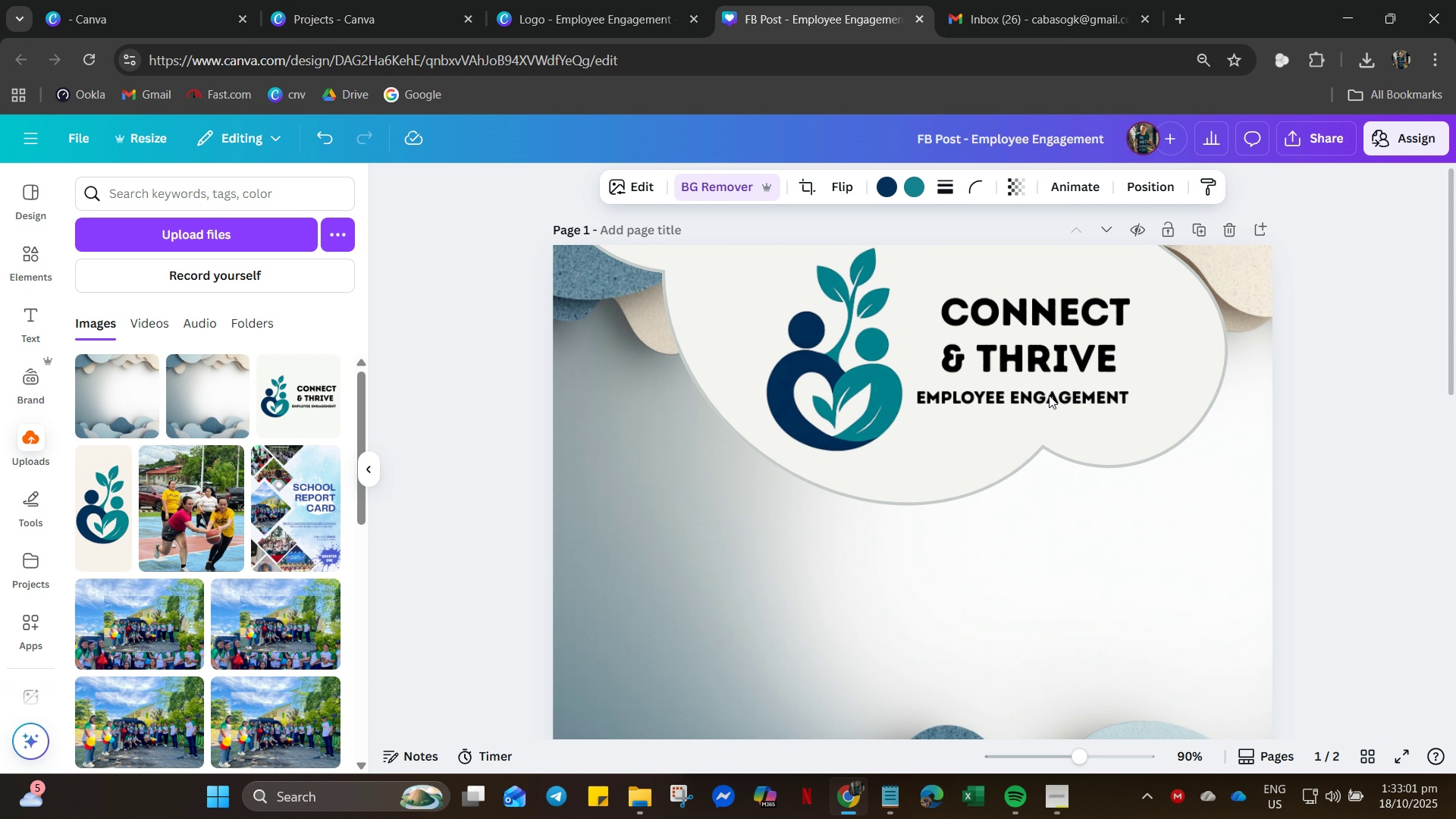 
hold_key(key=ArrowDown, duration=0.47)
 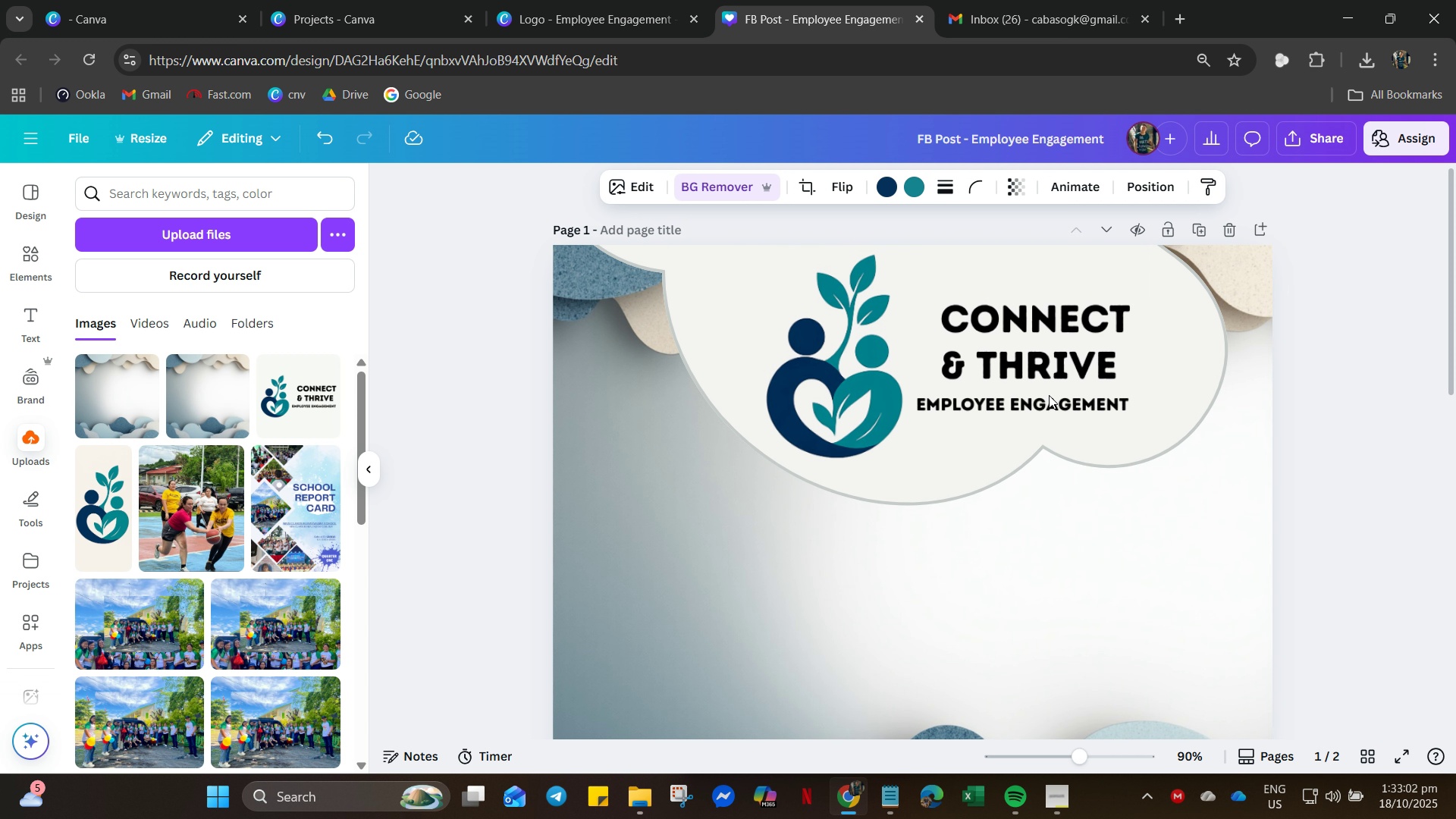 
hold_key(key=ArrowDown, duration=0.43)
 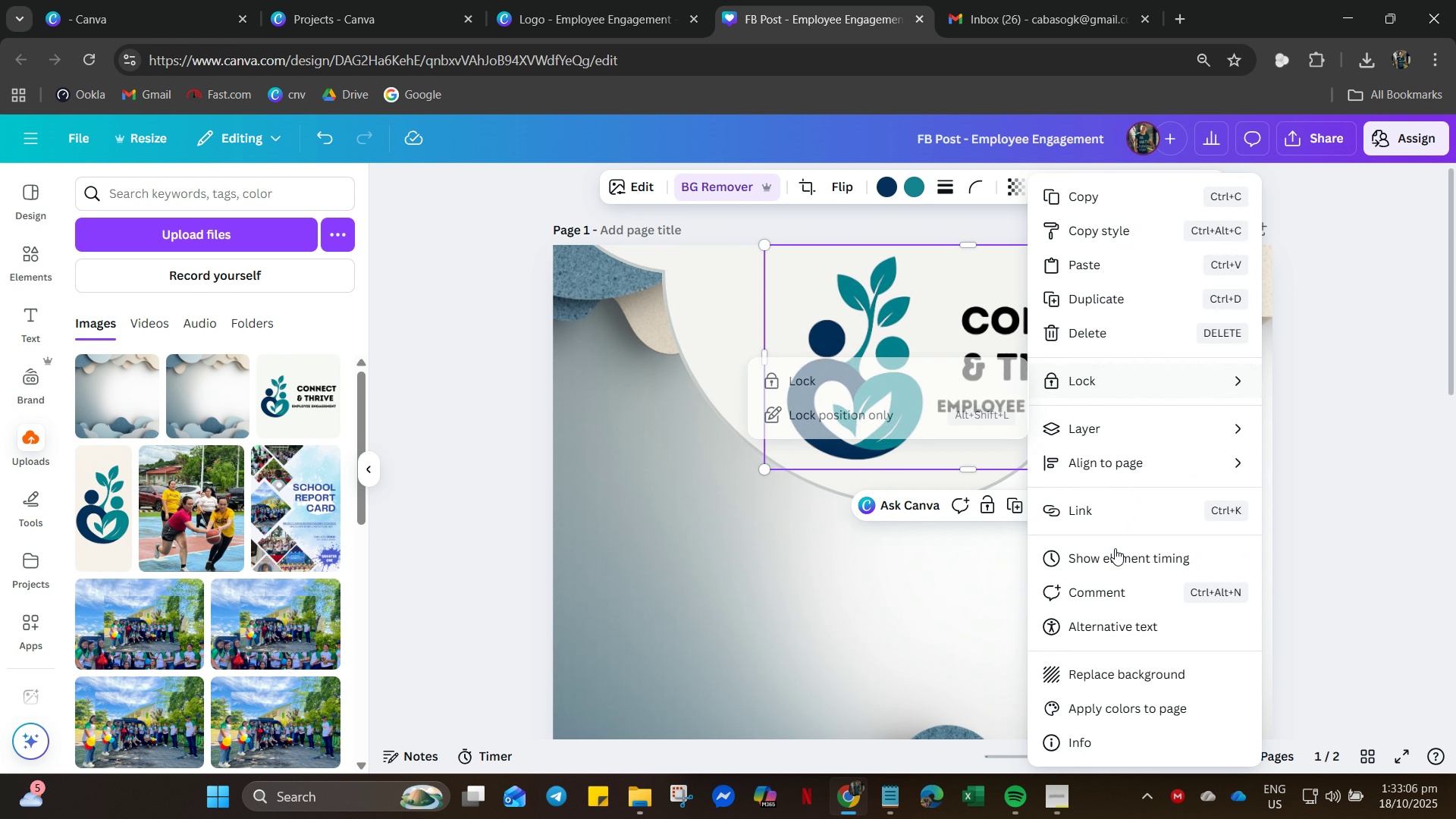 
wait(5.04)
 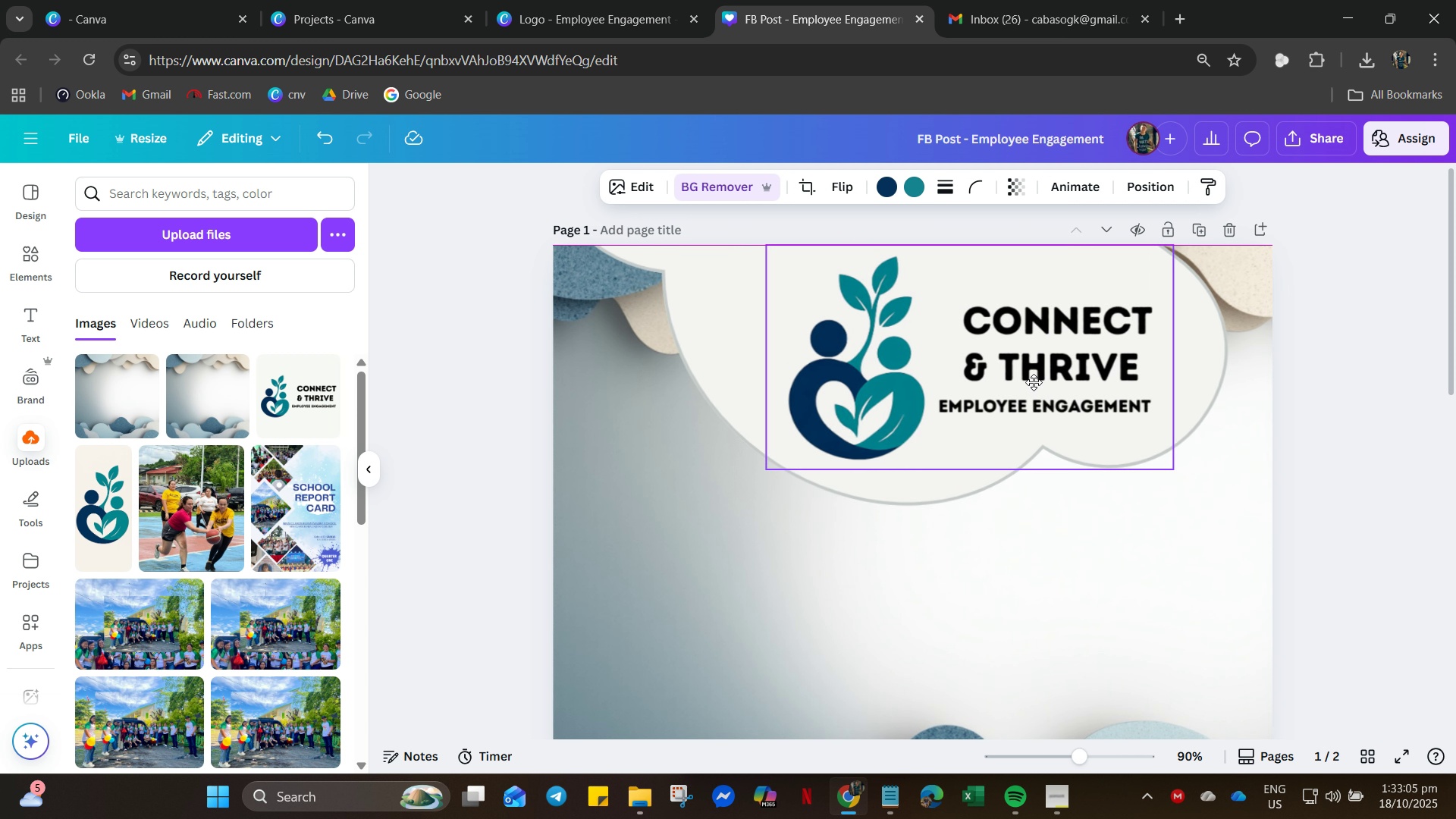 
left_click([698, 290])
 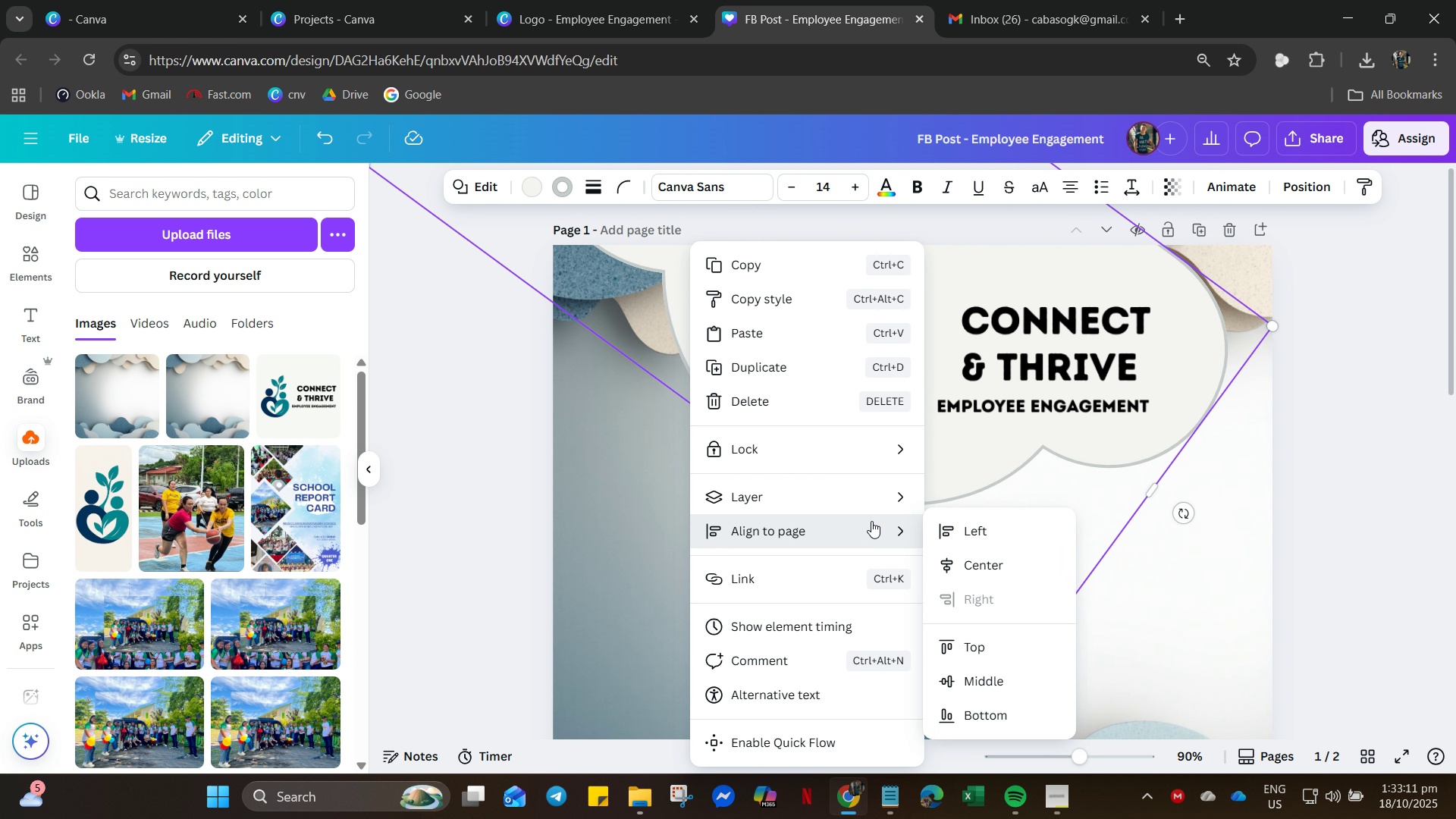 
wait(5.06)
 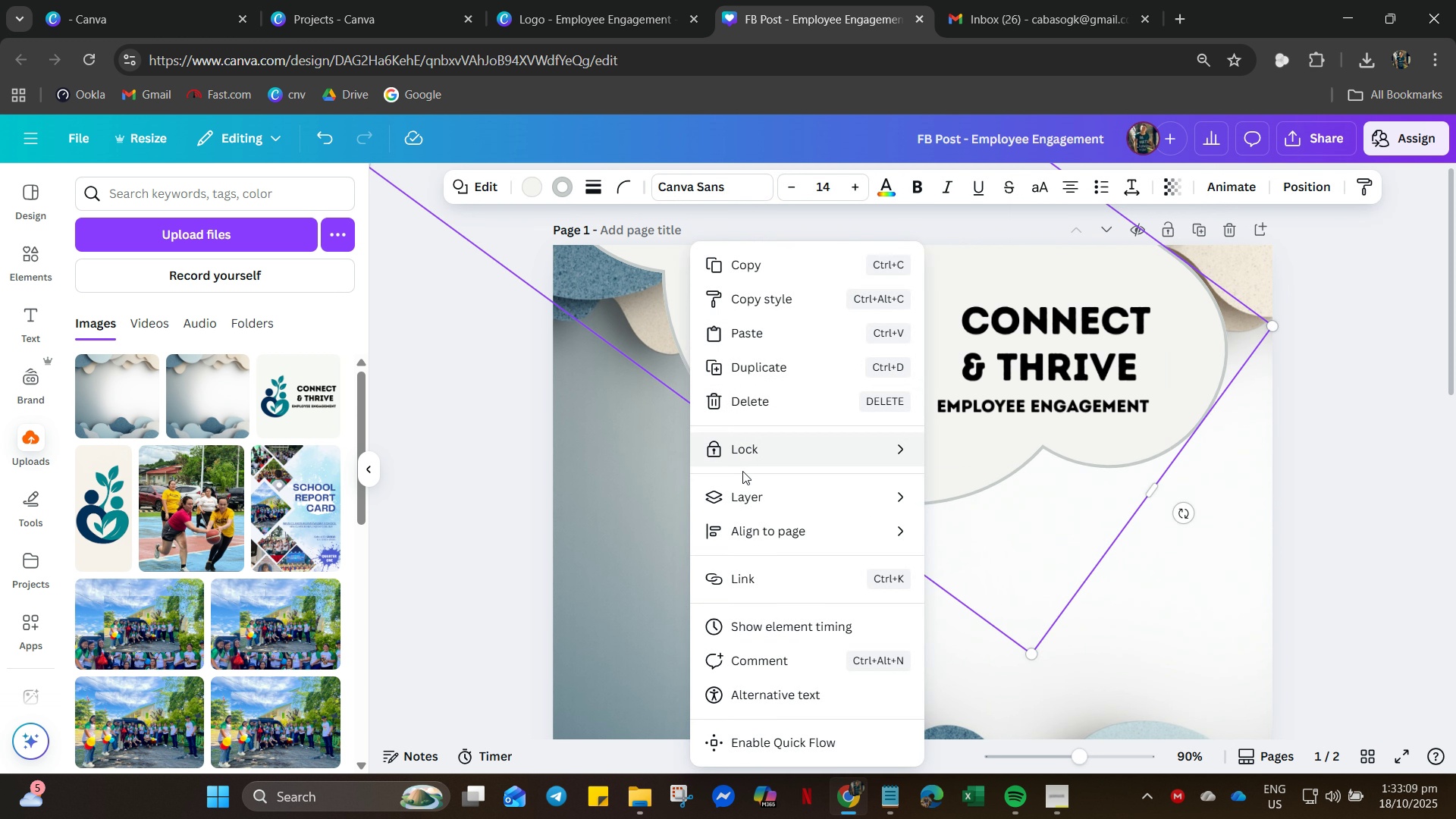 
left_click([987, 574])
 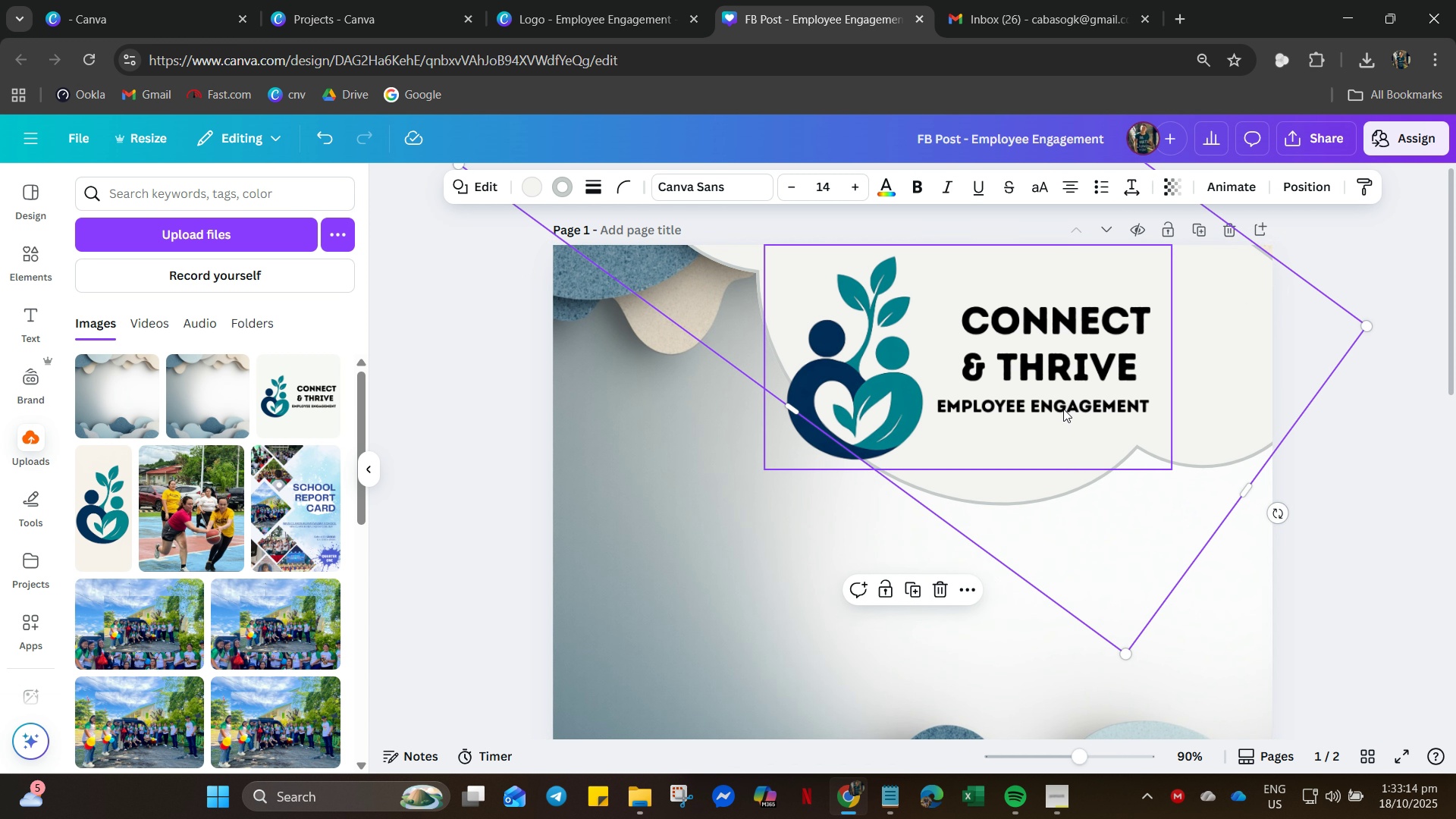 
left_click([1046, 381])
 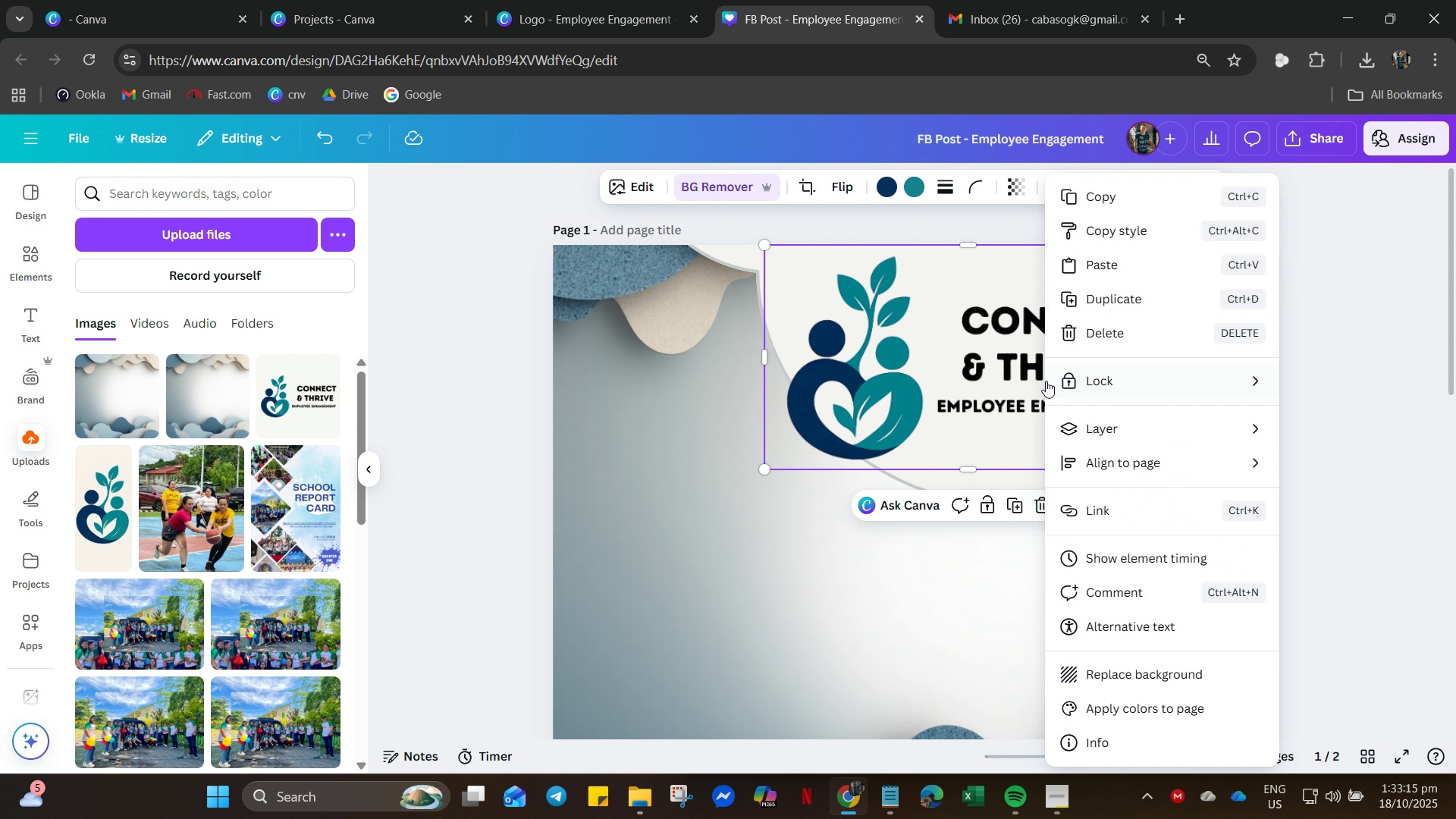 
right_click([1046, 381])
 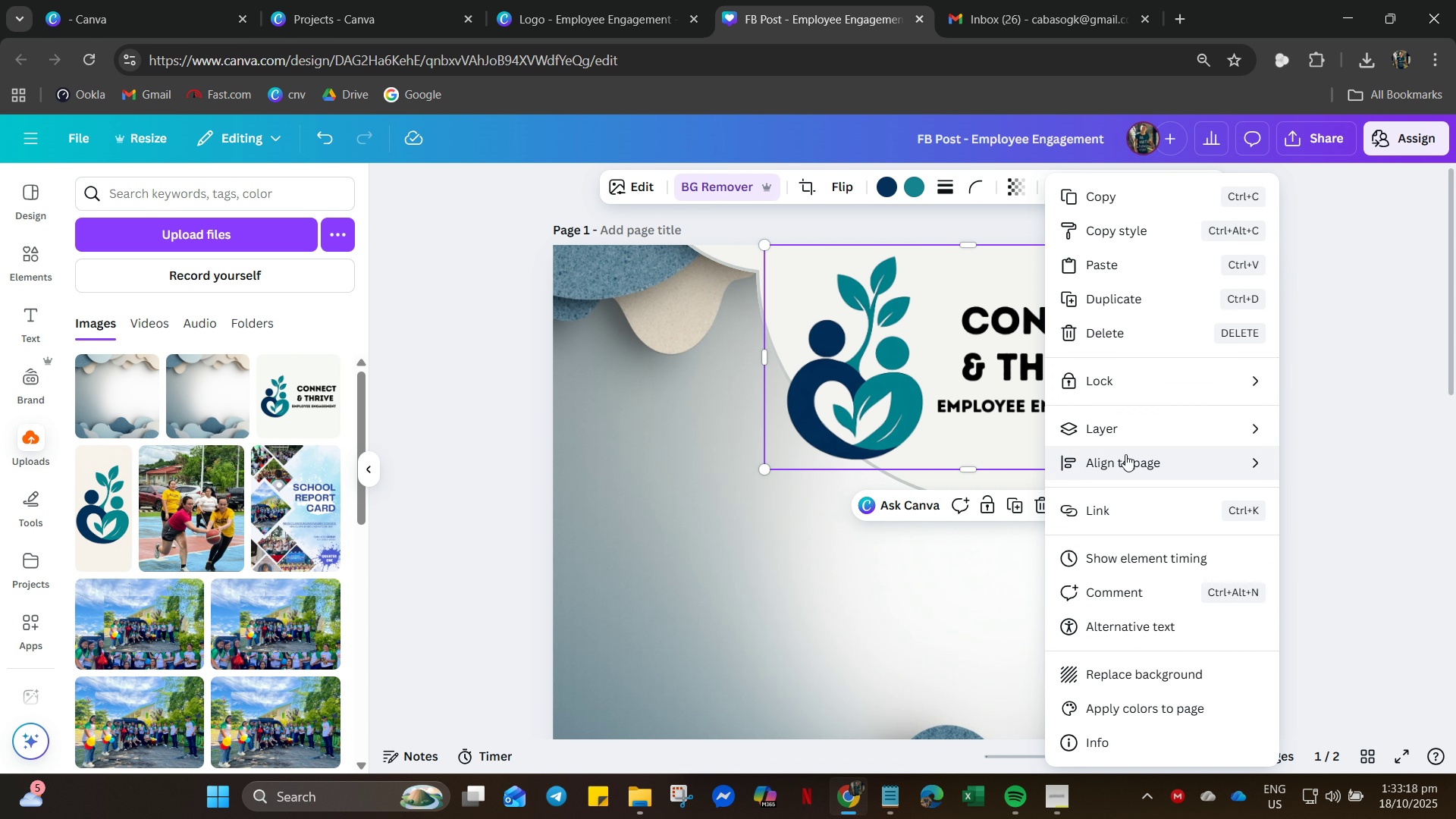 
left_click([624, 473])
 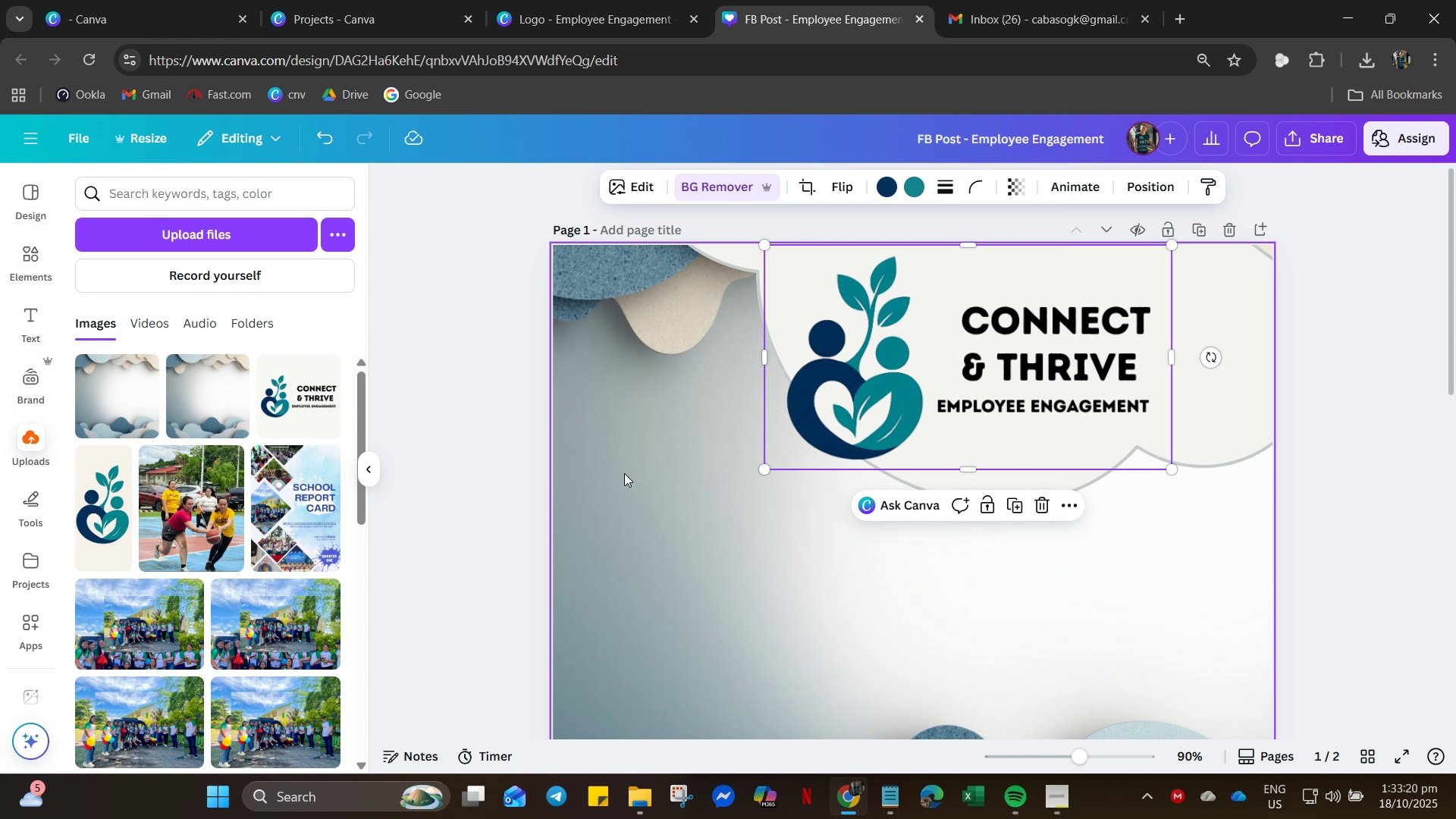 
key(Control+Z)
 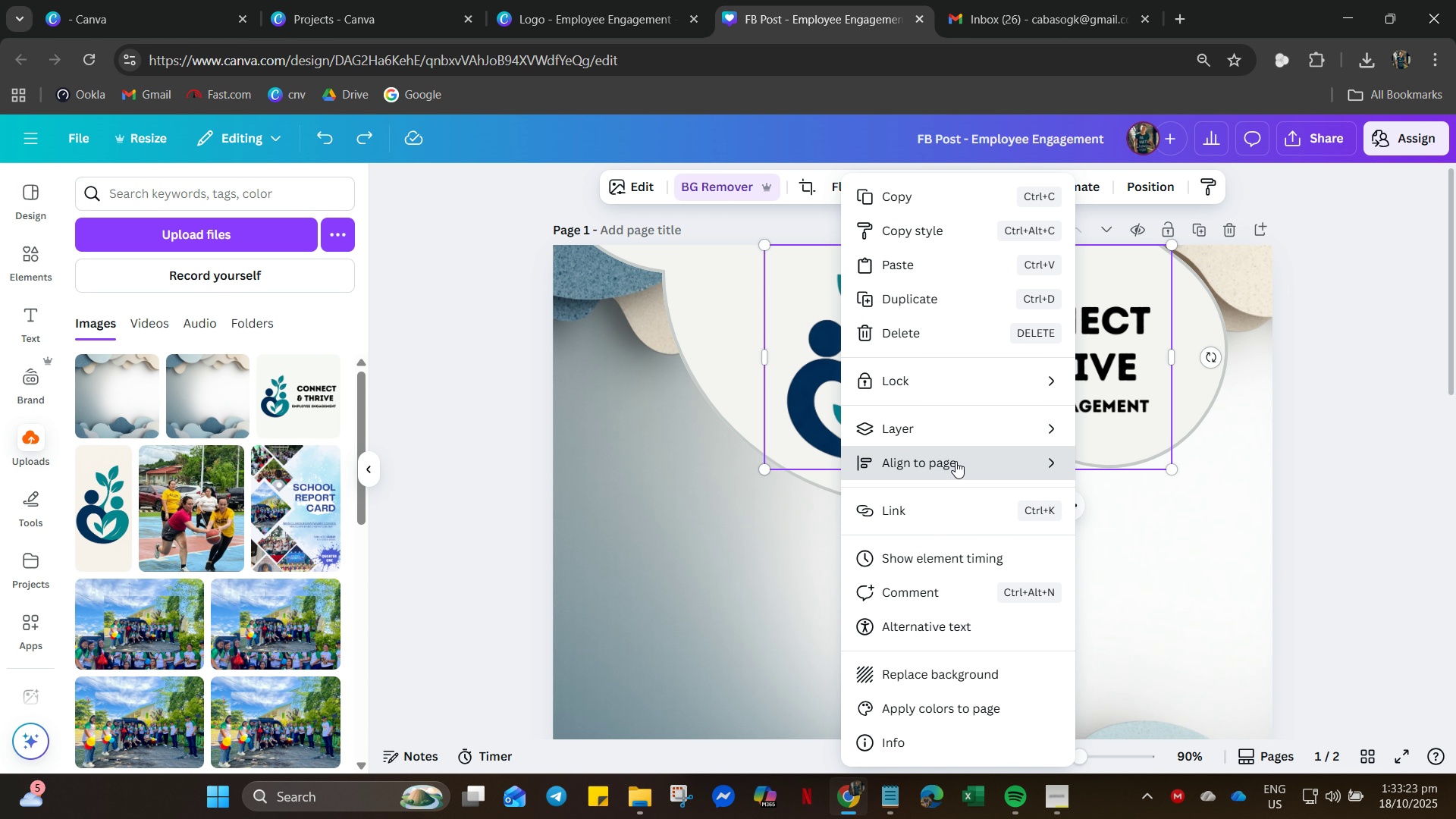 
left_click([1142, 504])
 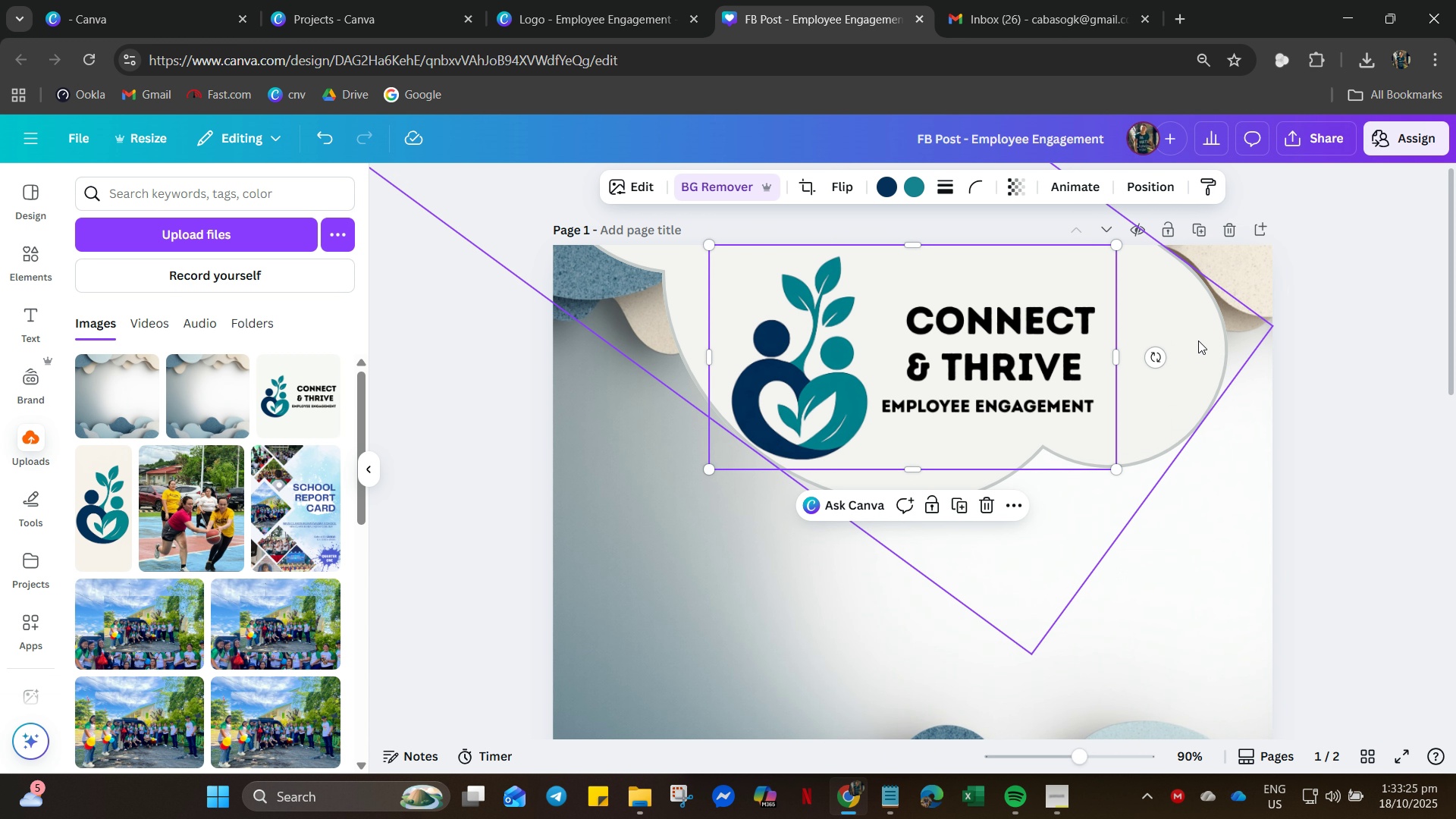 
left_click([1198, 340])
 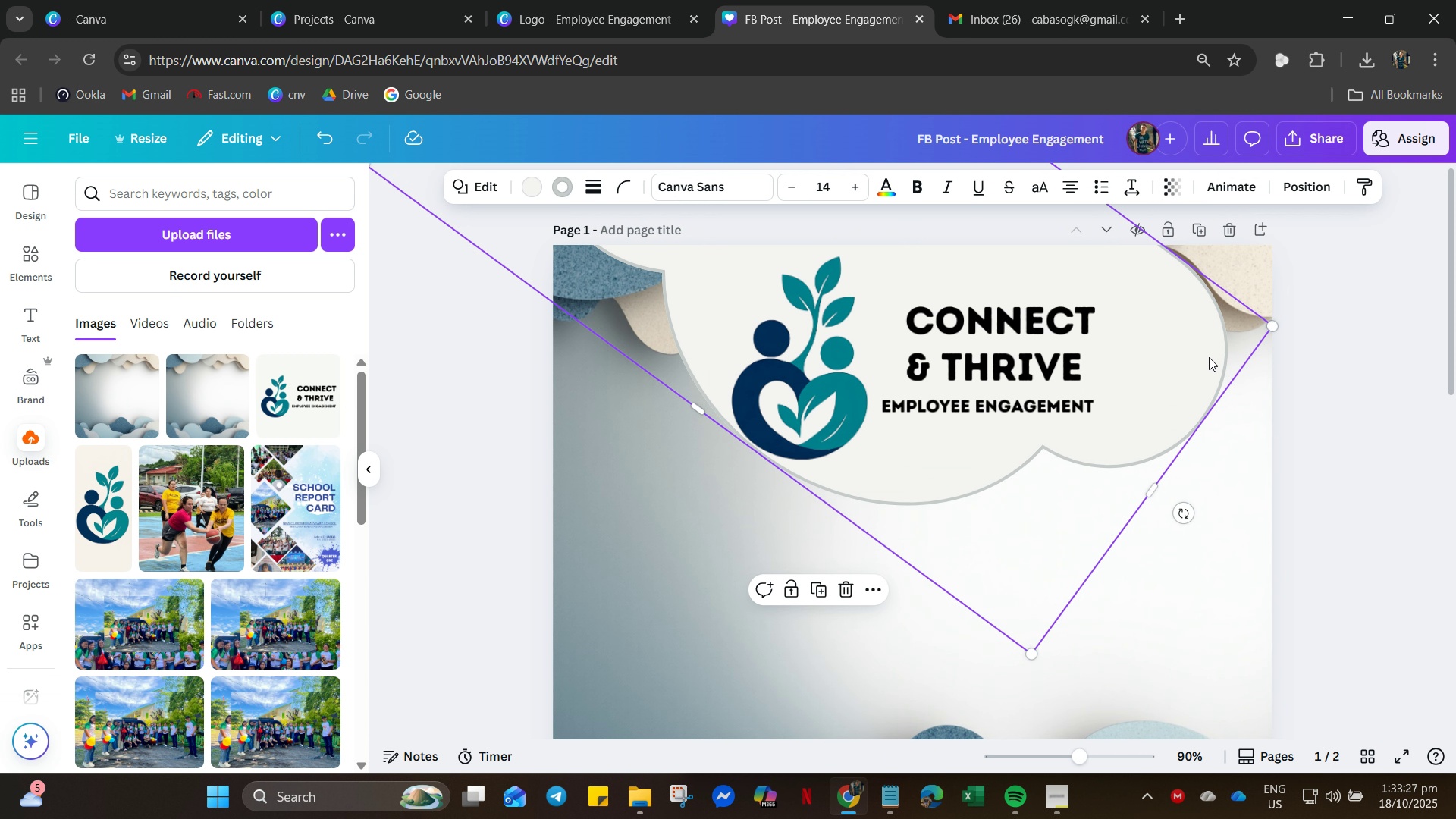 
hold_key(key=ArrowLeft, duration=1.51)
 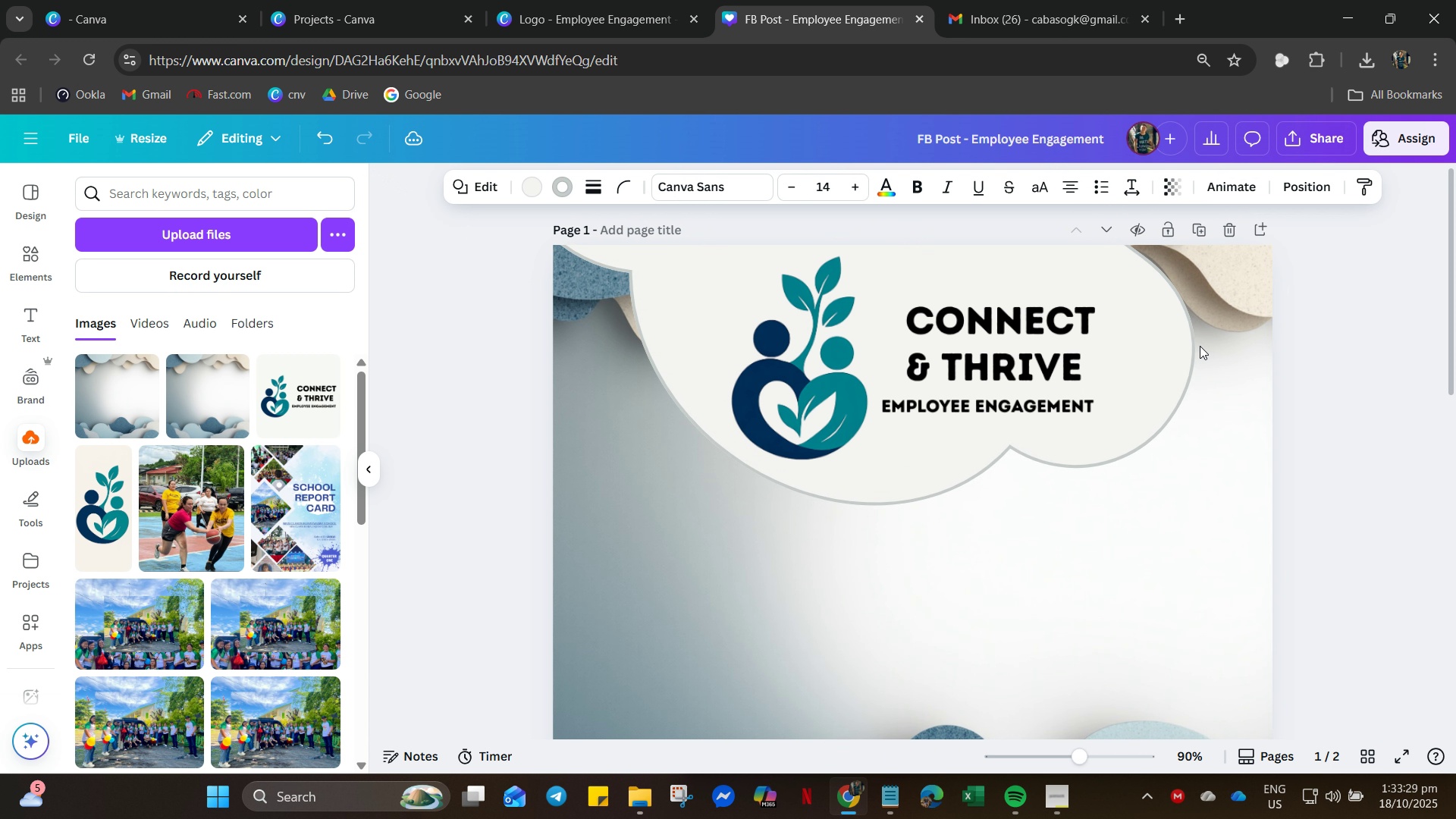 
hold_key(key=ArrowLeft, duration=0.52)
 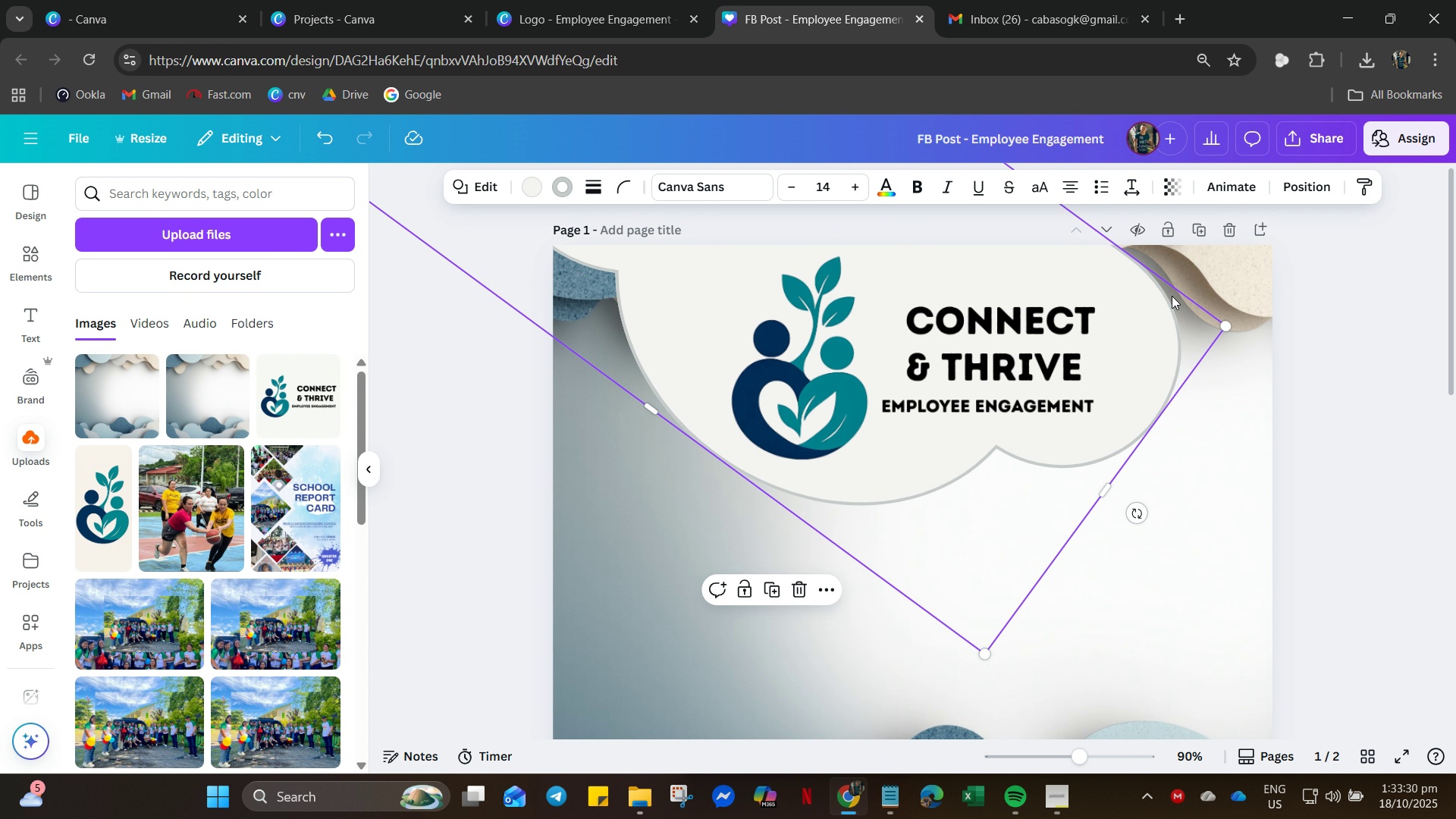 
hold_key(key=ArrowUp, duration=0.59)
 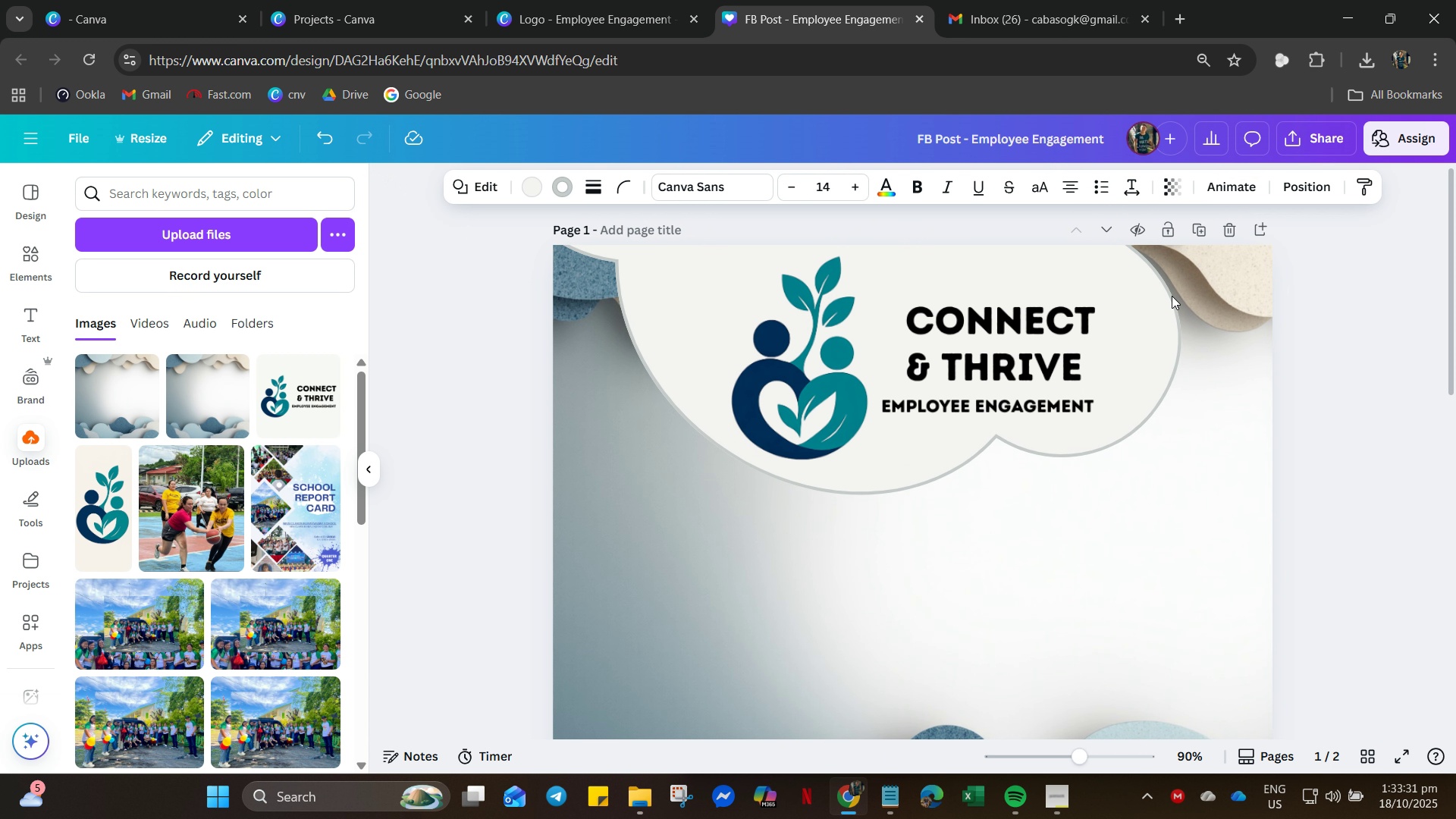 
key(ArrowUp)
 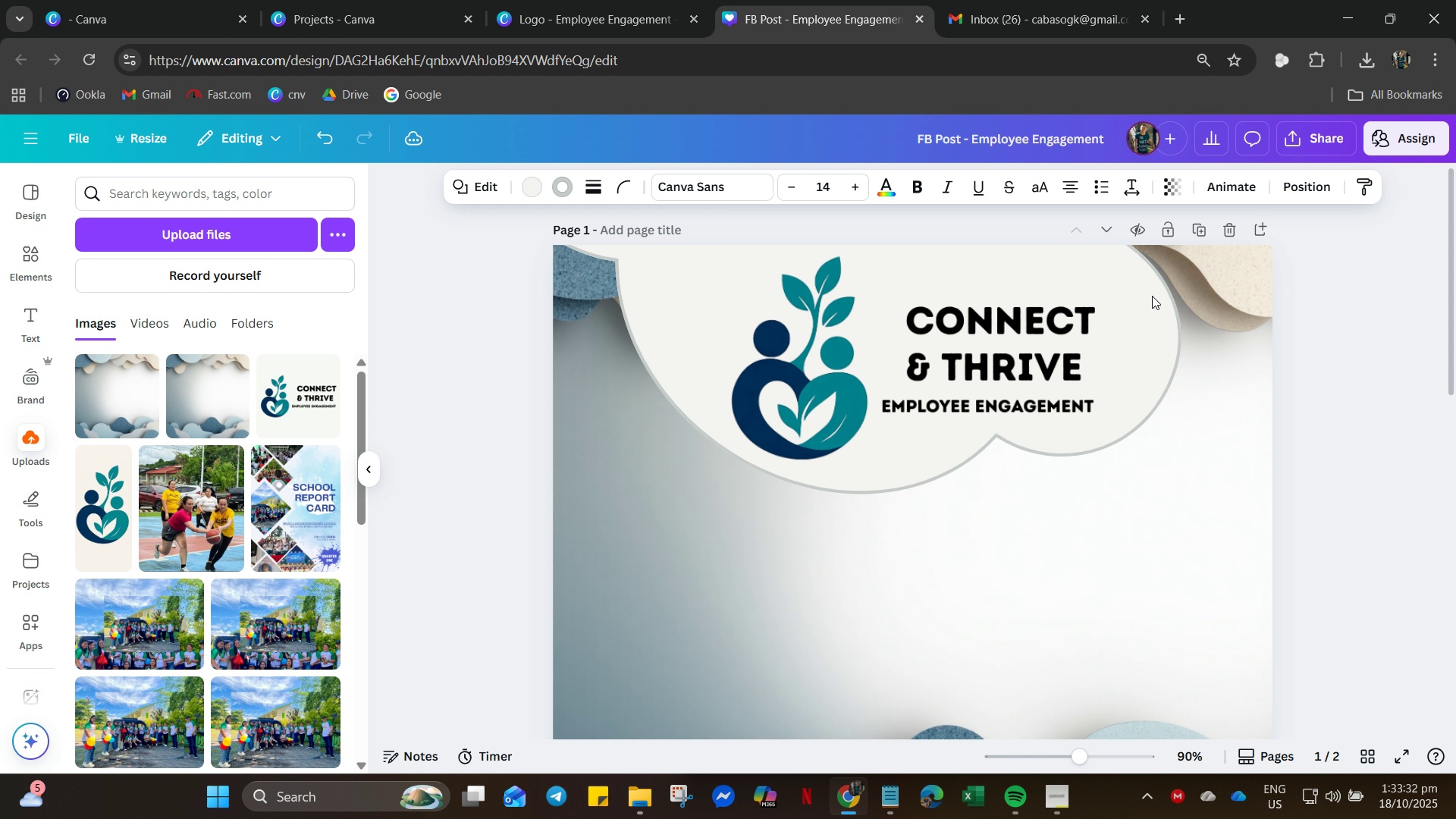 
hold_key(key=ArrowUp, duration=0.34)
 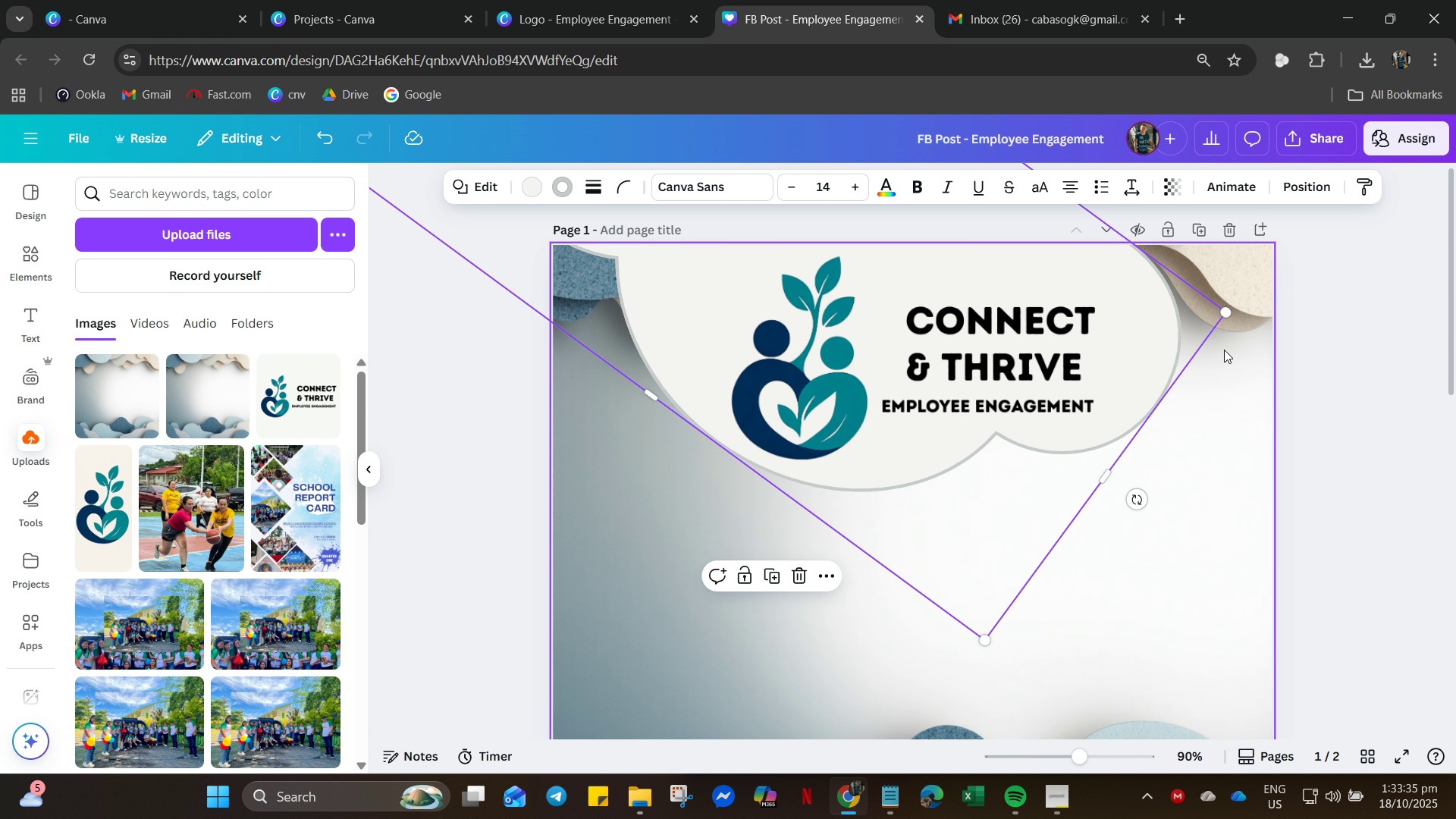 
hold_key(key=ArrowLeft, duration=0.35)
 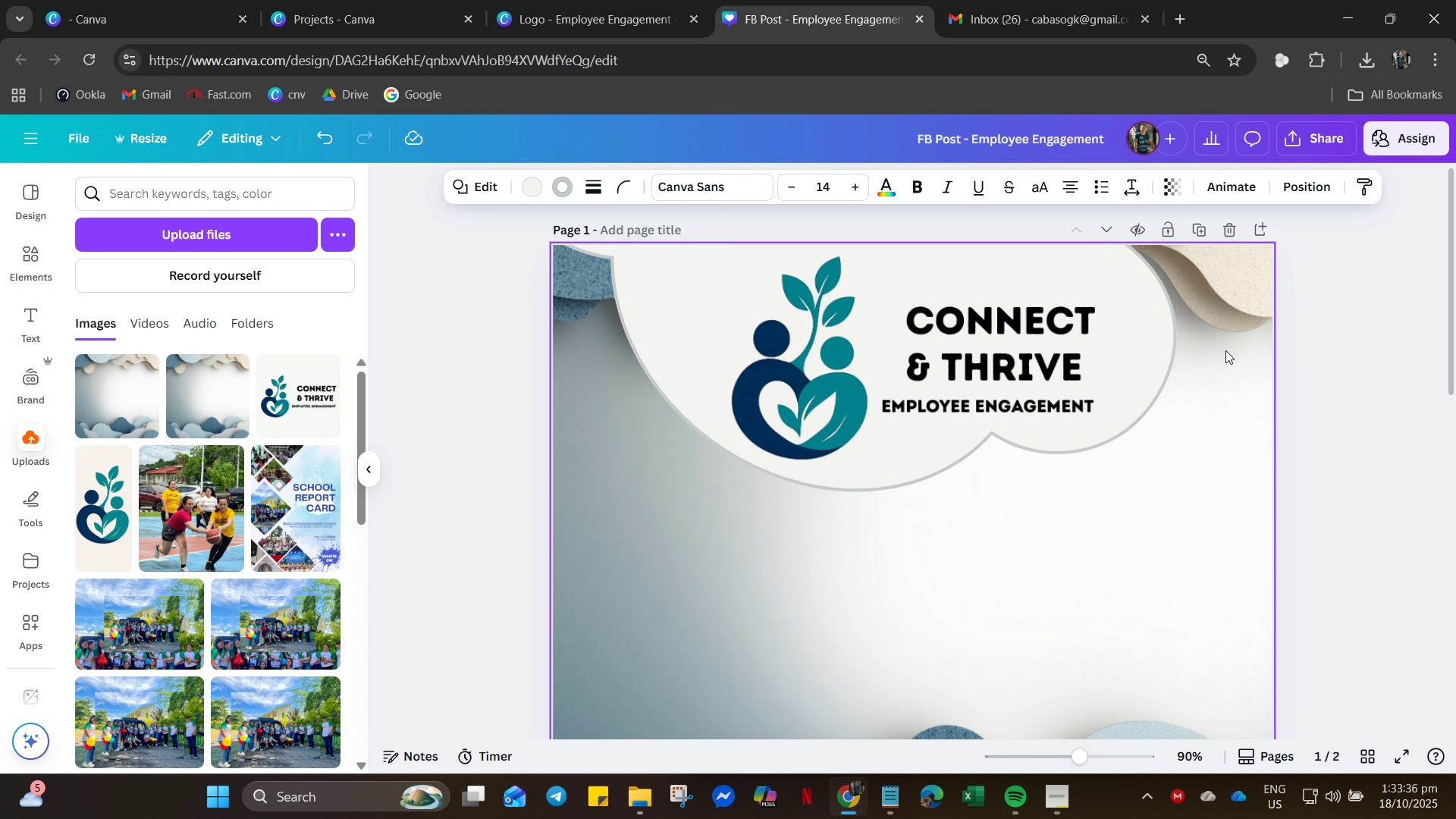 
hold_key(key=ArrowLeft, duration=0.32)
 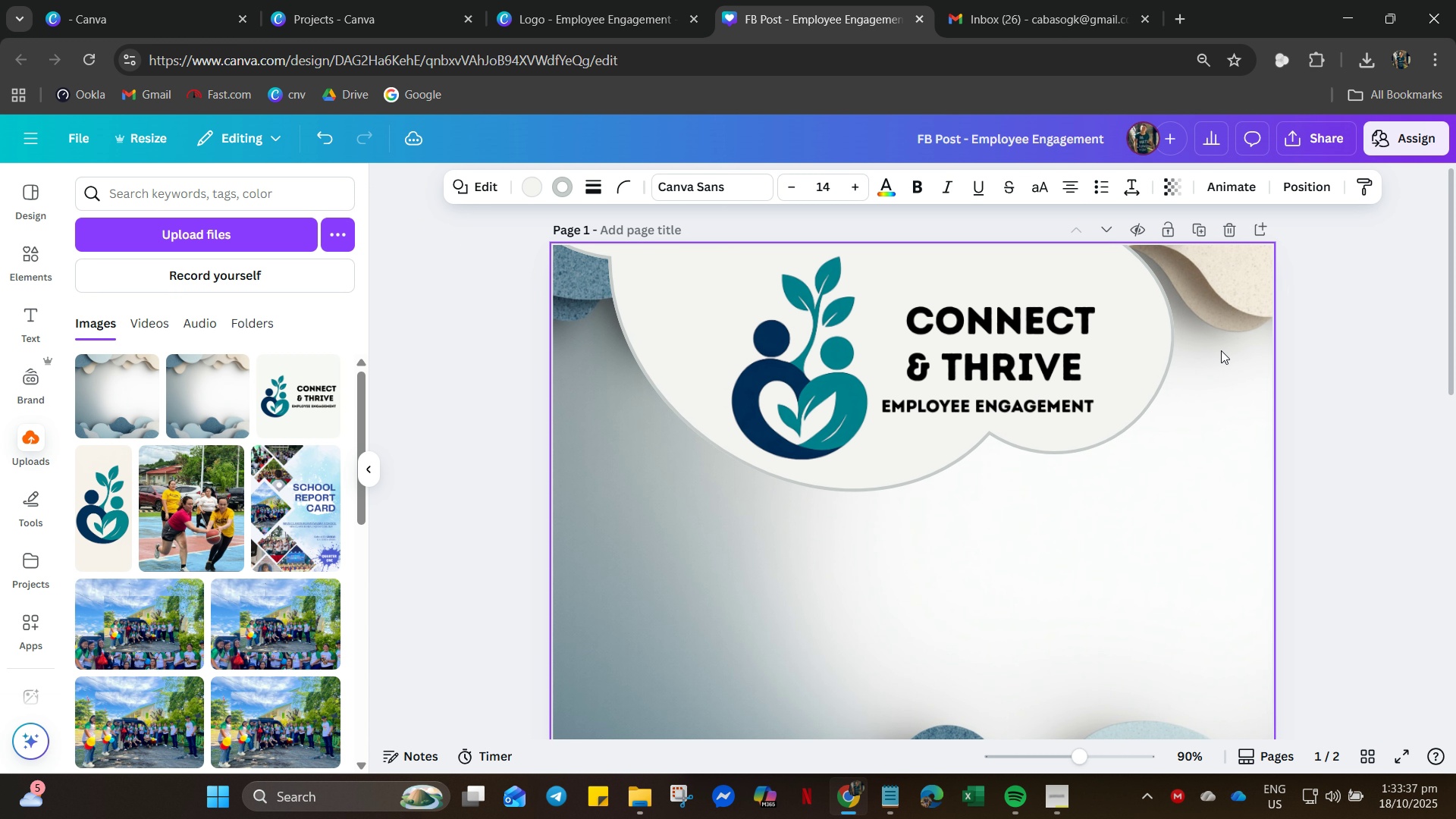 
hold_key(key=ArrowLeft, duration=0.38)
 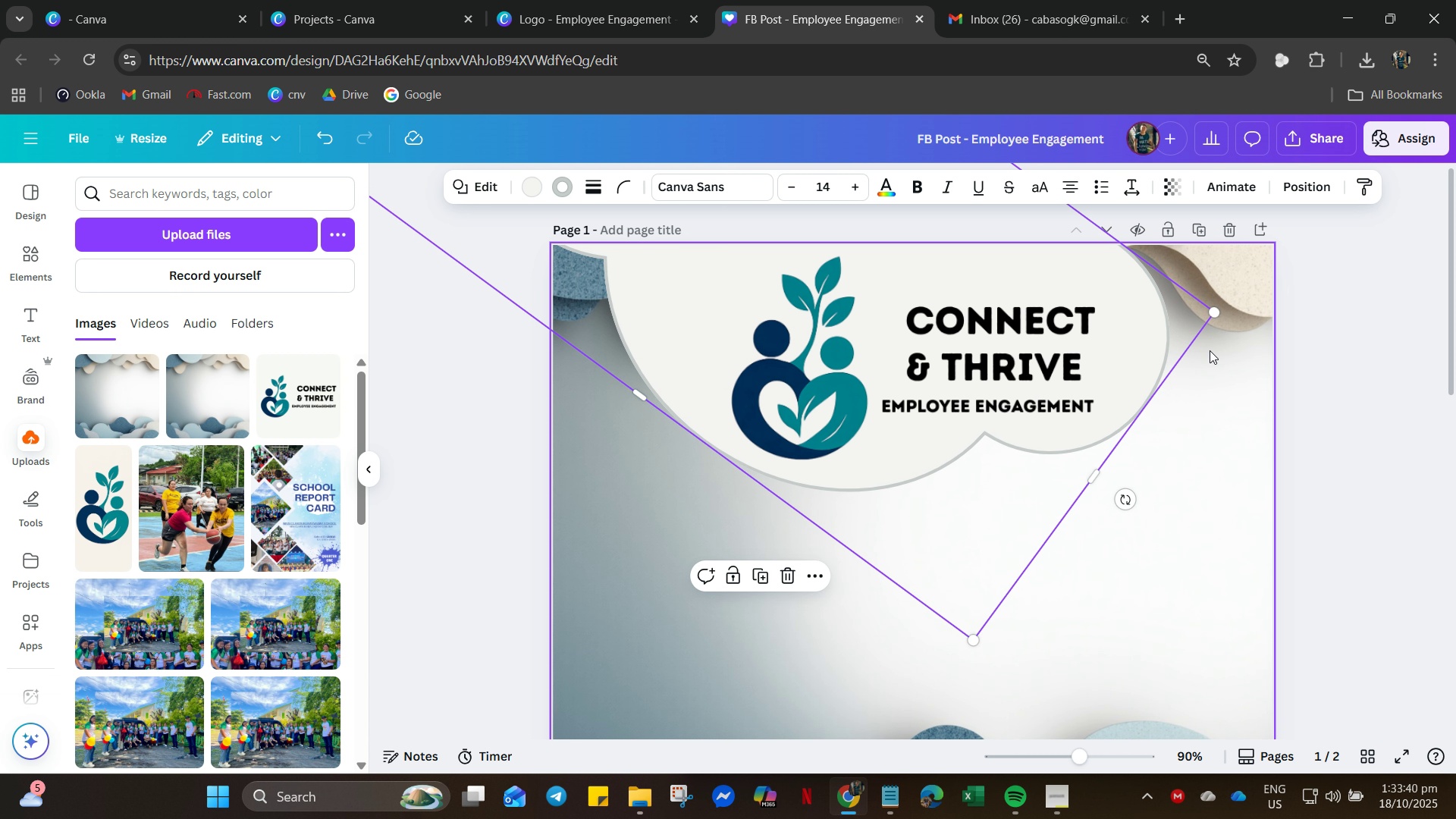 
left_click([1334, 375])
 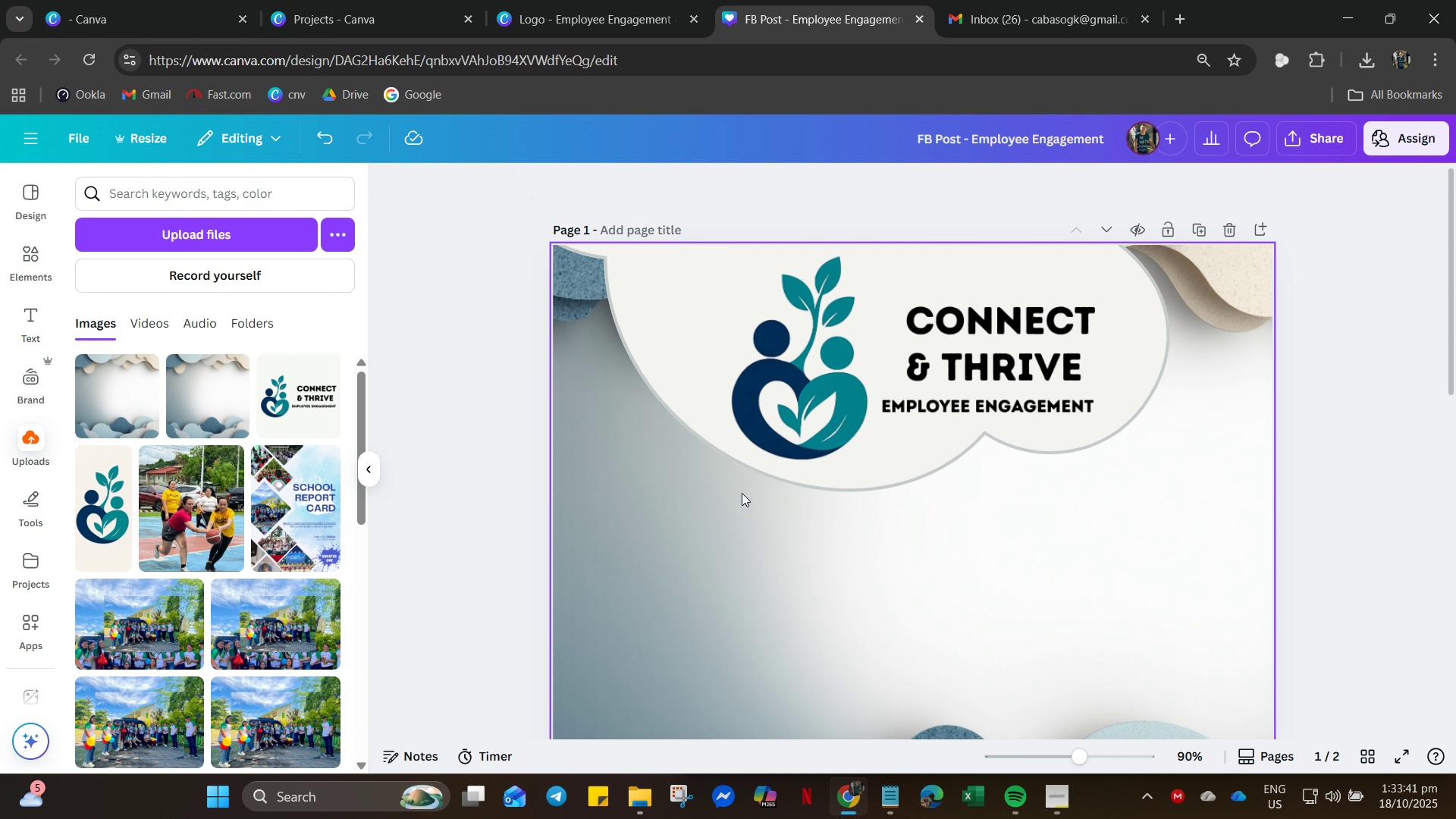 
scroll: coordinate [723, 548], scroll_direction: down, amount: 4.0
 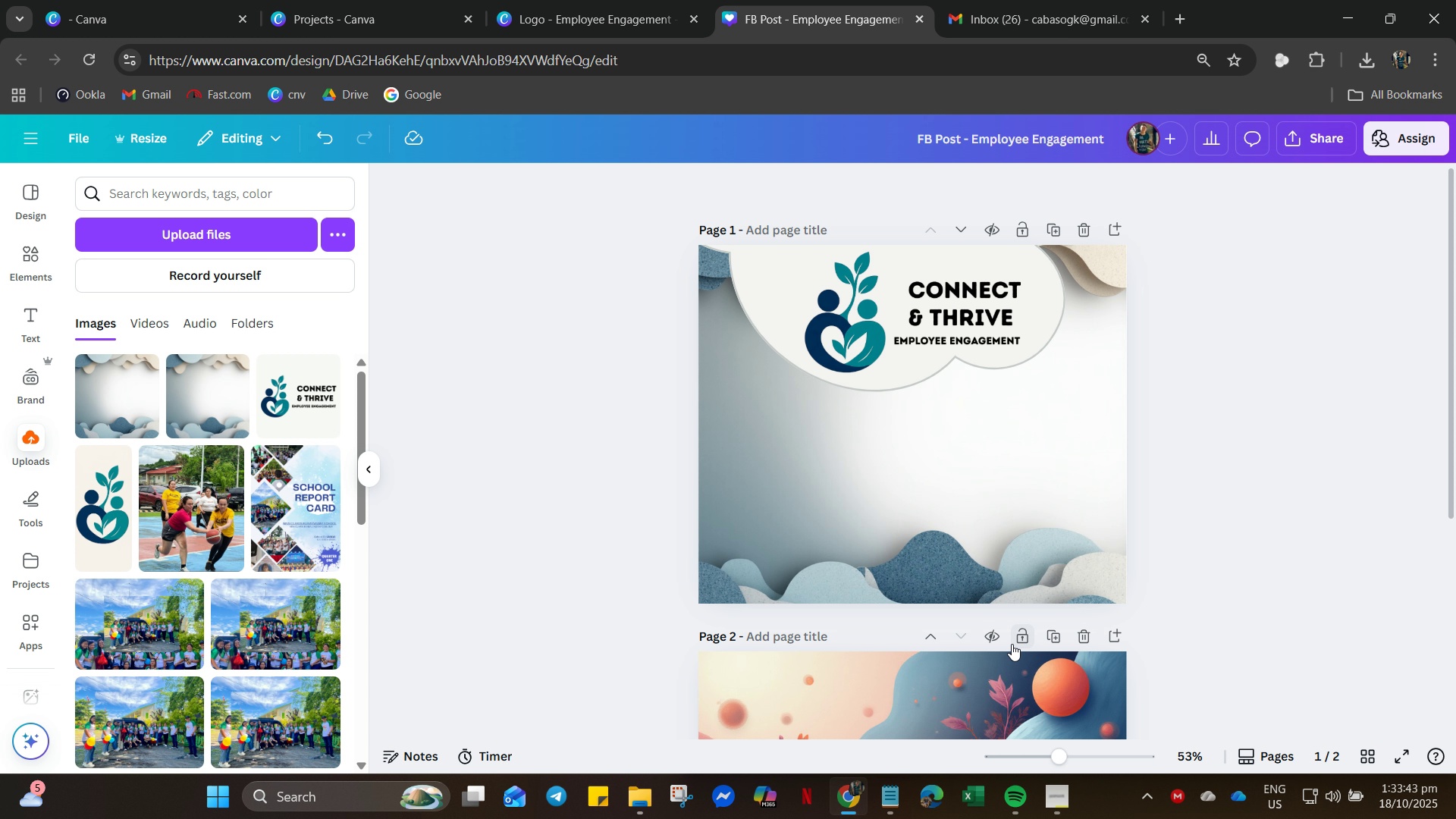 
hold_key(key=ControlLeft, duration=0.49)
 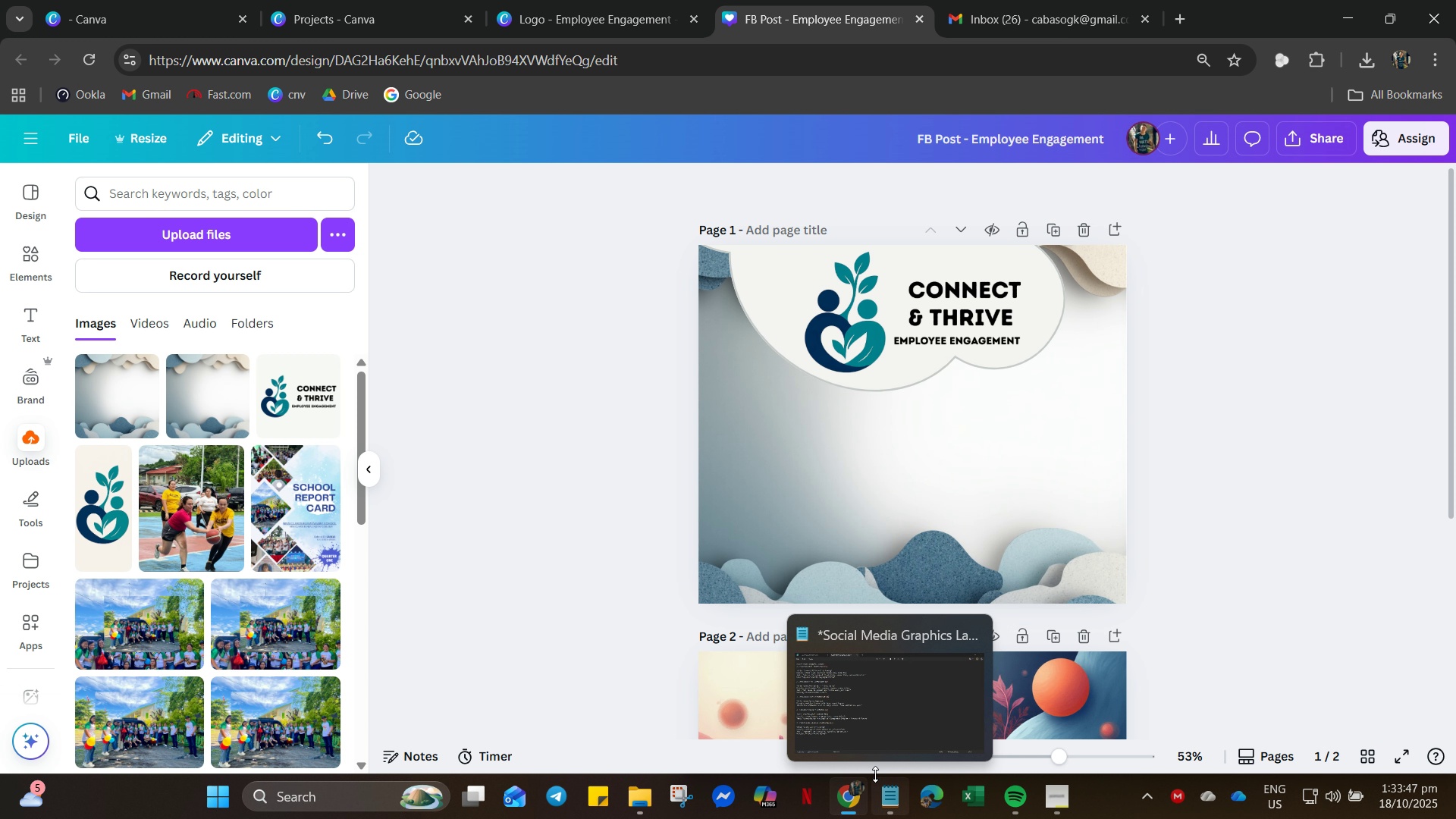 
wait(6.12)
 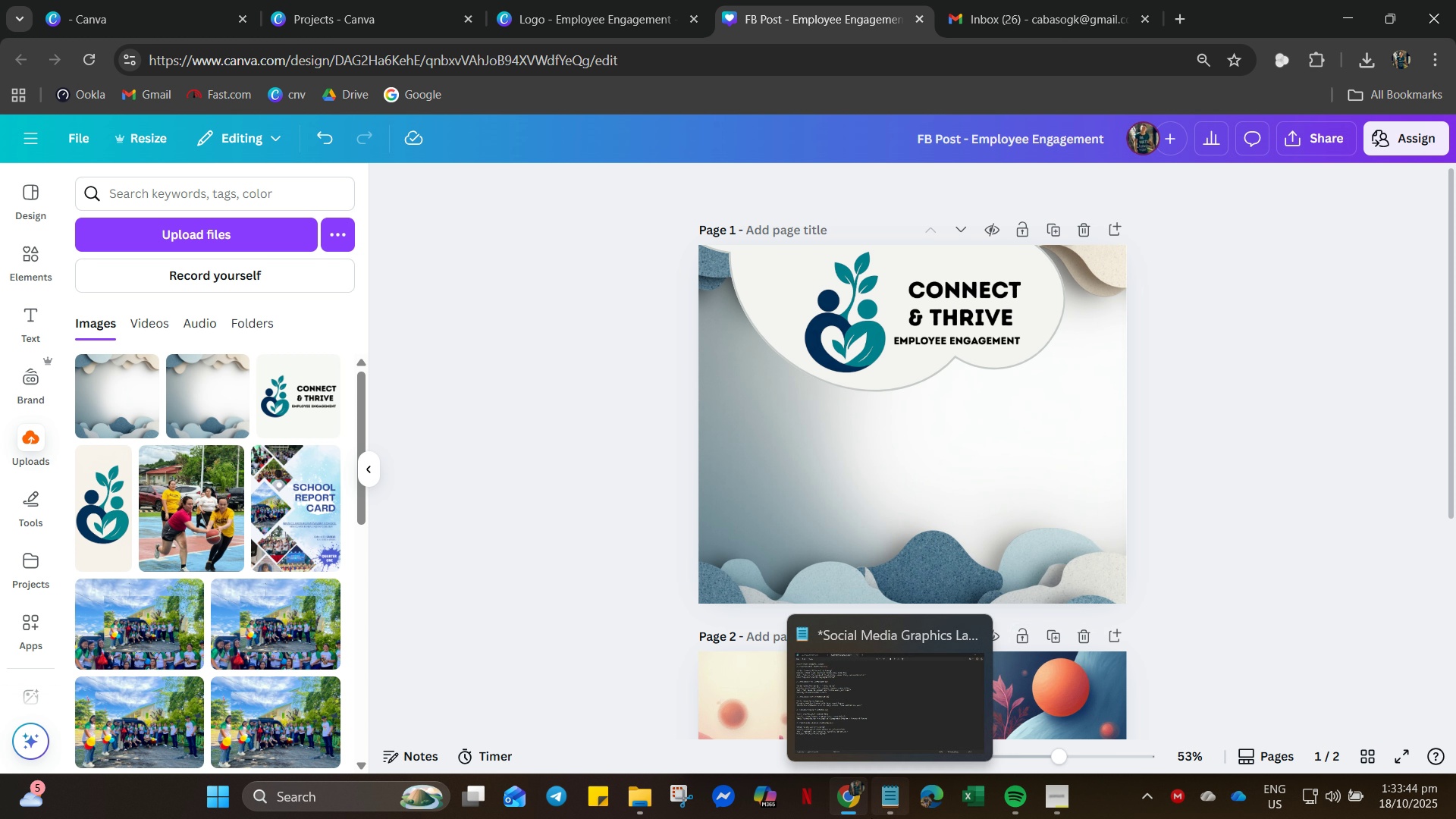 
mouse_move([1347, 749])
 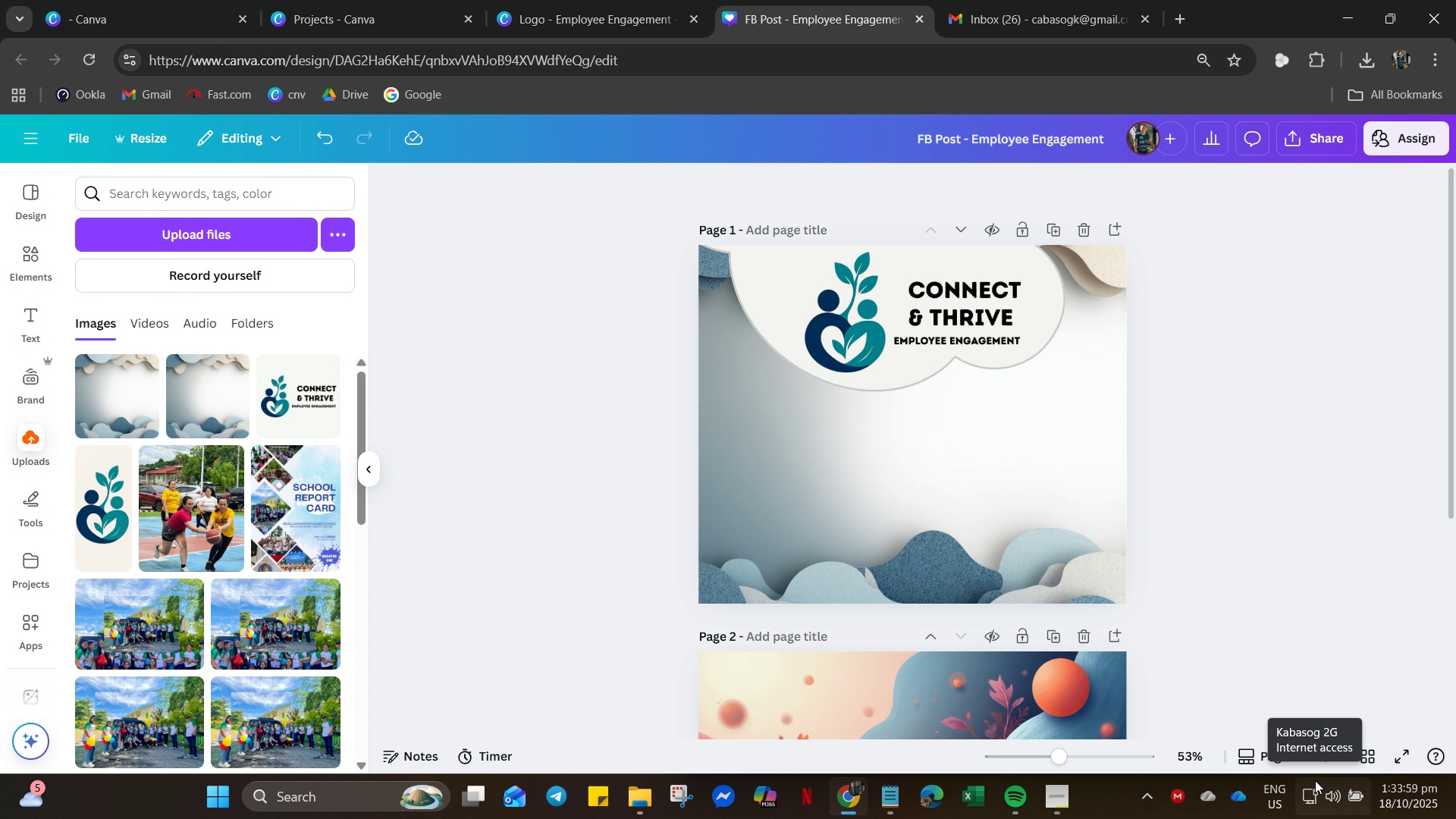 
wait(11.73)
 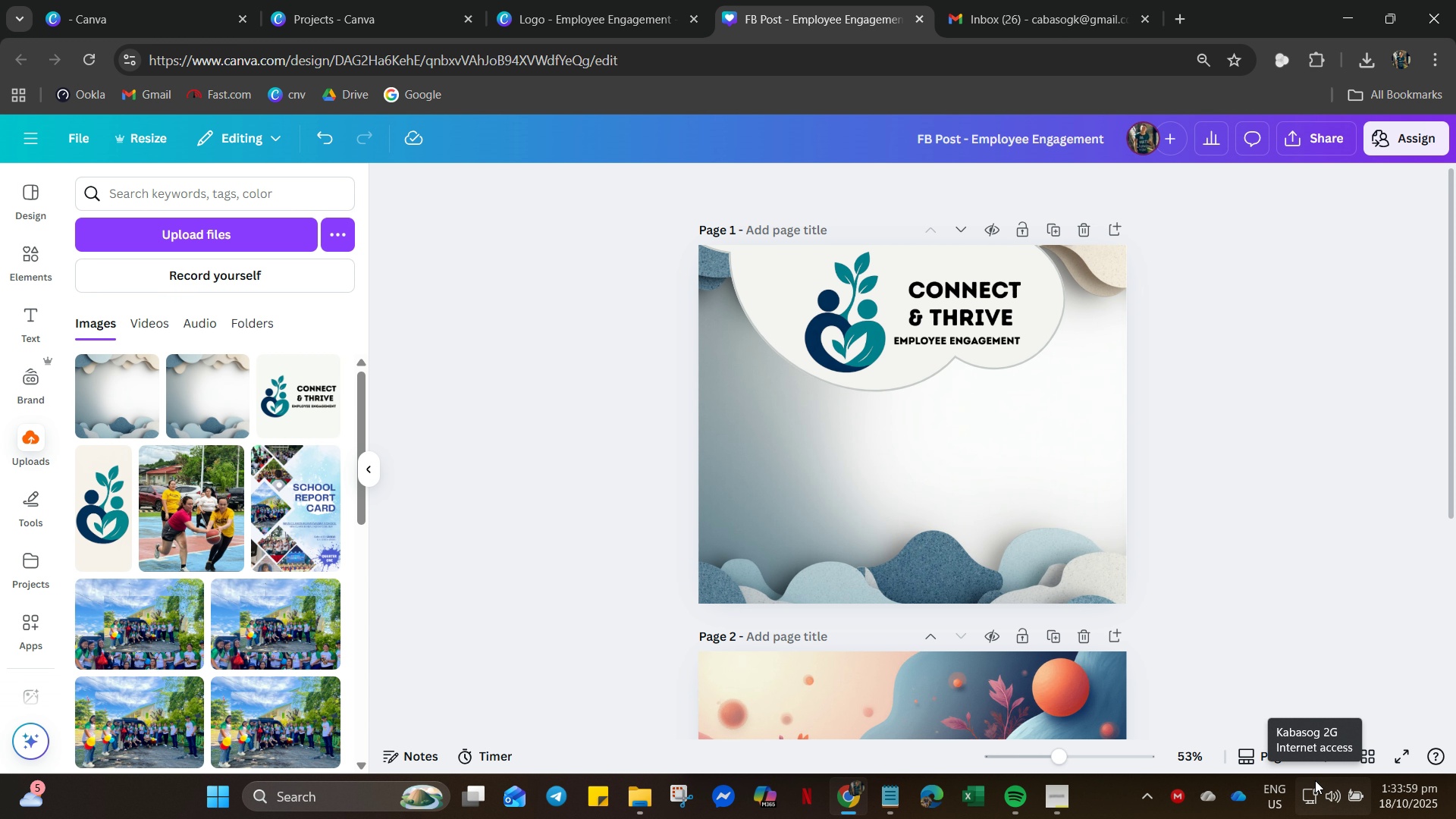 
mouse_move([1000, 634])
 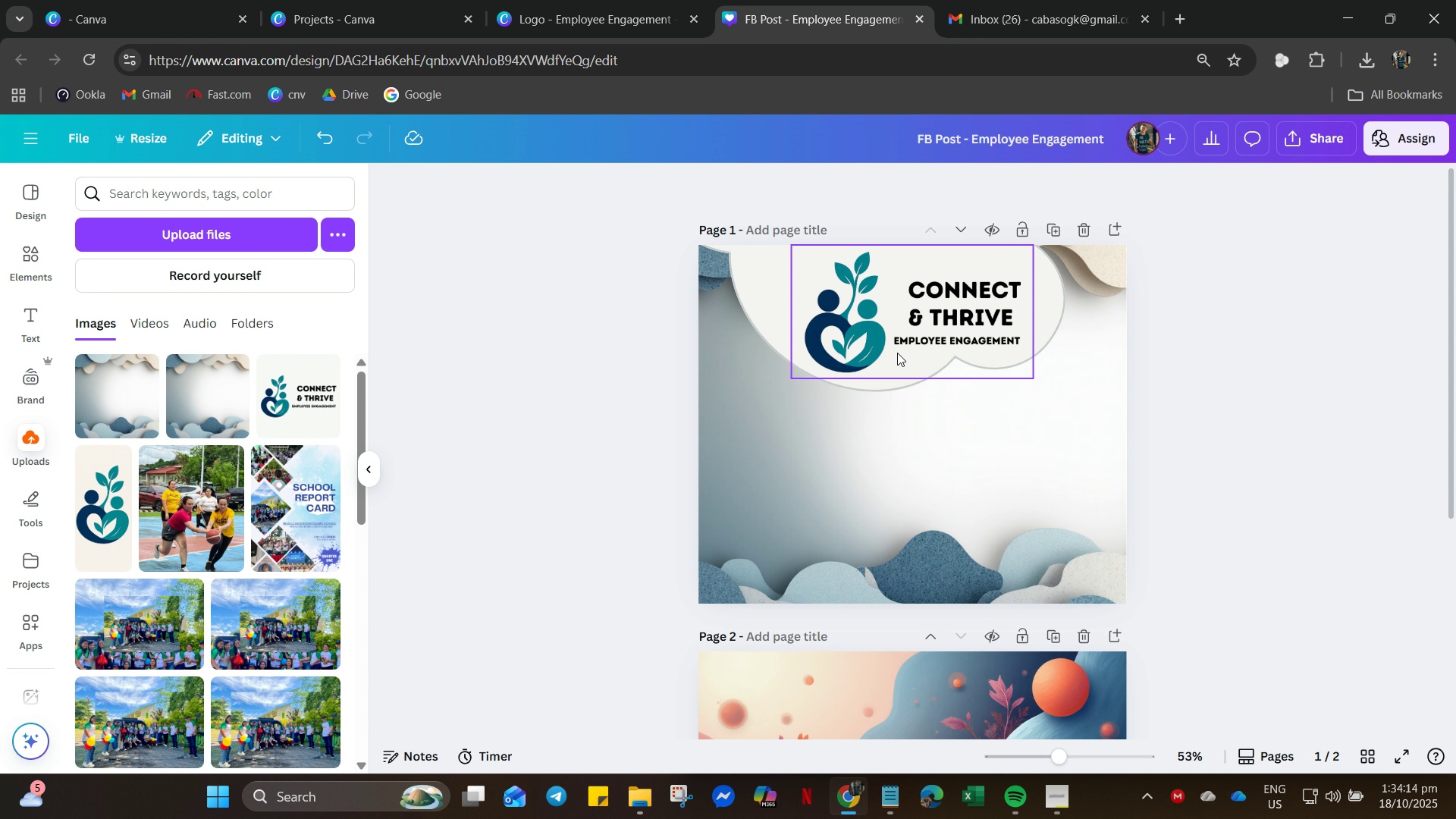 
left_click([898, 346])
 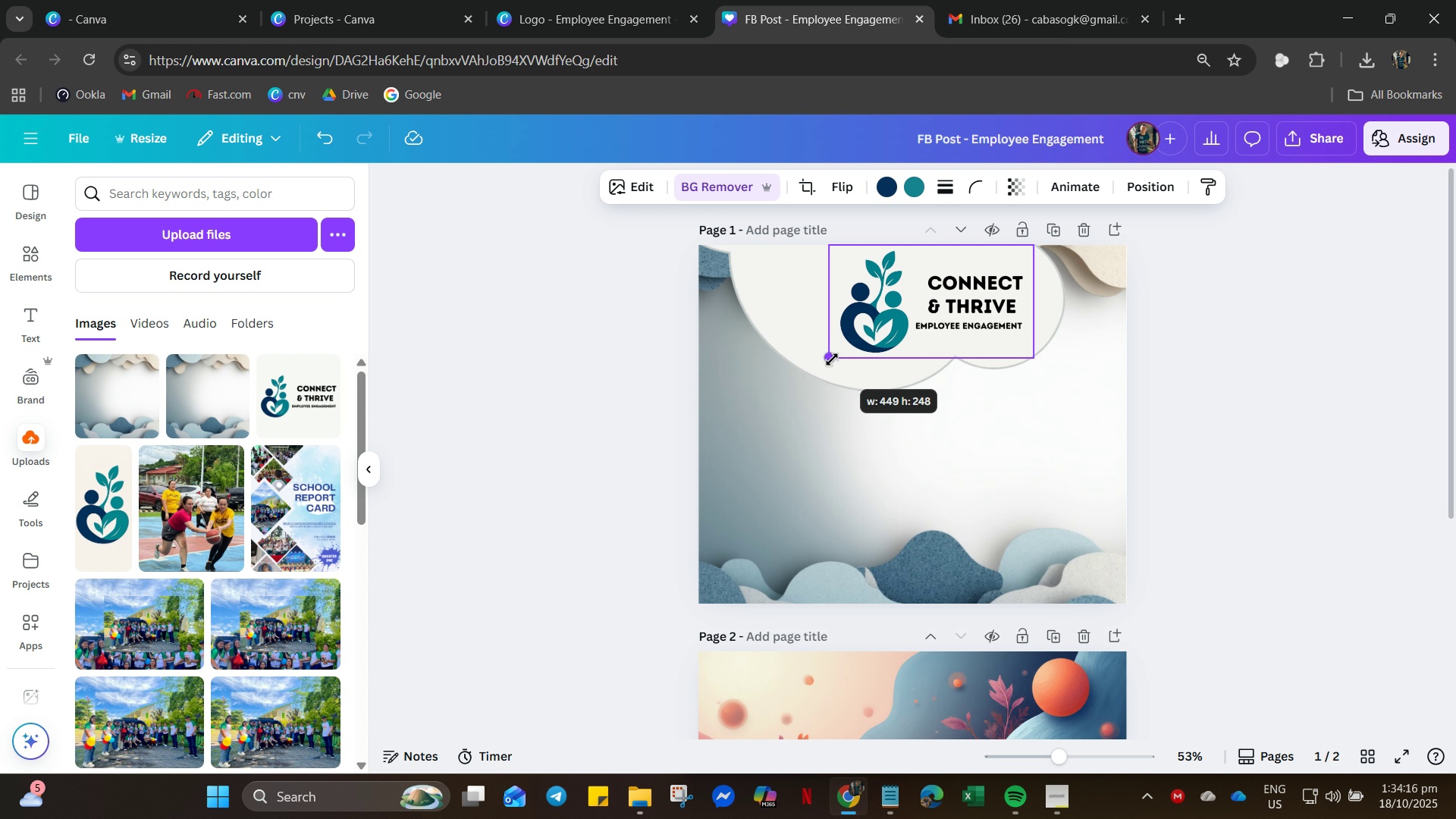 
right_click([984, 312])
 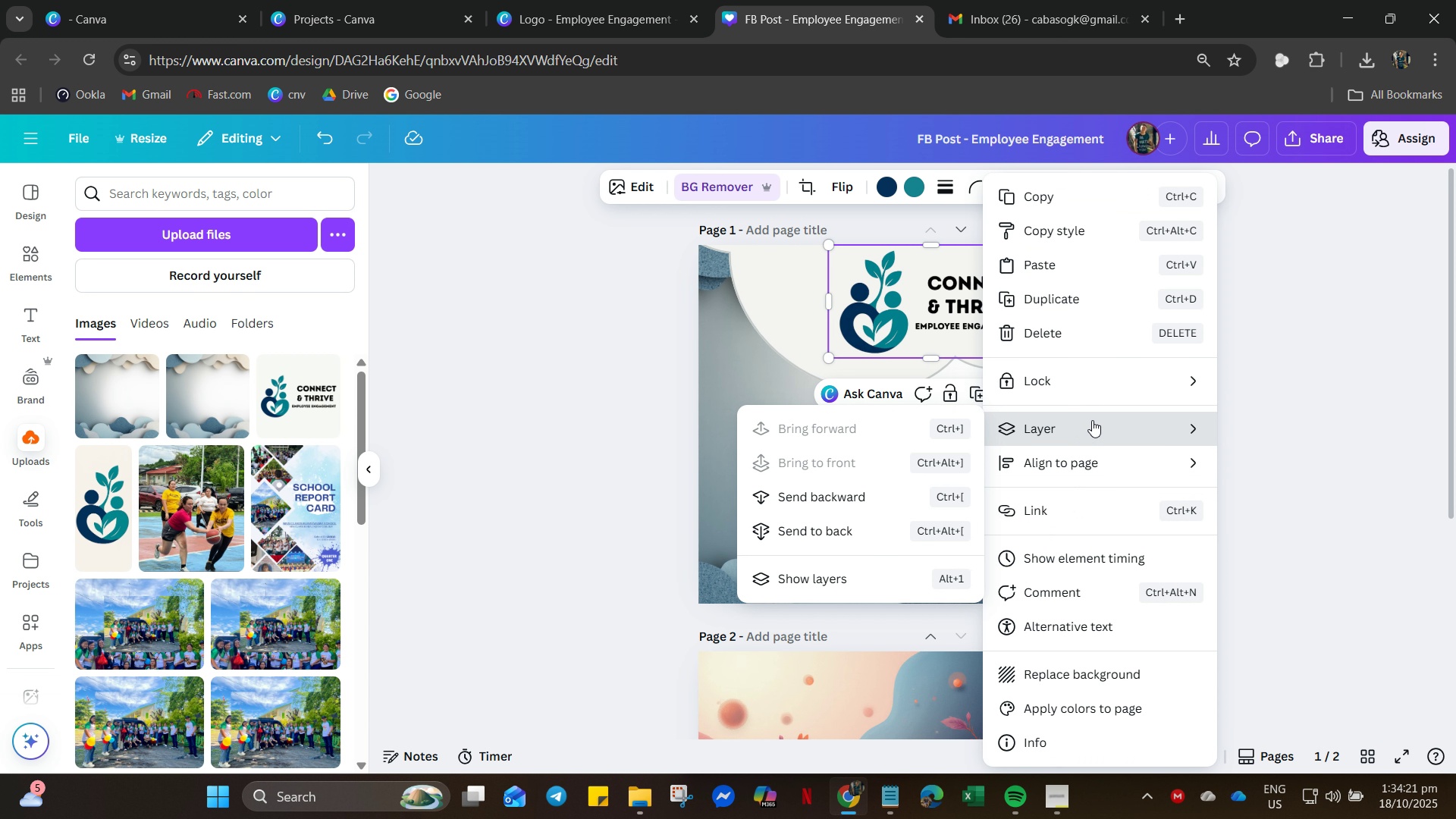 
mouse_move([1112, 412])
 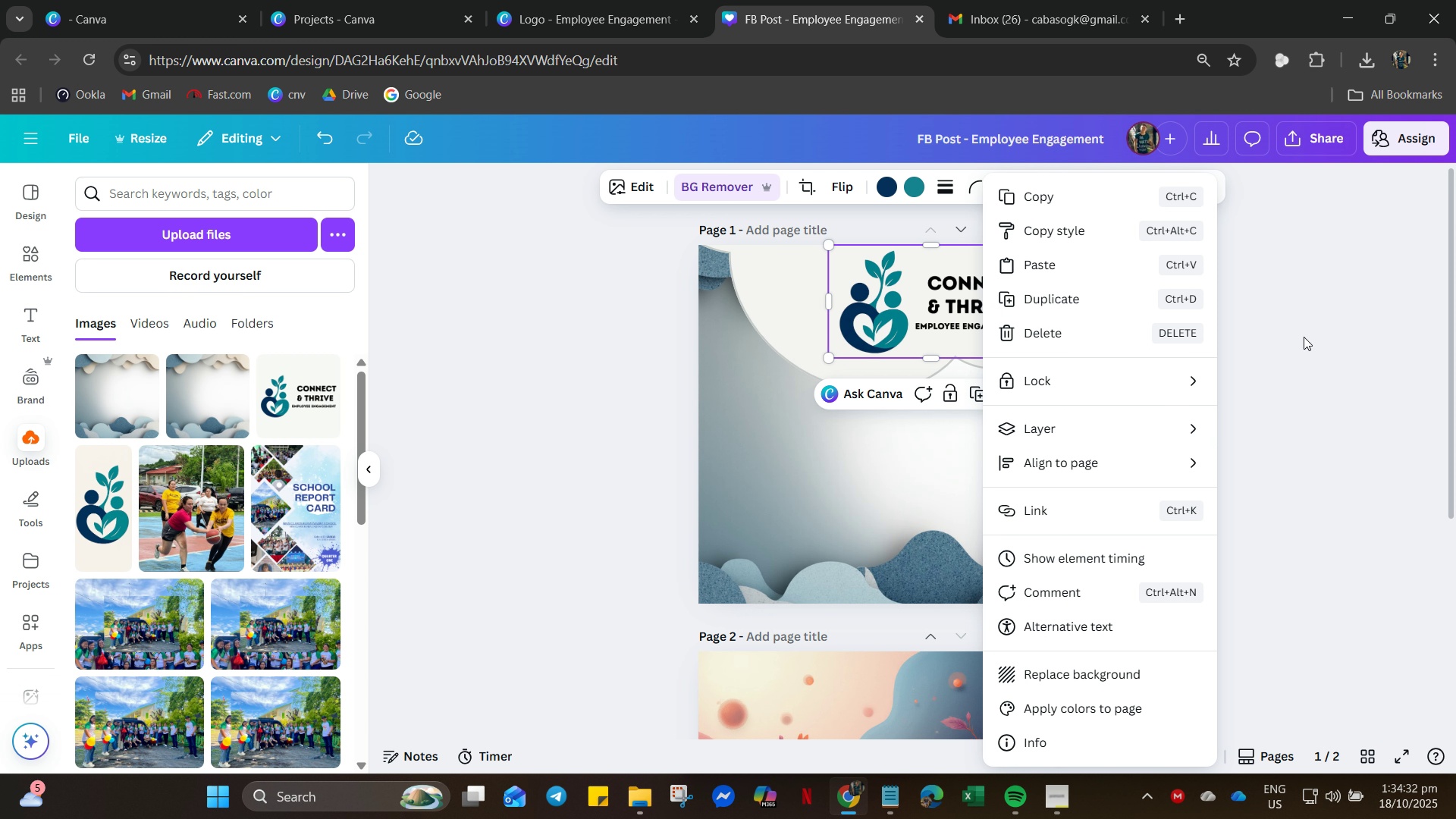 
left_click([1292, 335])
 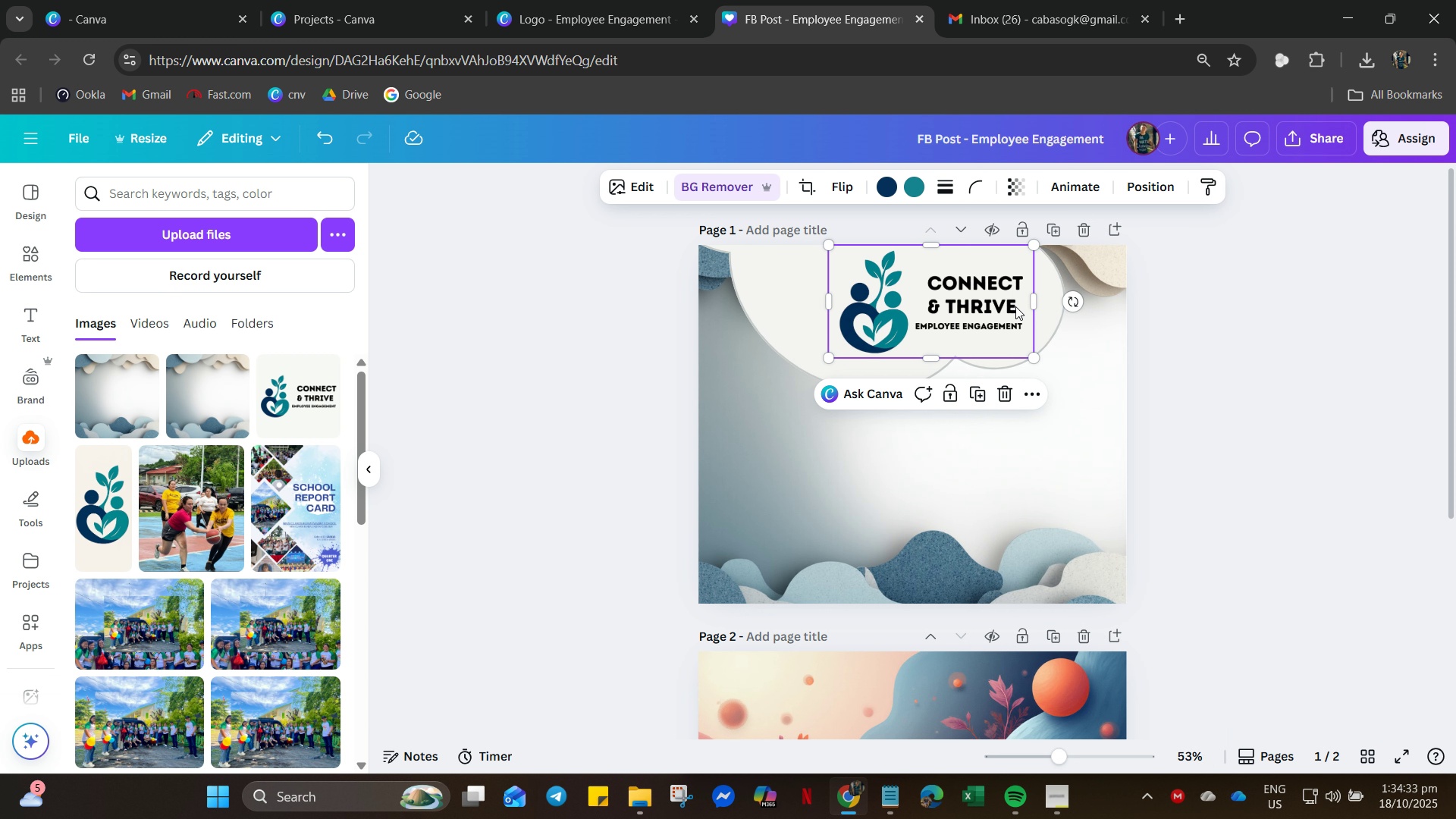 
left_click([1015, 306])
 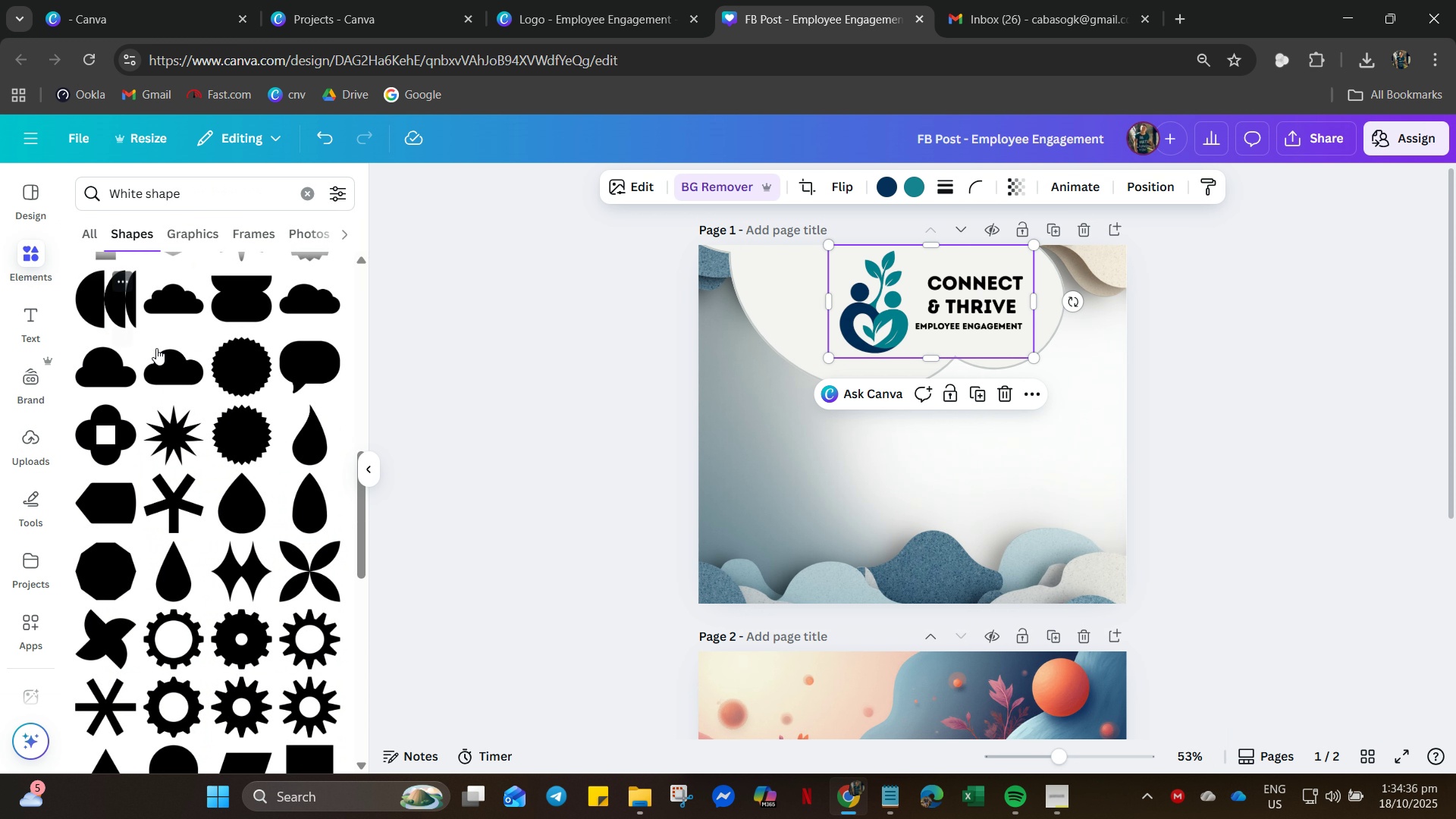 
mouse_move([99, 412])
 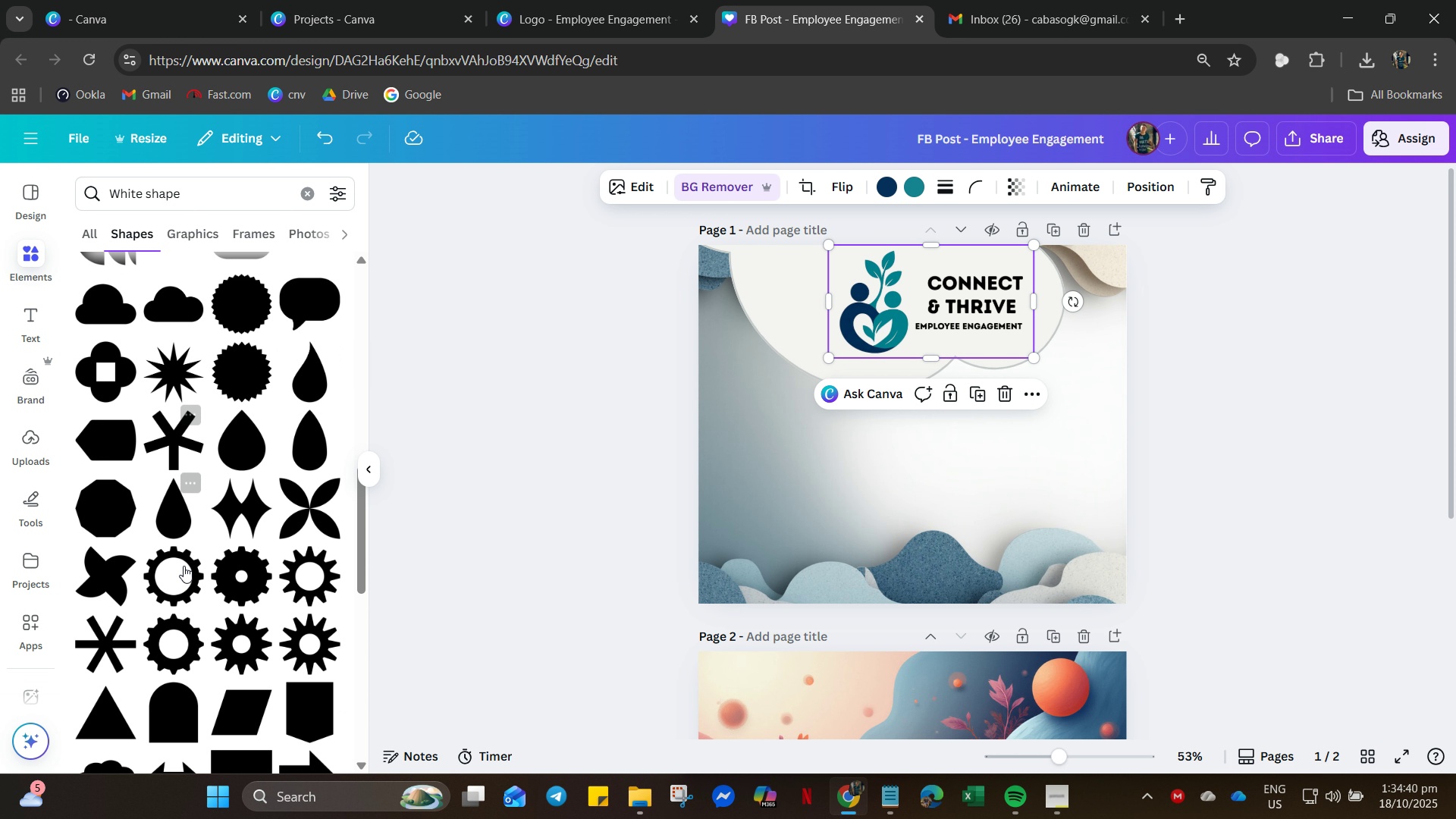 
scroll: coordinate [233, 262], scroll_direction: down, amount: 5.0
 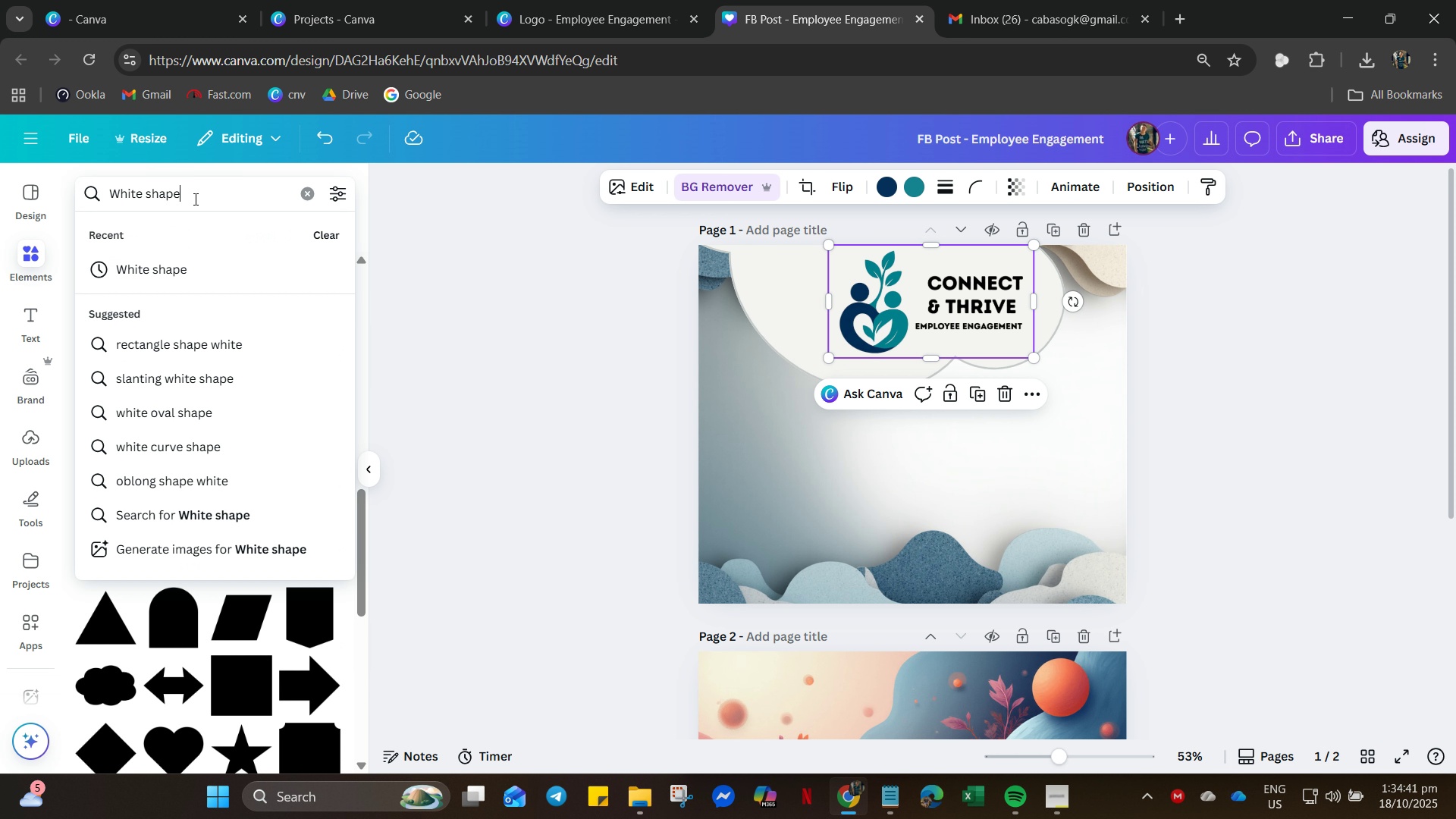 
left_click([194, 199])
 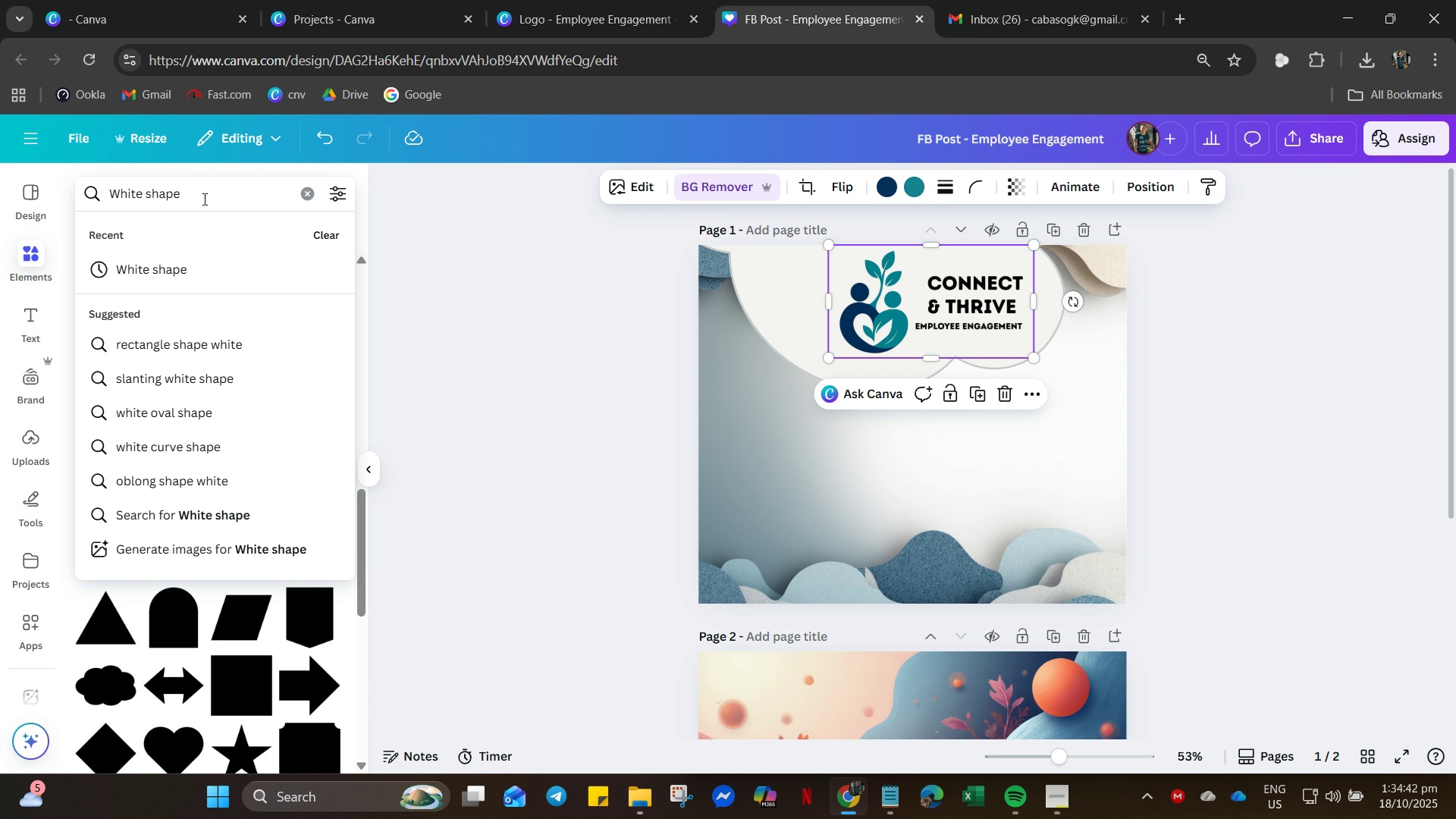 
key(Control+ControlLeft)
 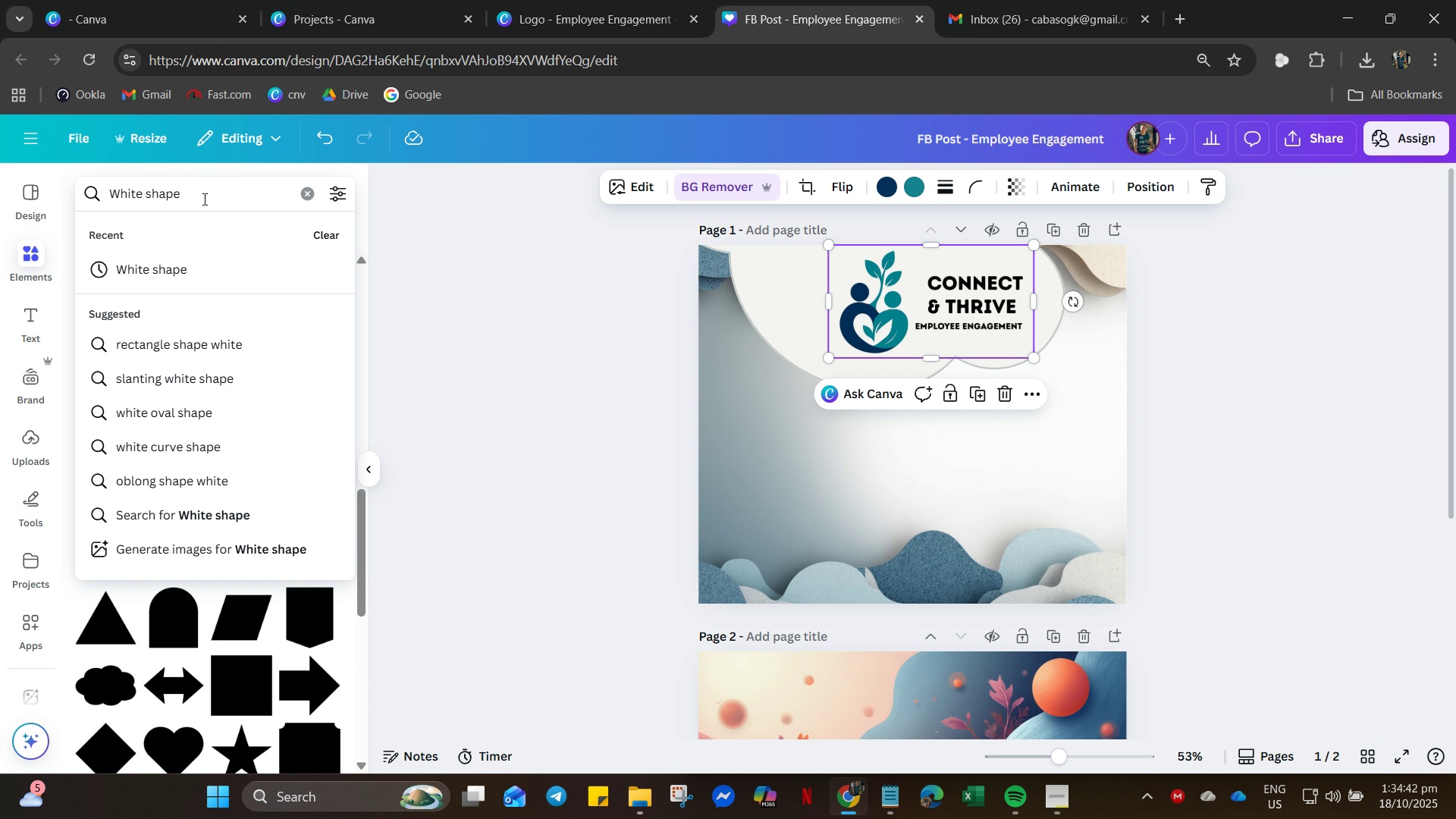 
key(Control+A)
 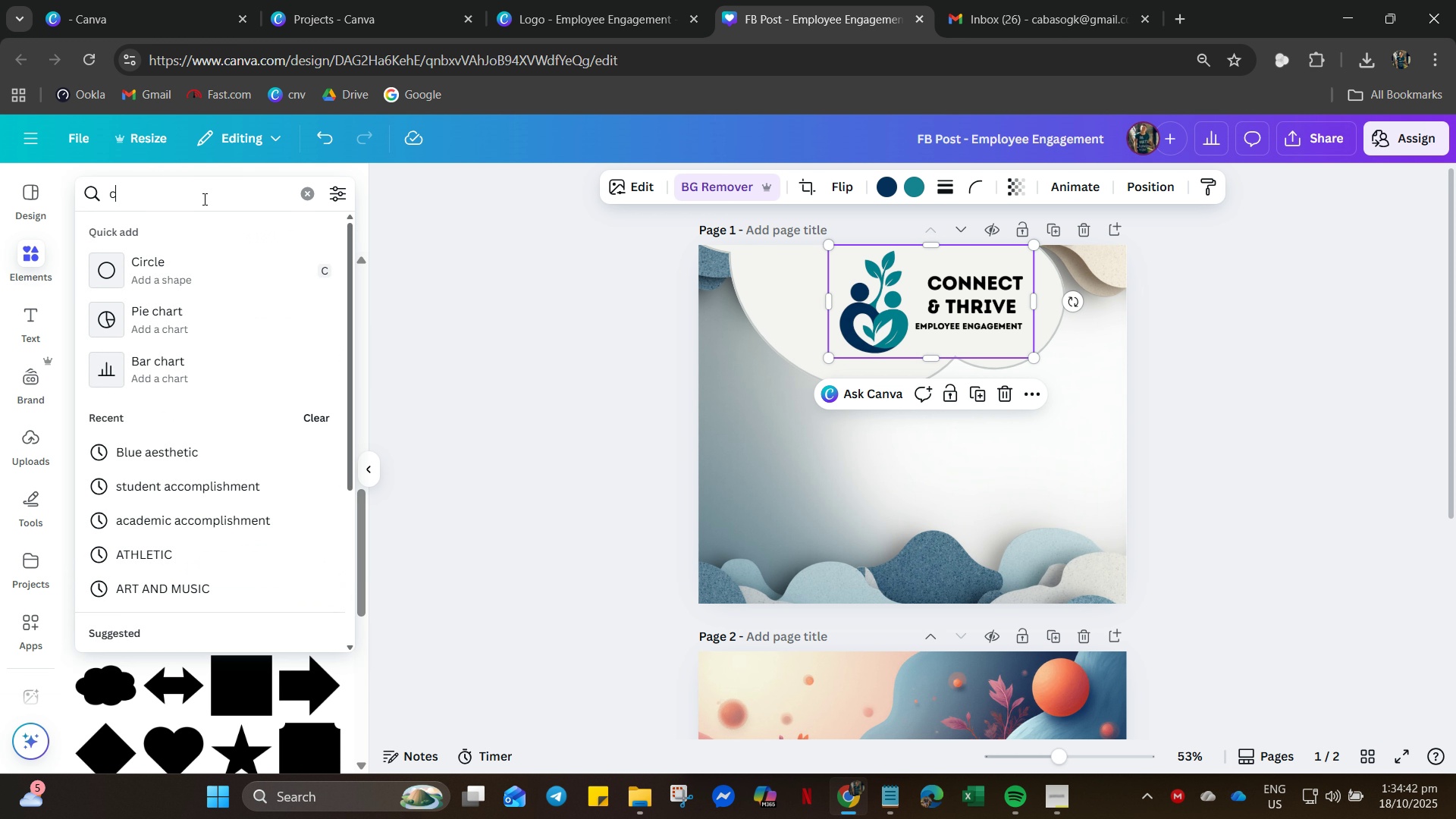 
type(cloud)
 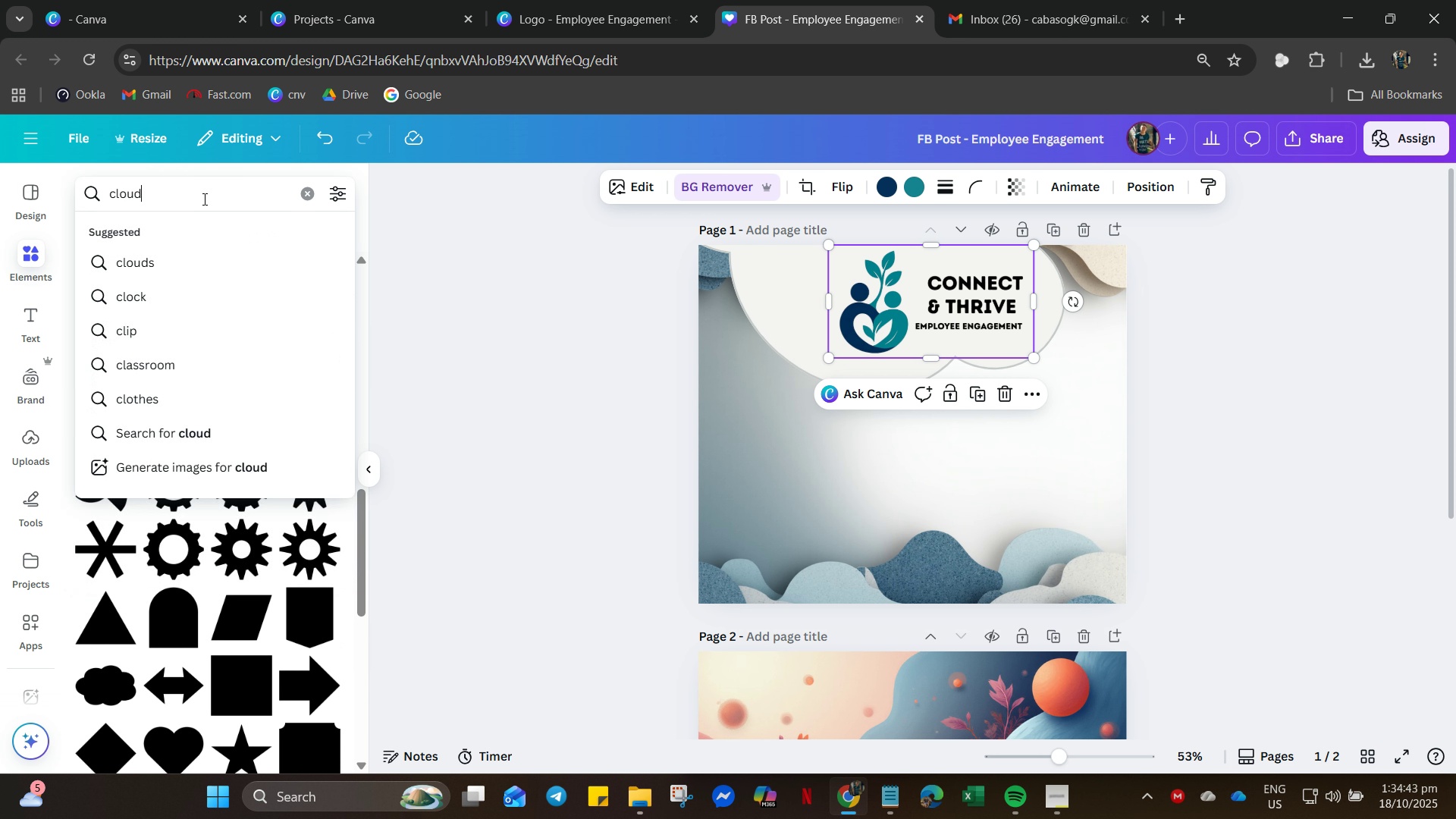 
key(Enter)
 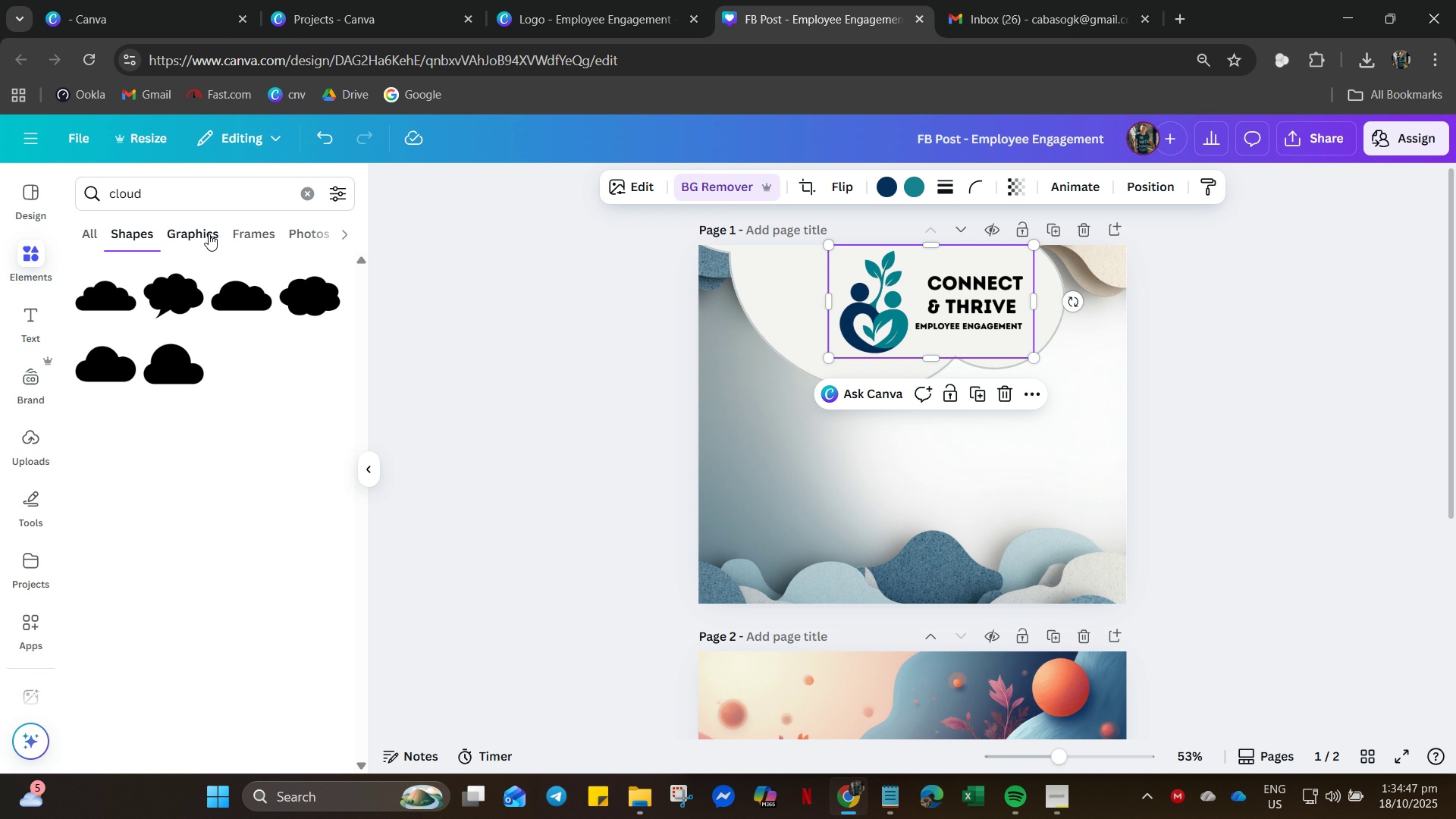 
wait(8.63)
 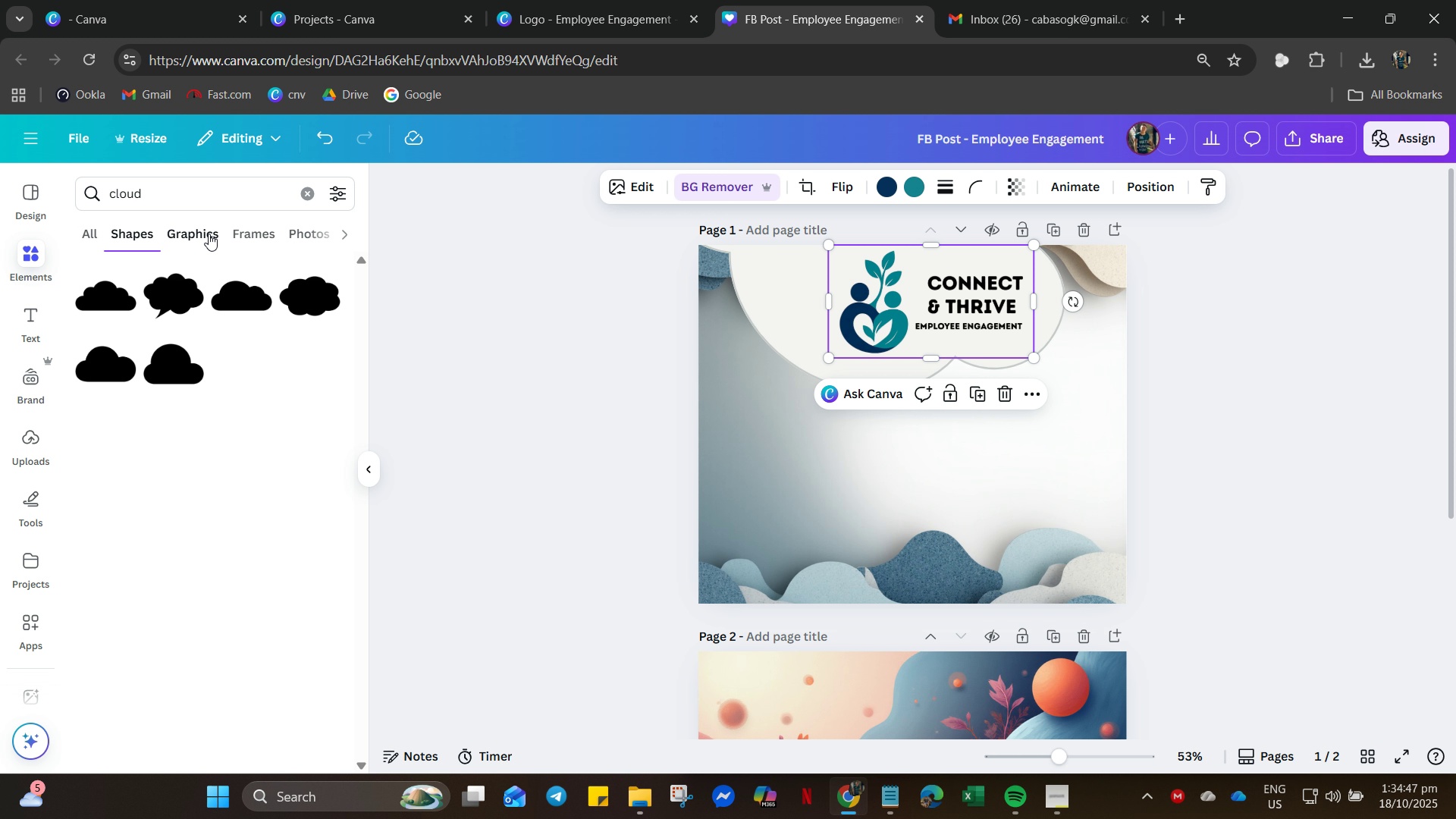 
type(ob)
 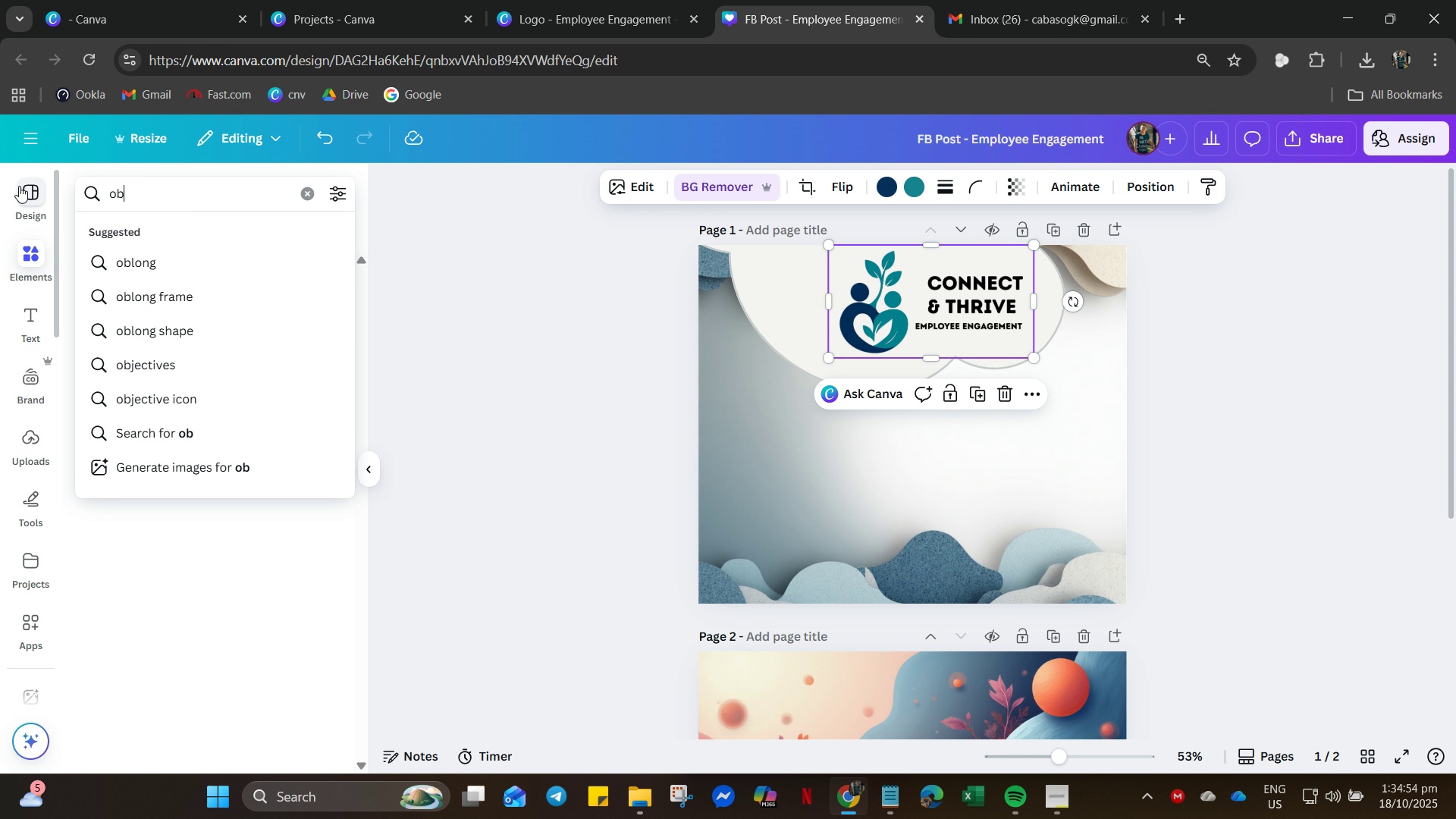 
left_click([19, 186])
 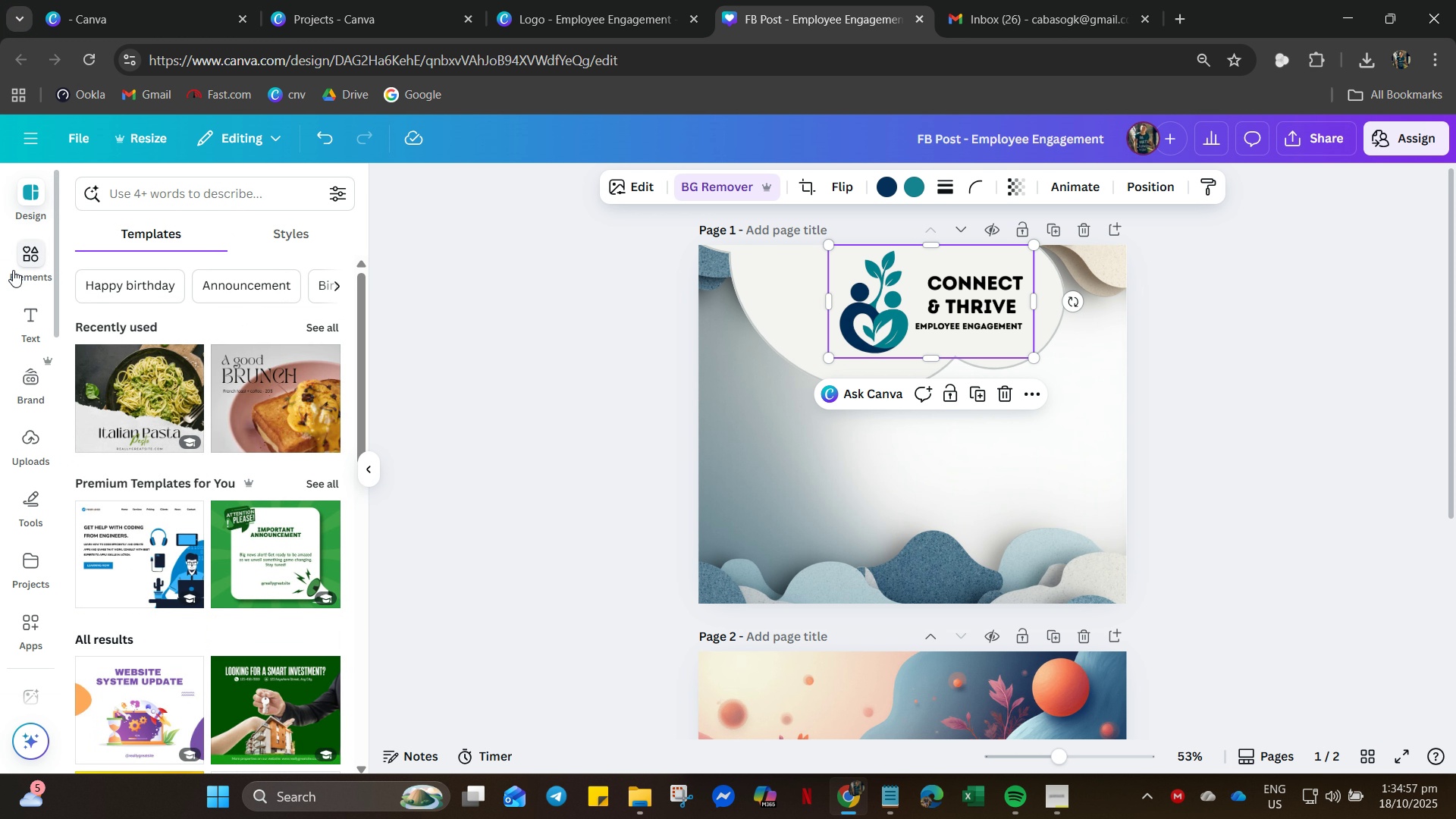 
left_click([19, 269])
 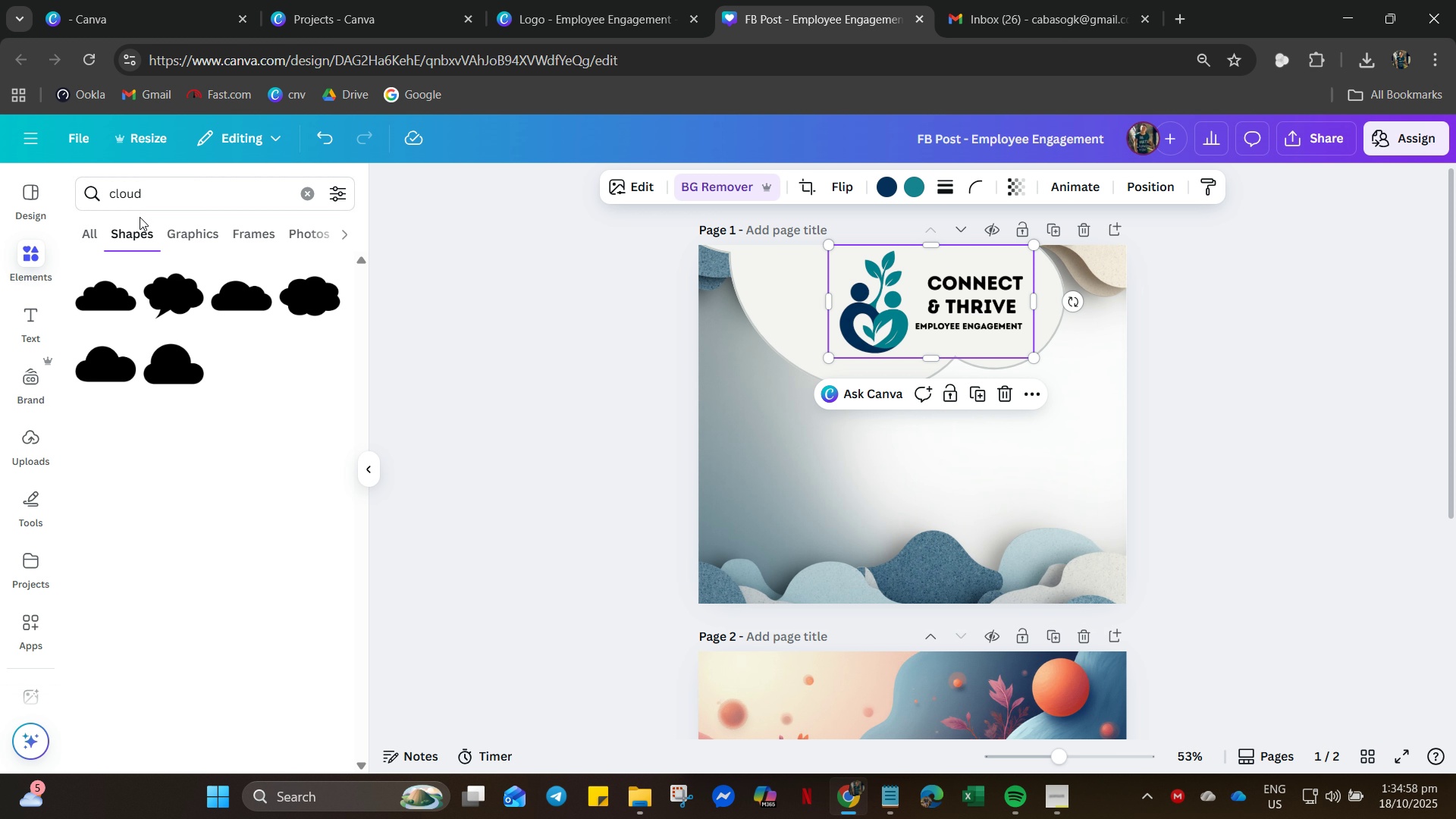 
left_click([140, 217])
 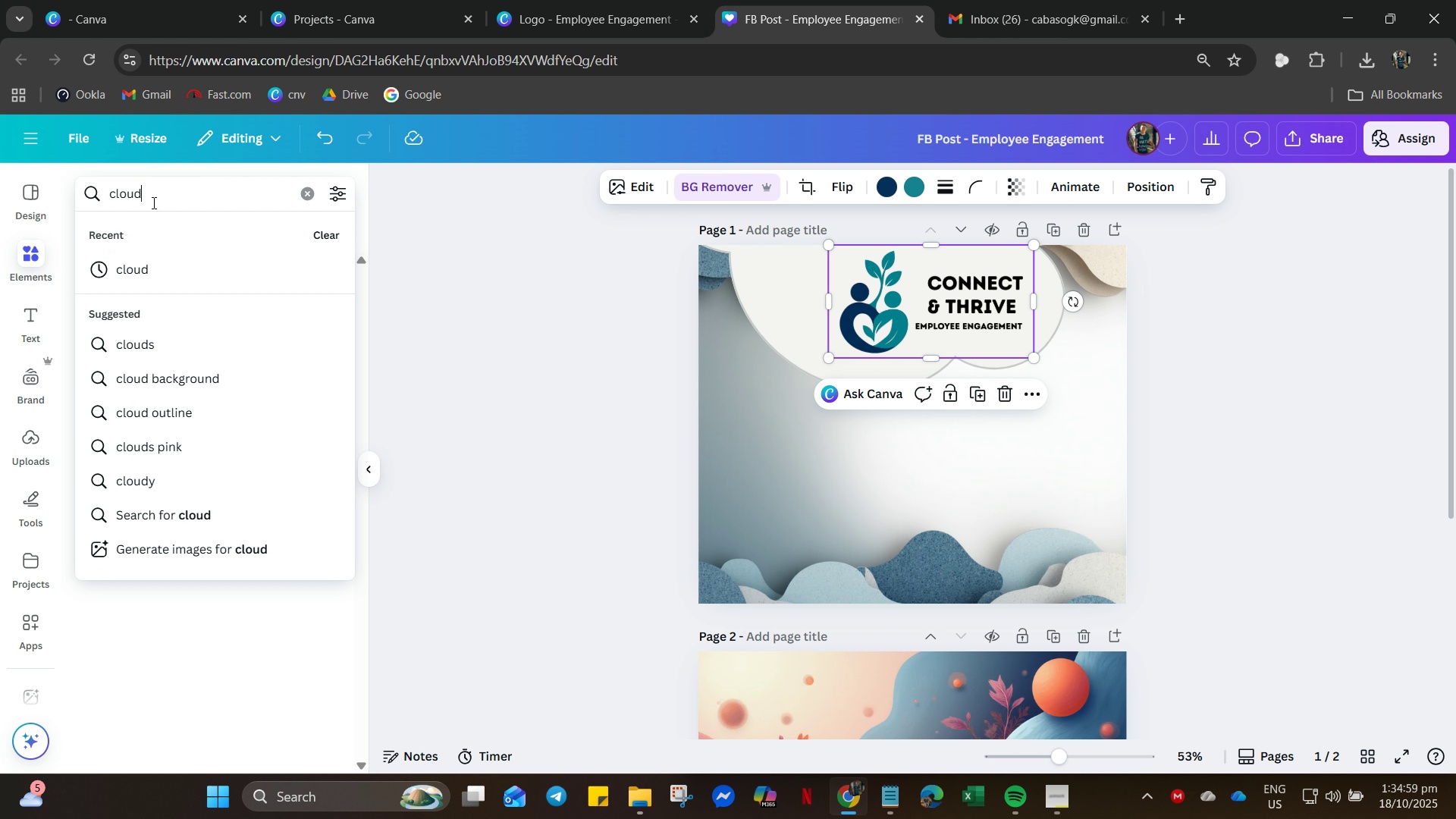 
left_click([152, 202])
 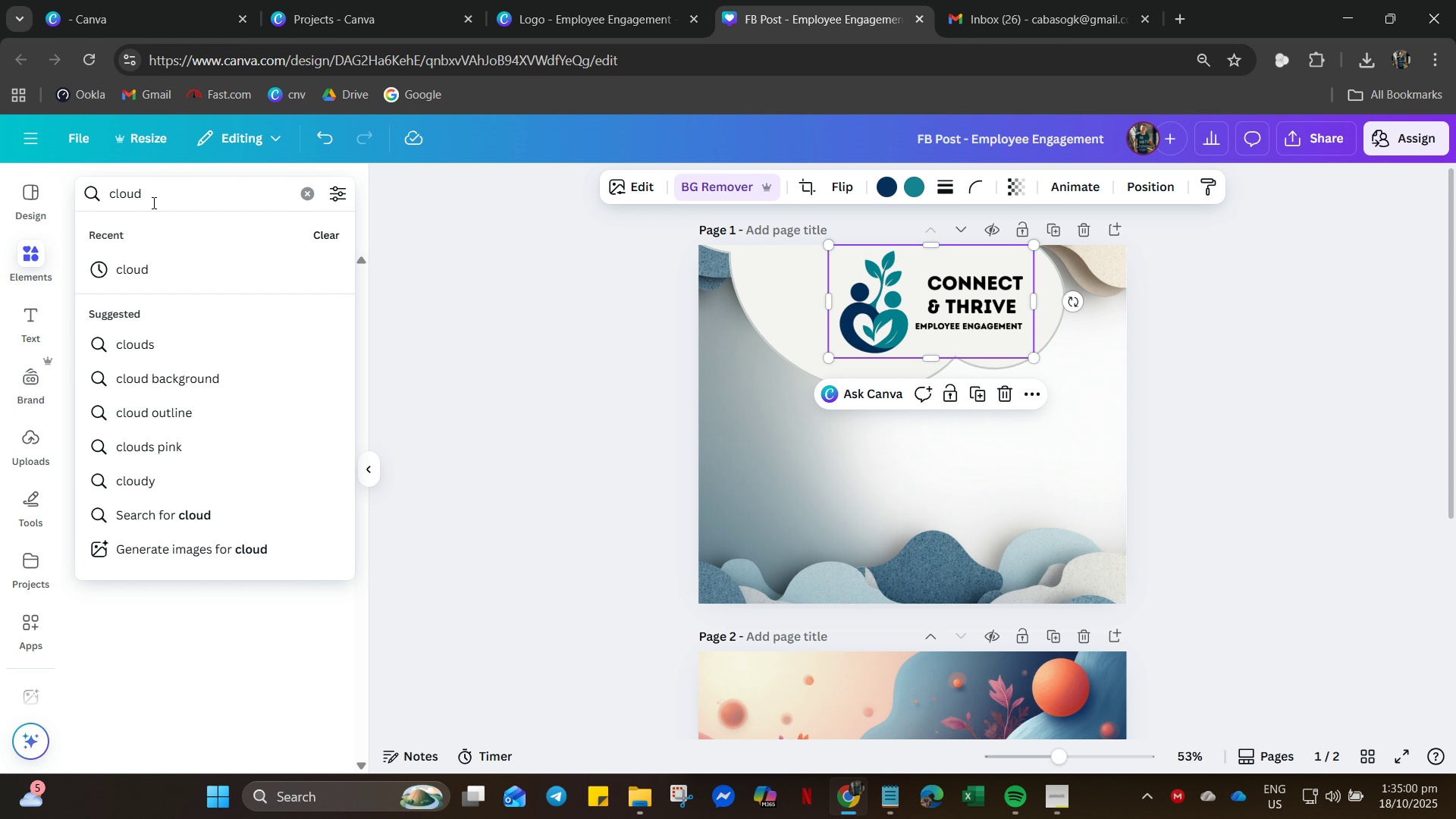 
key(Control+ControlLeft)
 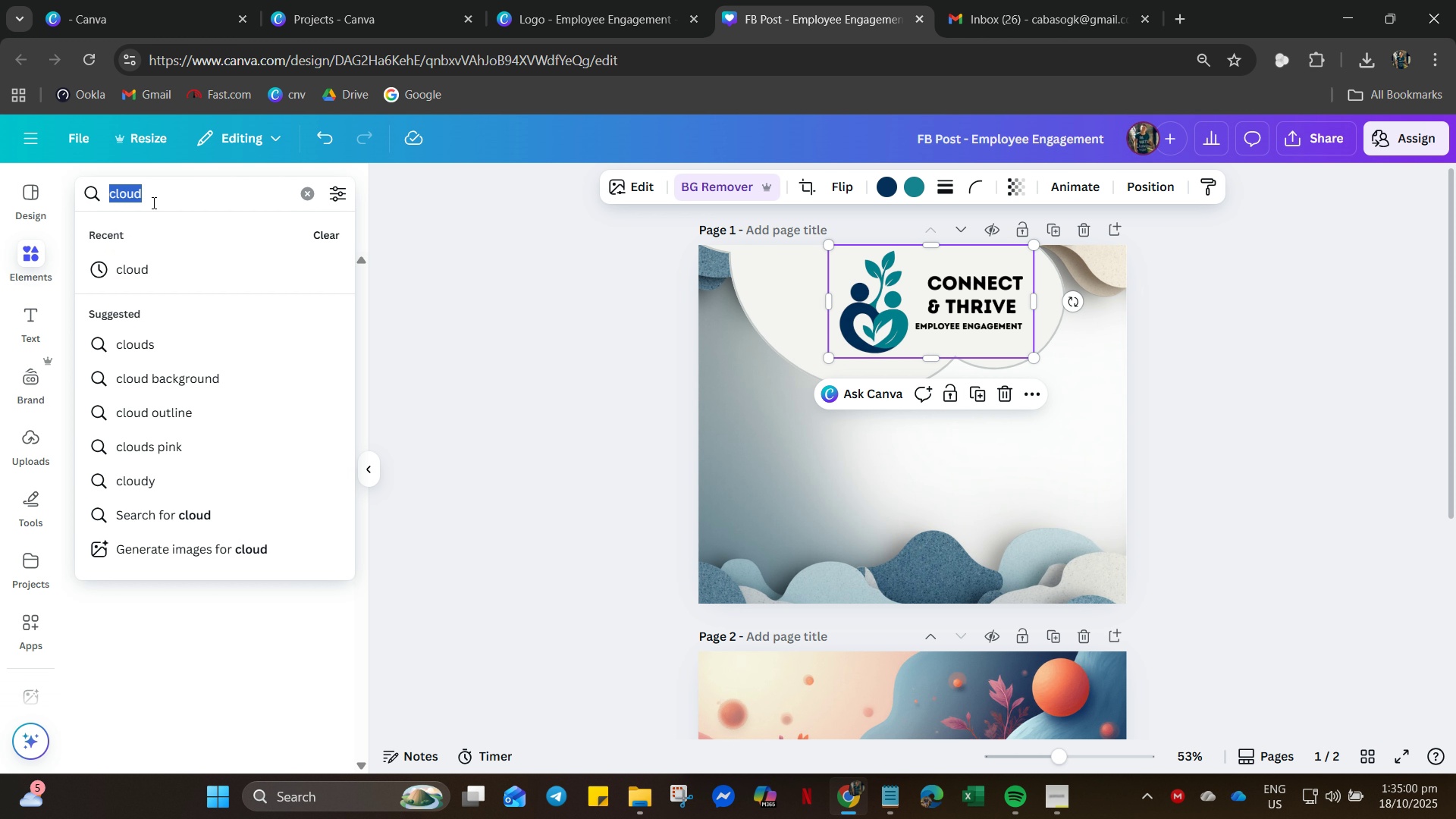 
key(Control+A)
 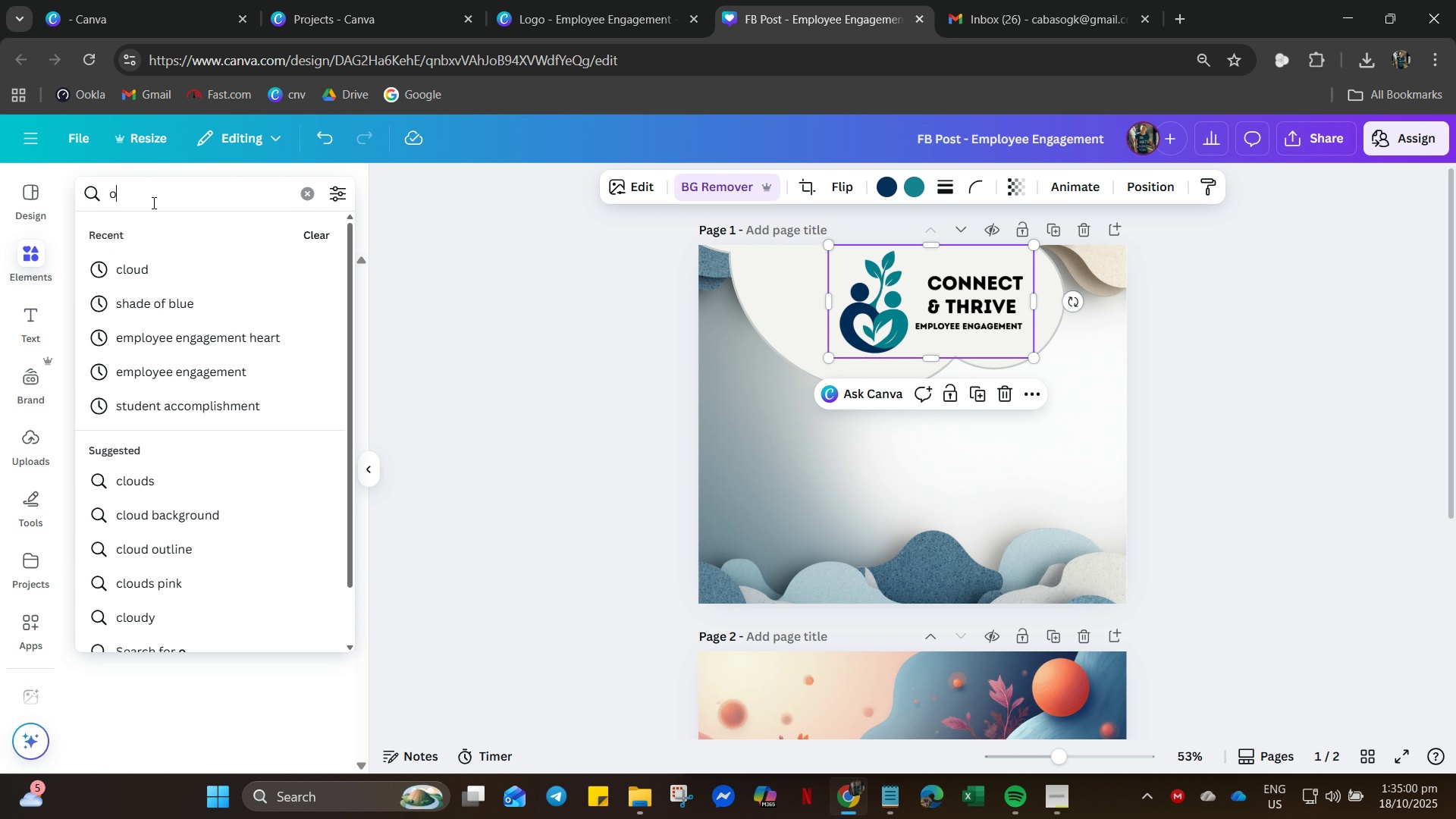 
type(oblong)
 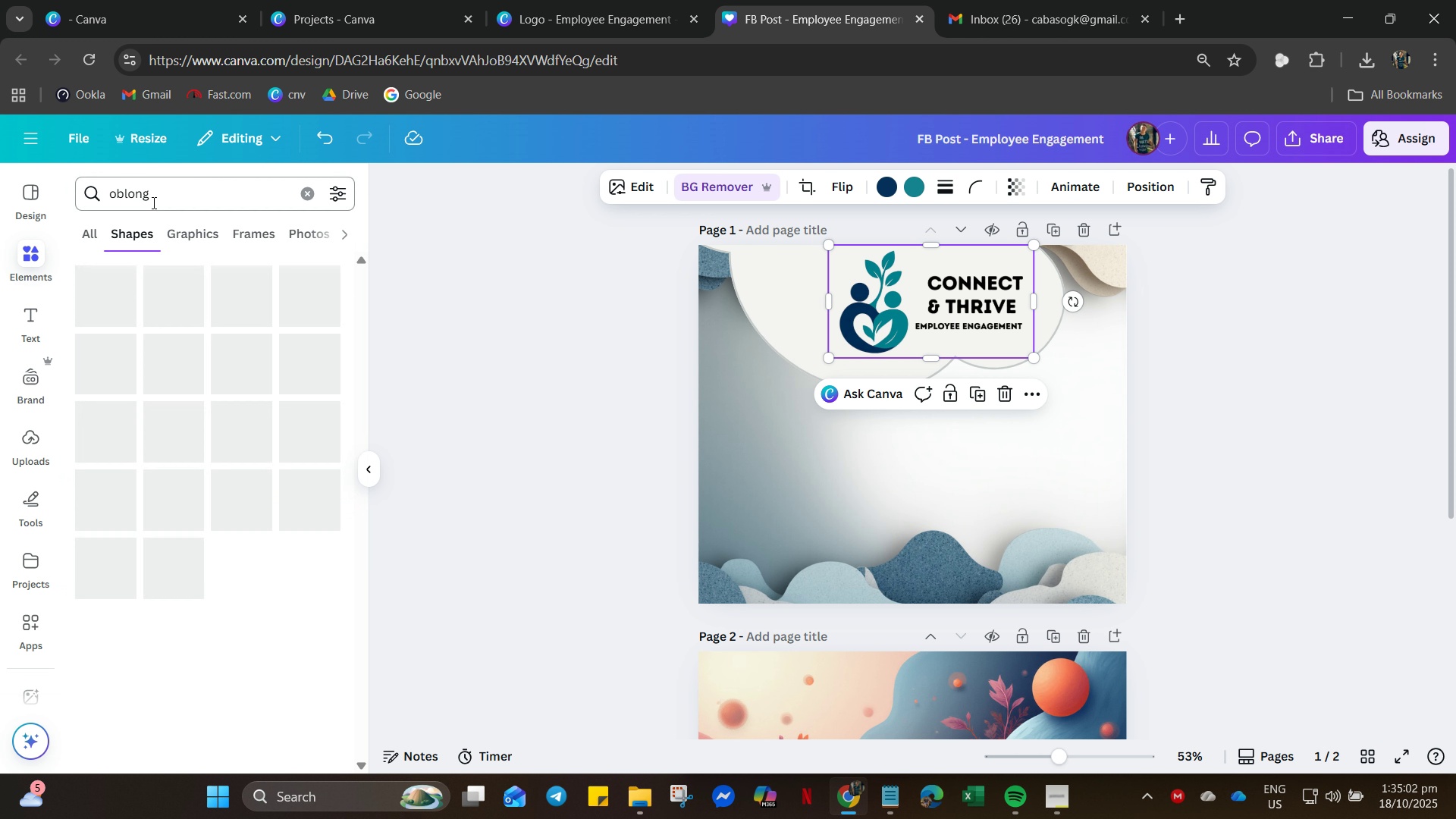 
key(Enter)
 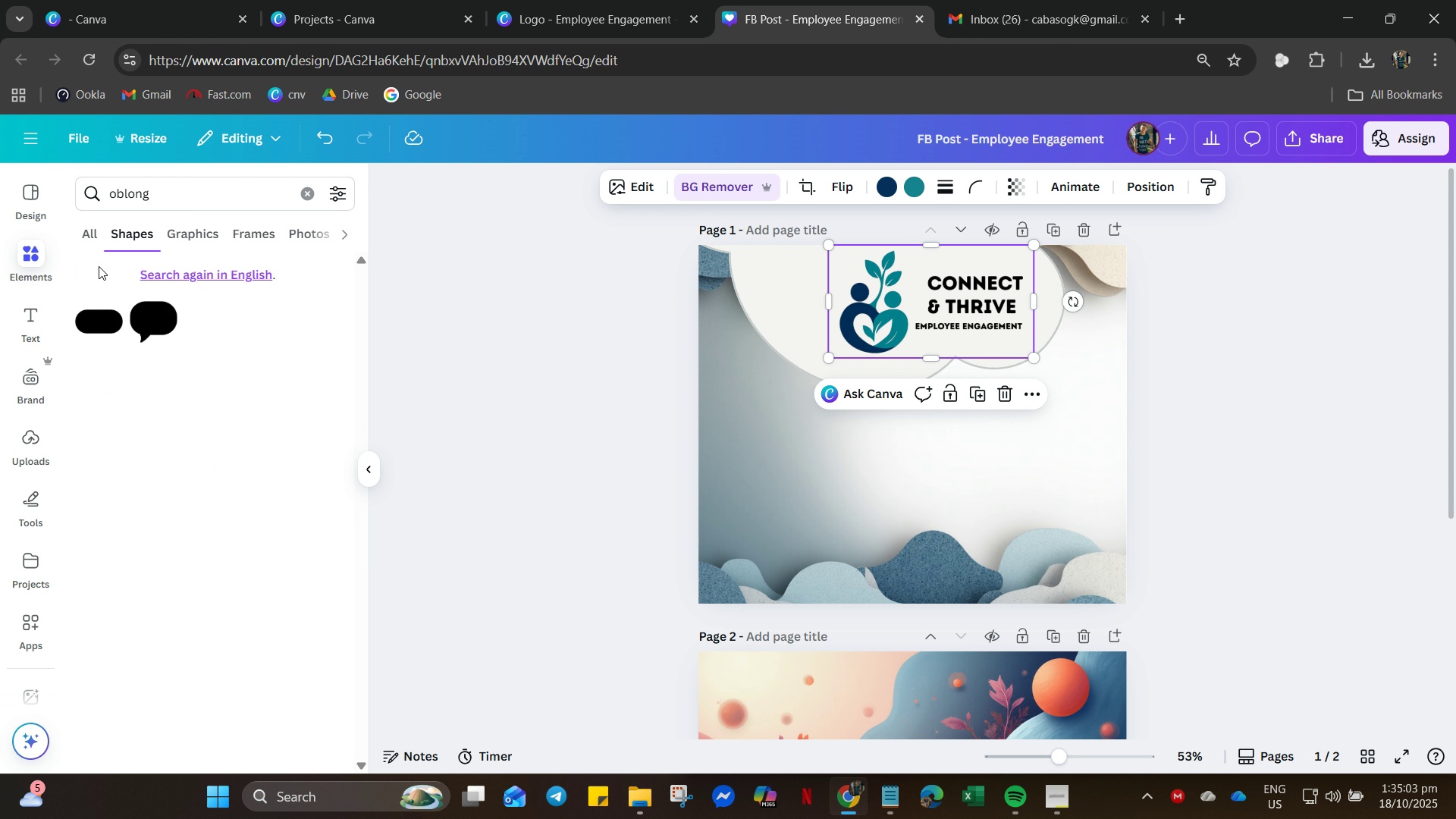 
left_click([86, 234])
 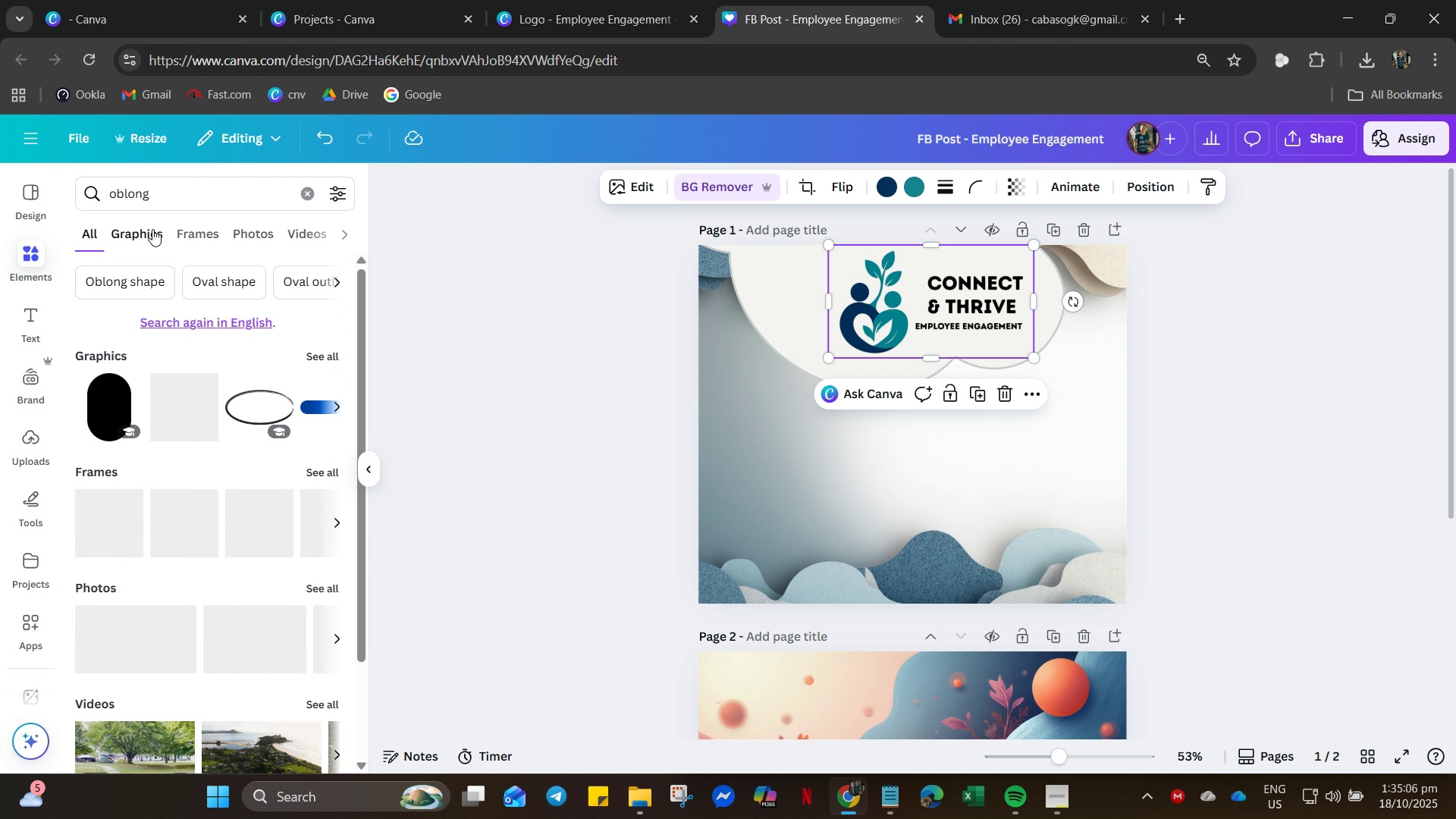 
left_click([152, 229])
 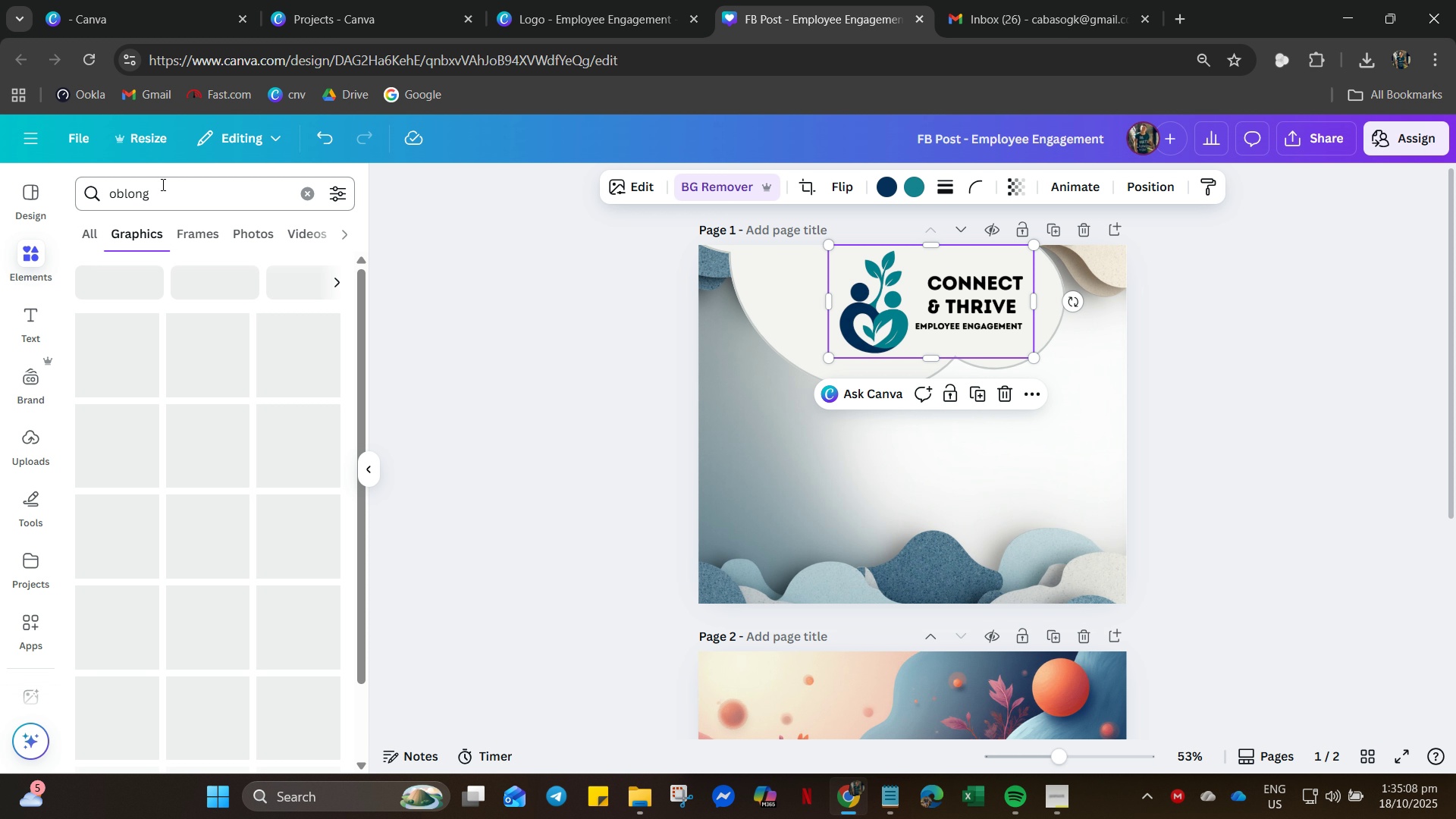 
left_click([162, 184])
 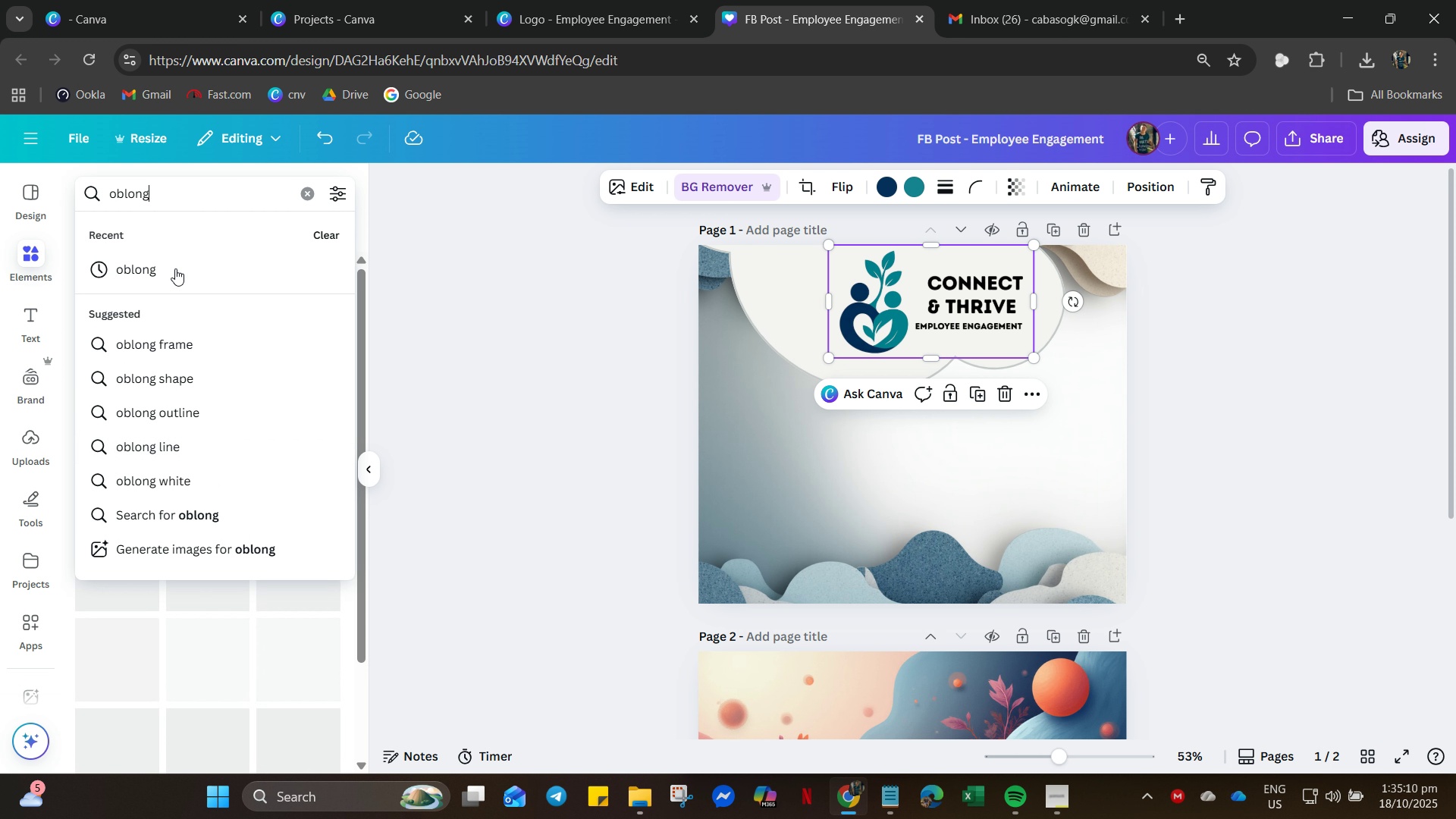 
key(Control+A)
 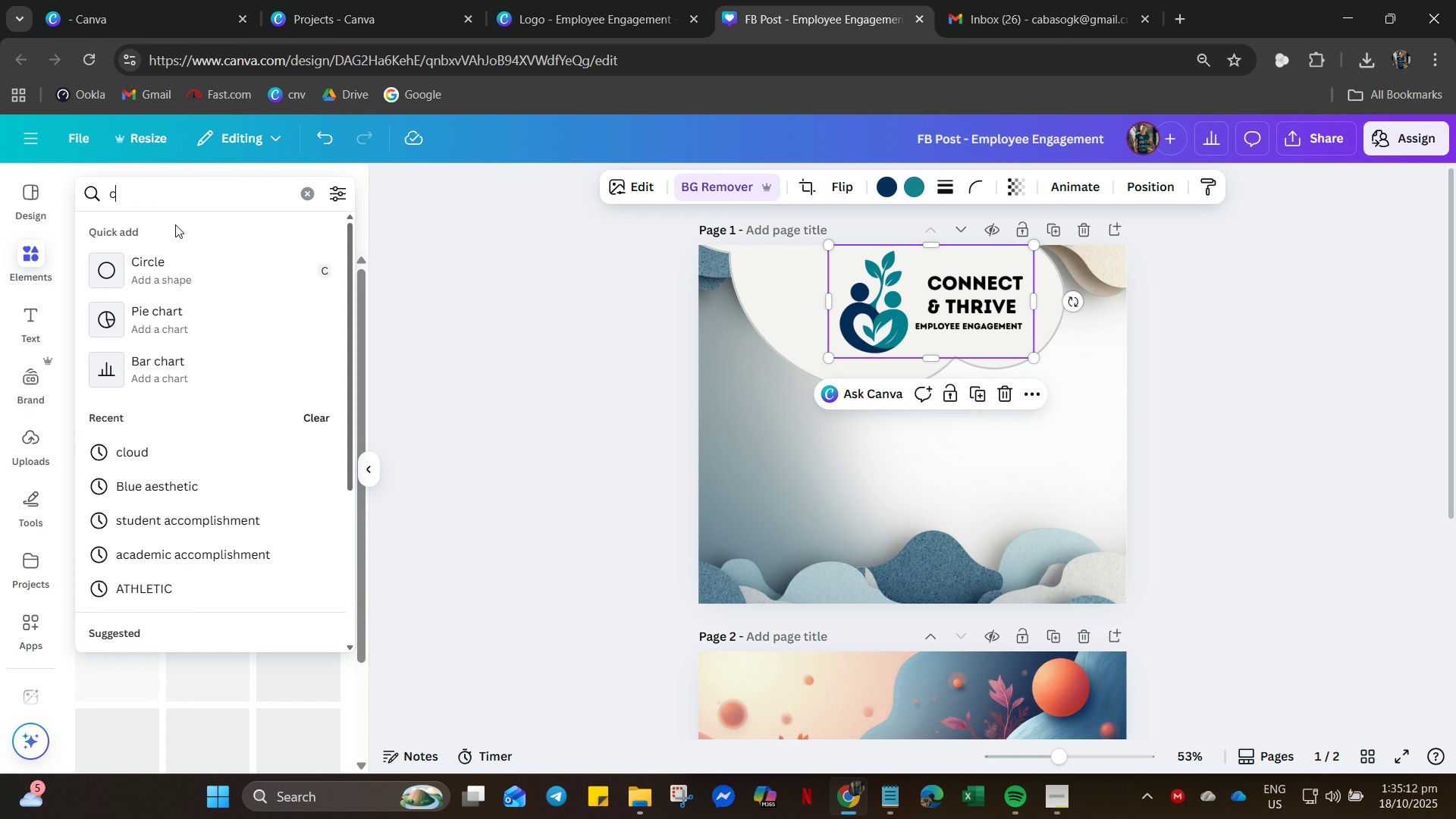 
type(circle)
 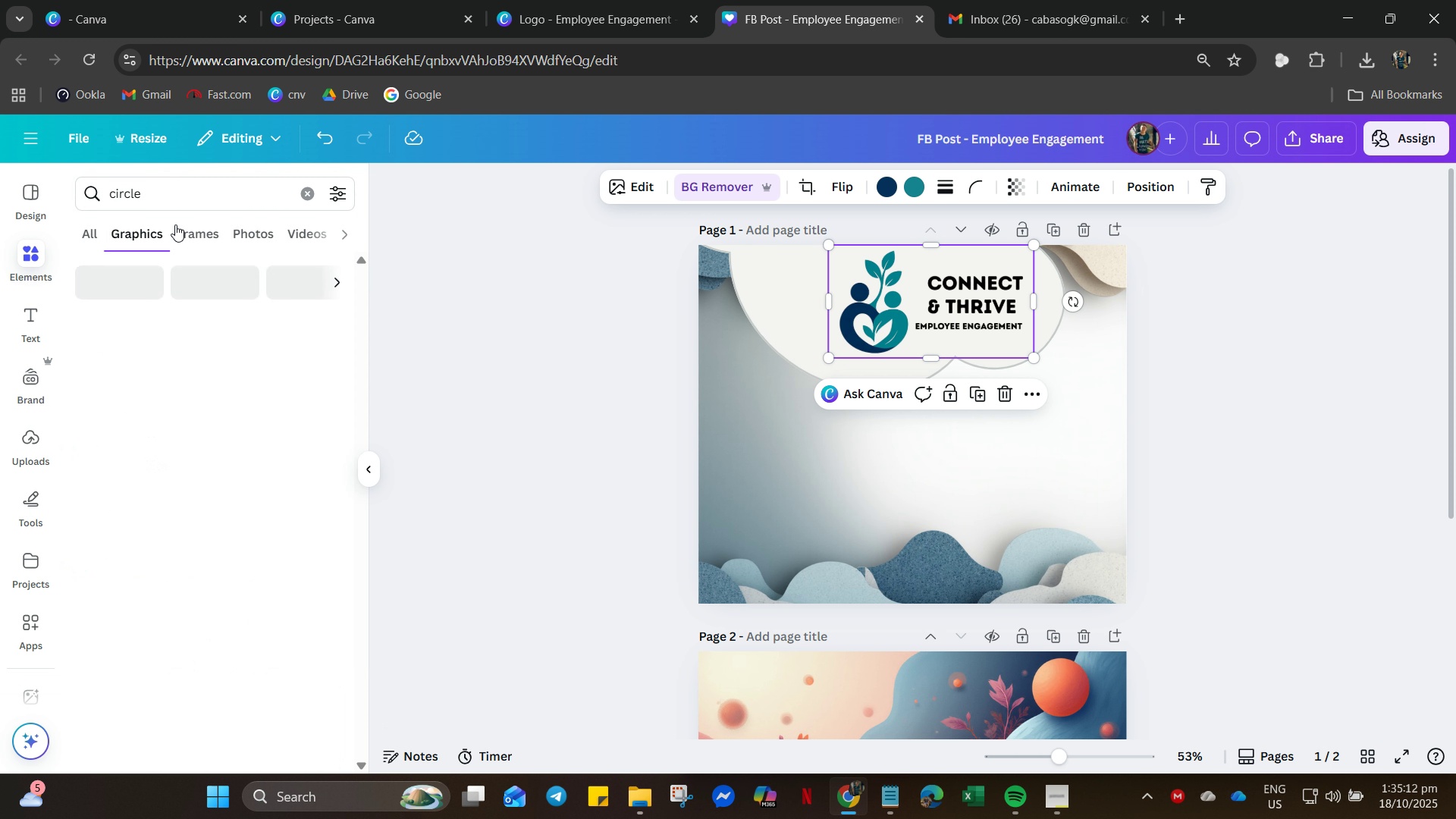 
key(Enter)
 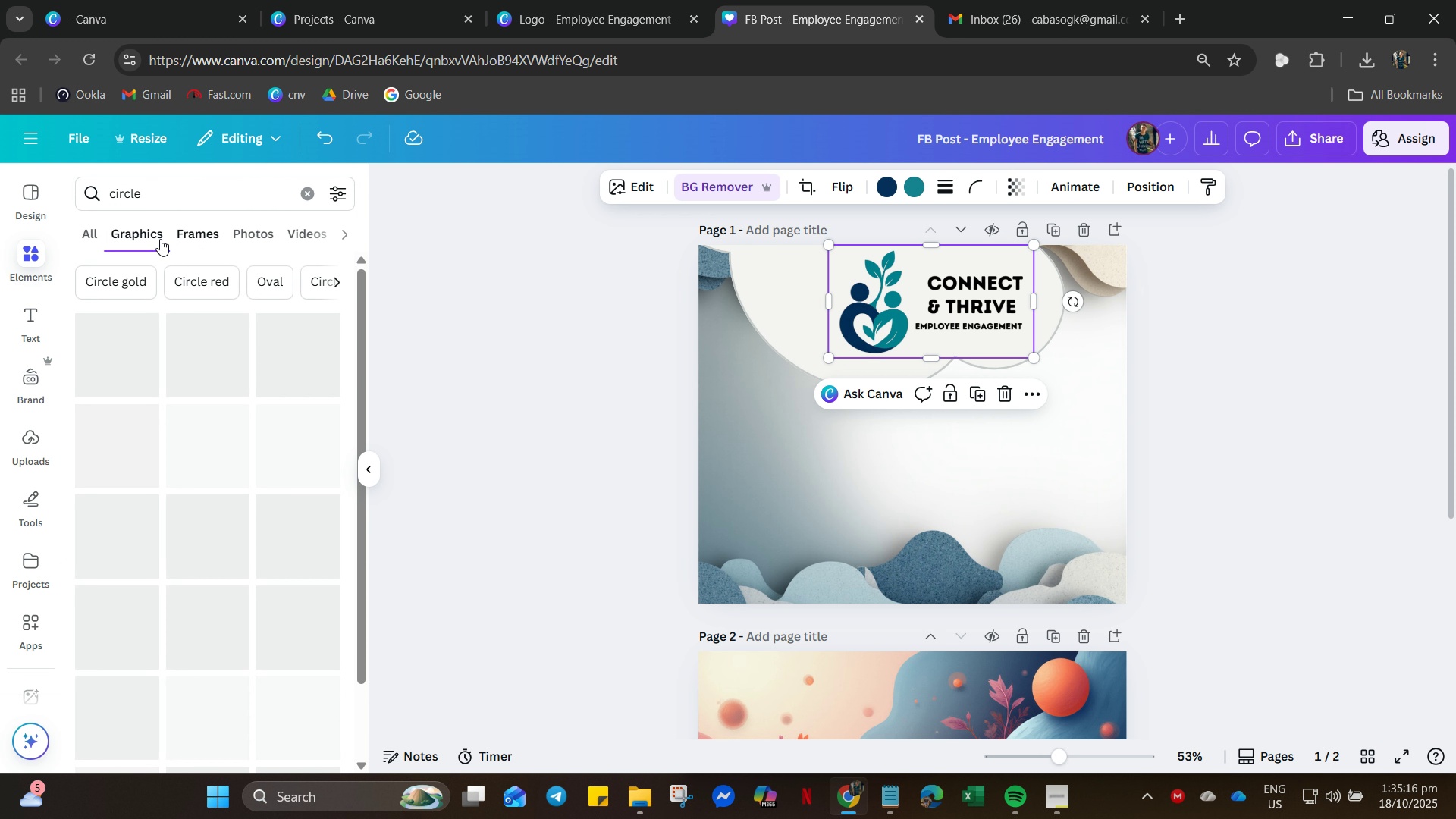 
left_click([192, 236])
 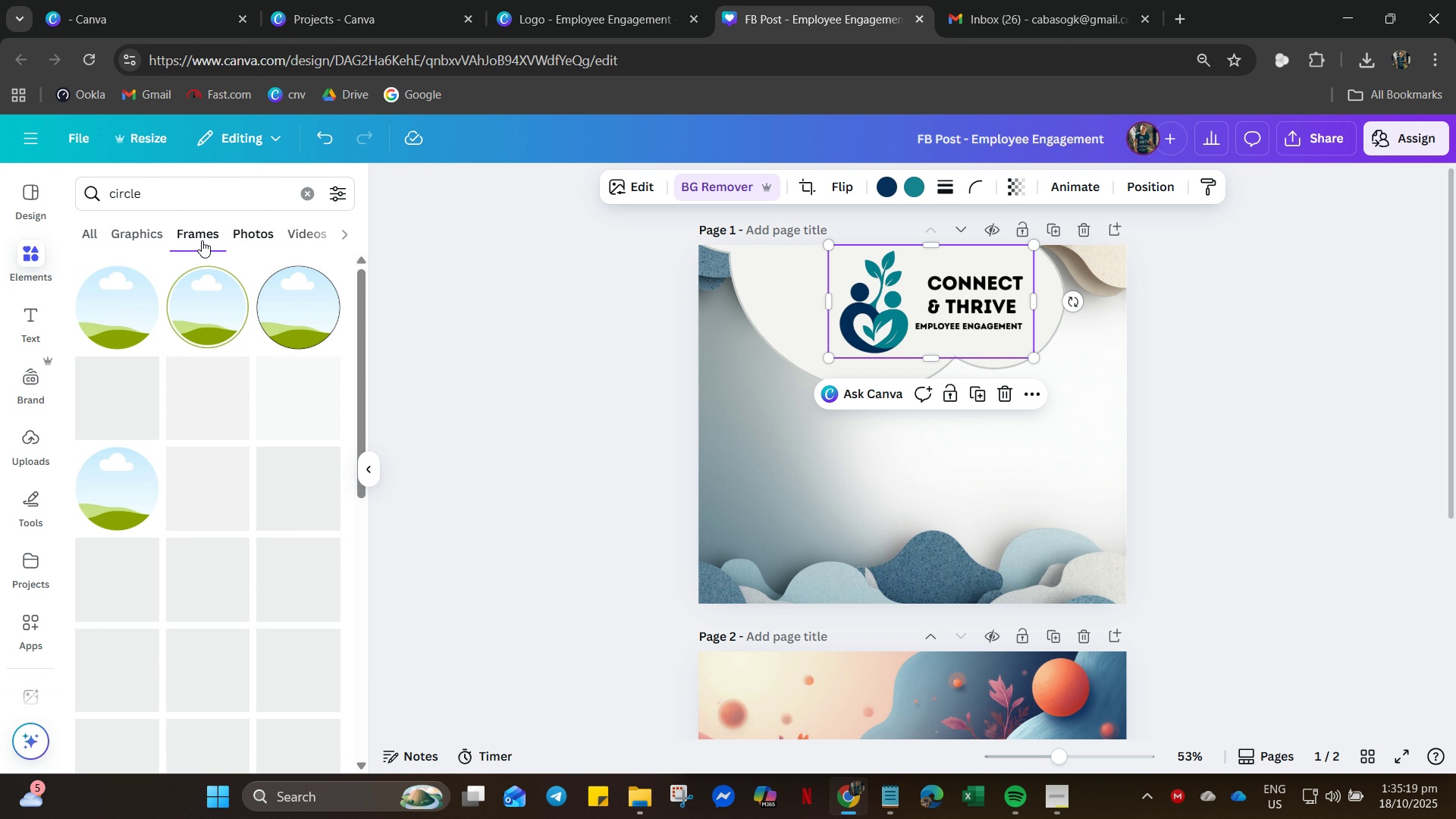 
left_click([143, 240])
 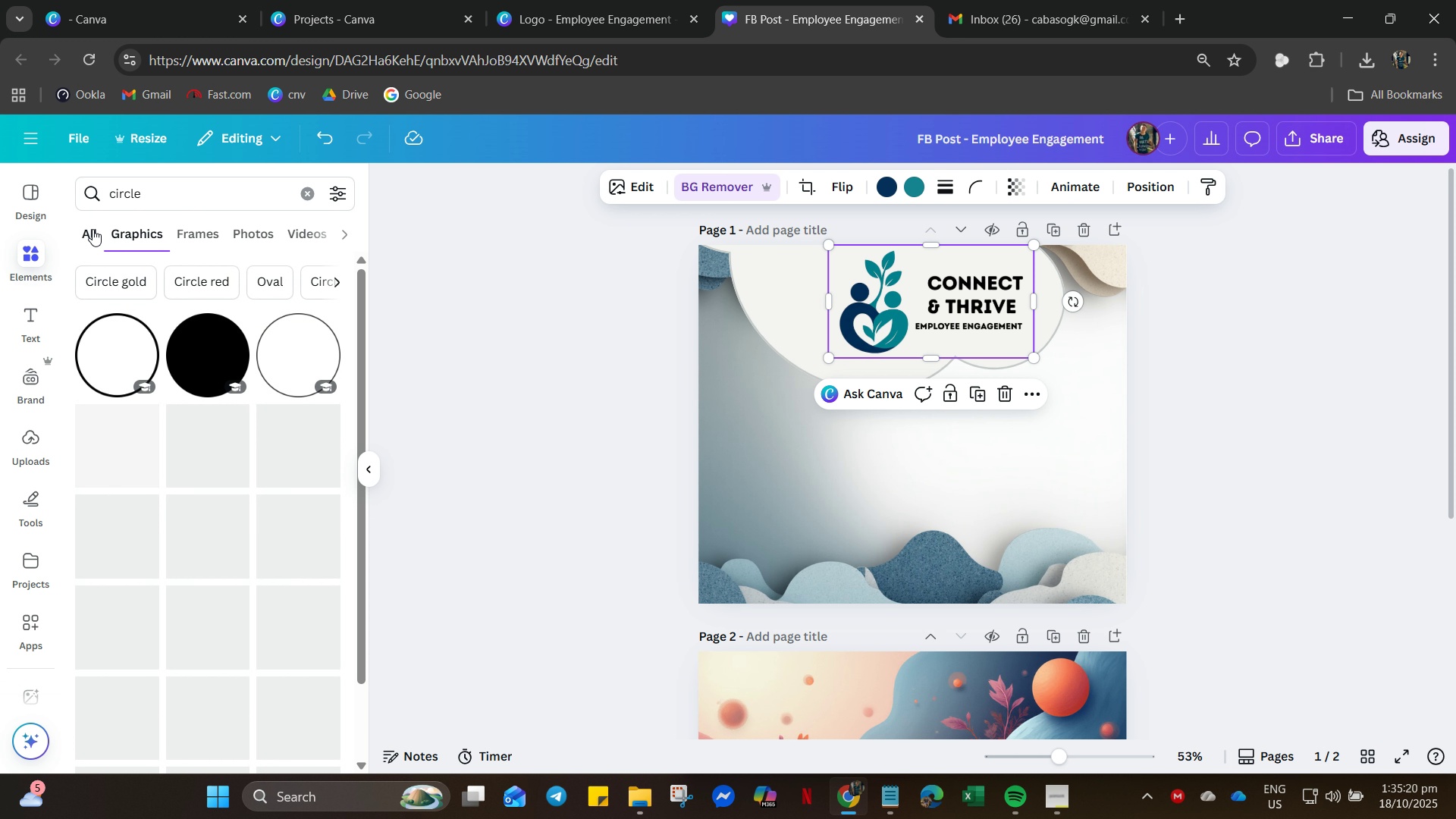 
left_click([93, 229])
 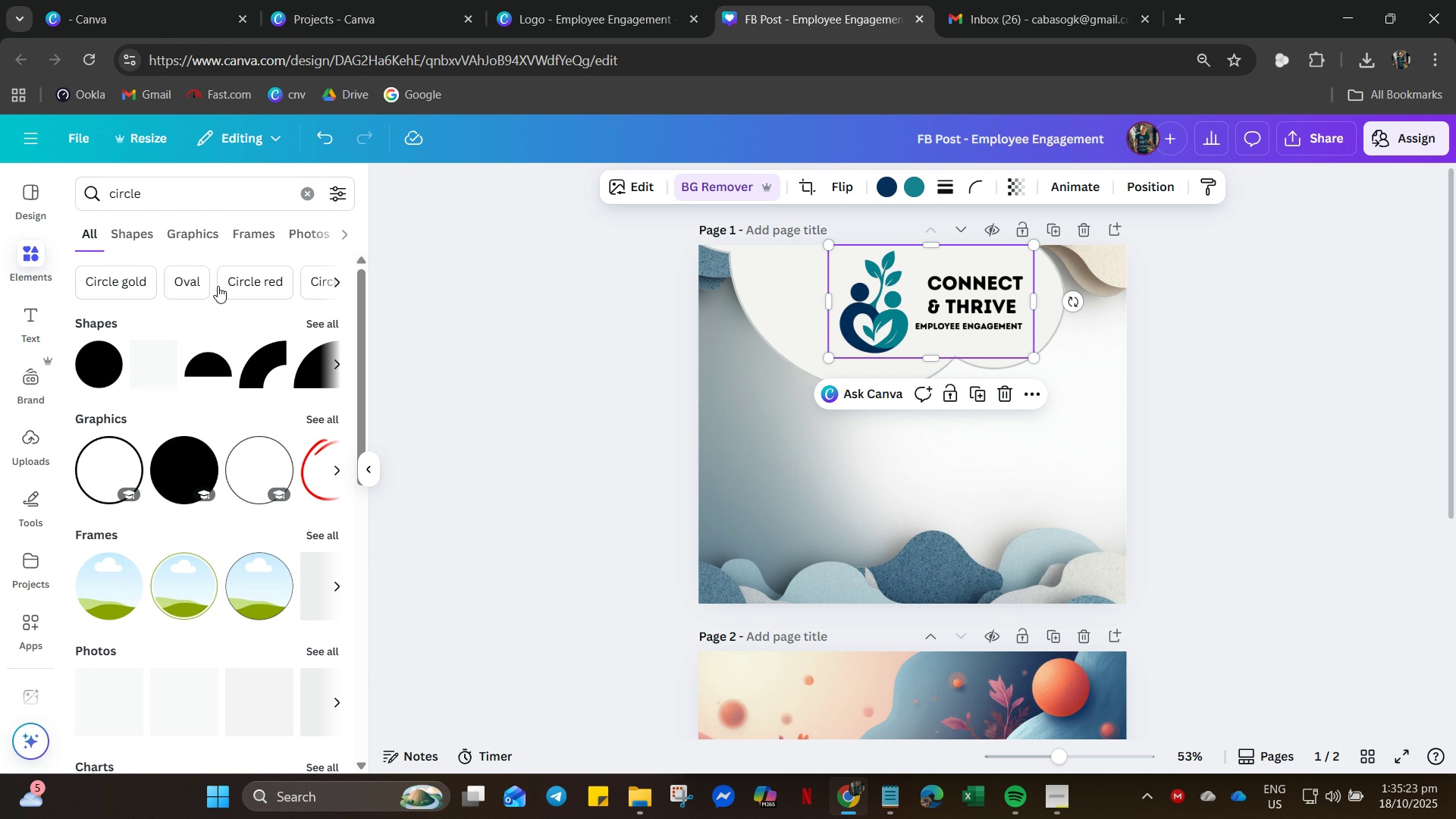 
left_click([198, 282])
 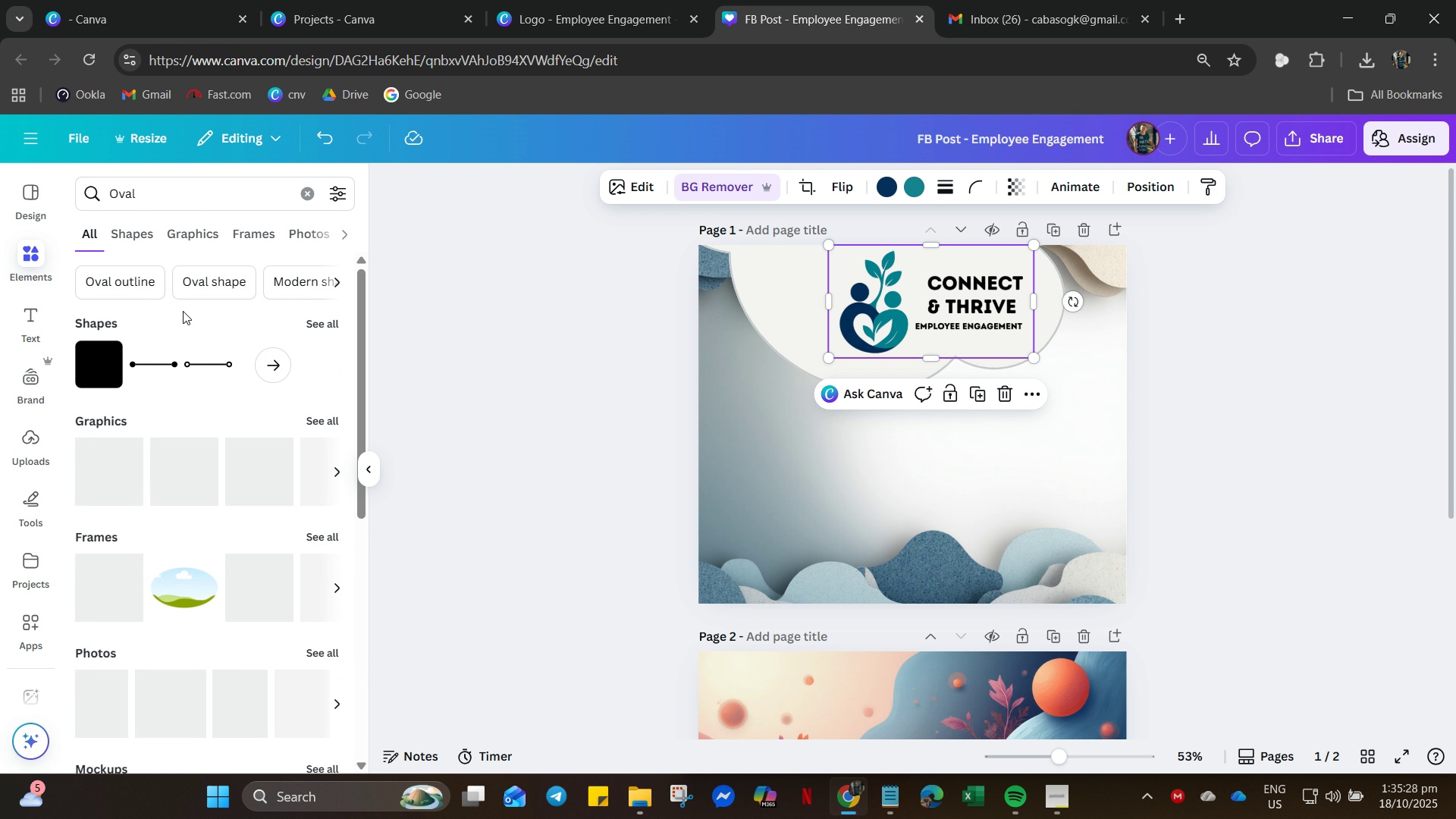 
wait(5.81)
 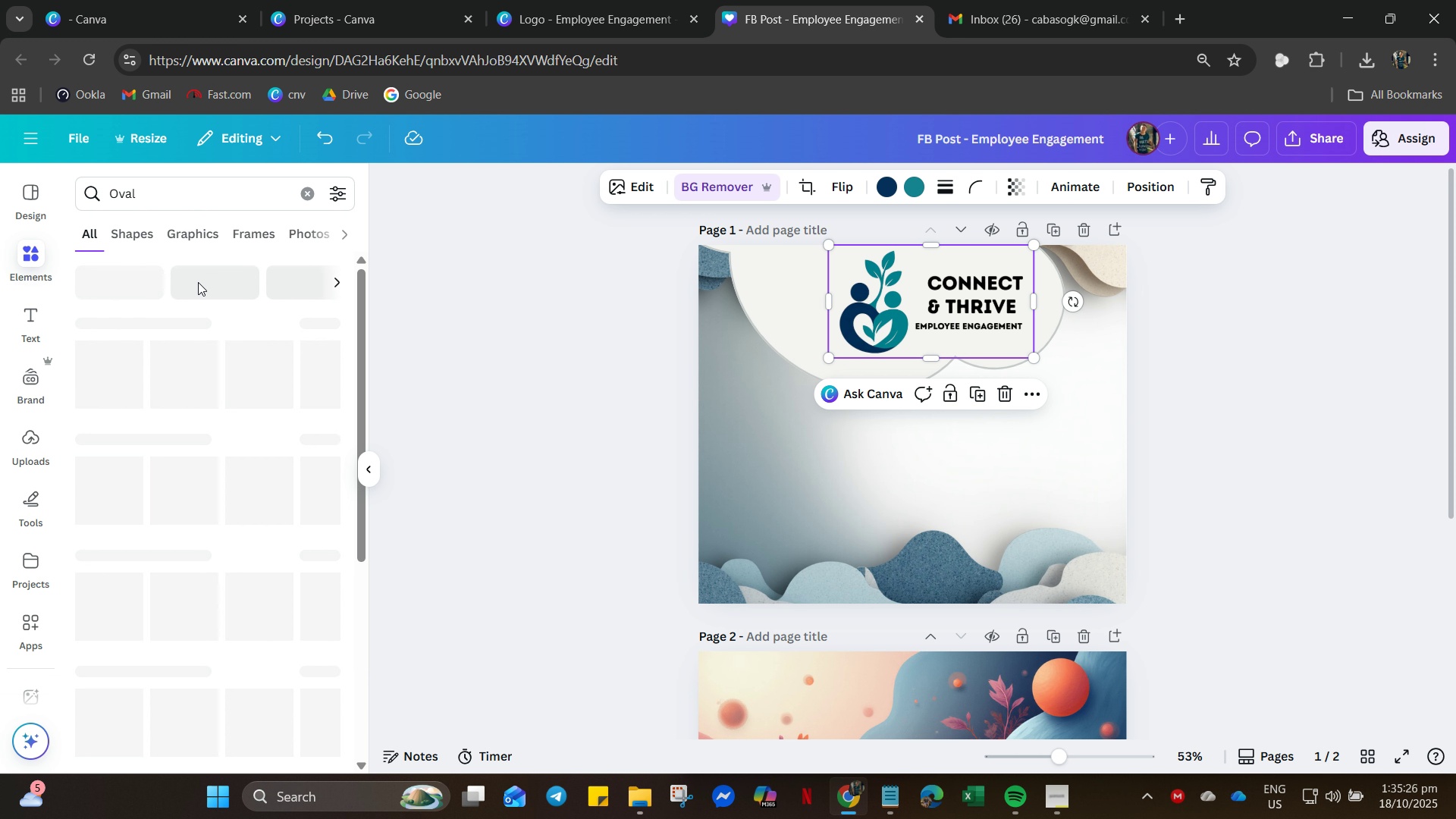 
scroll: coordinate [254, 563], scroll_direction: down, amount: 16.0
 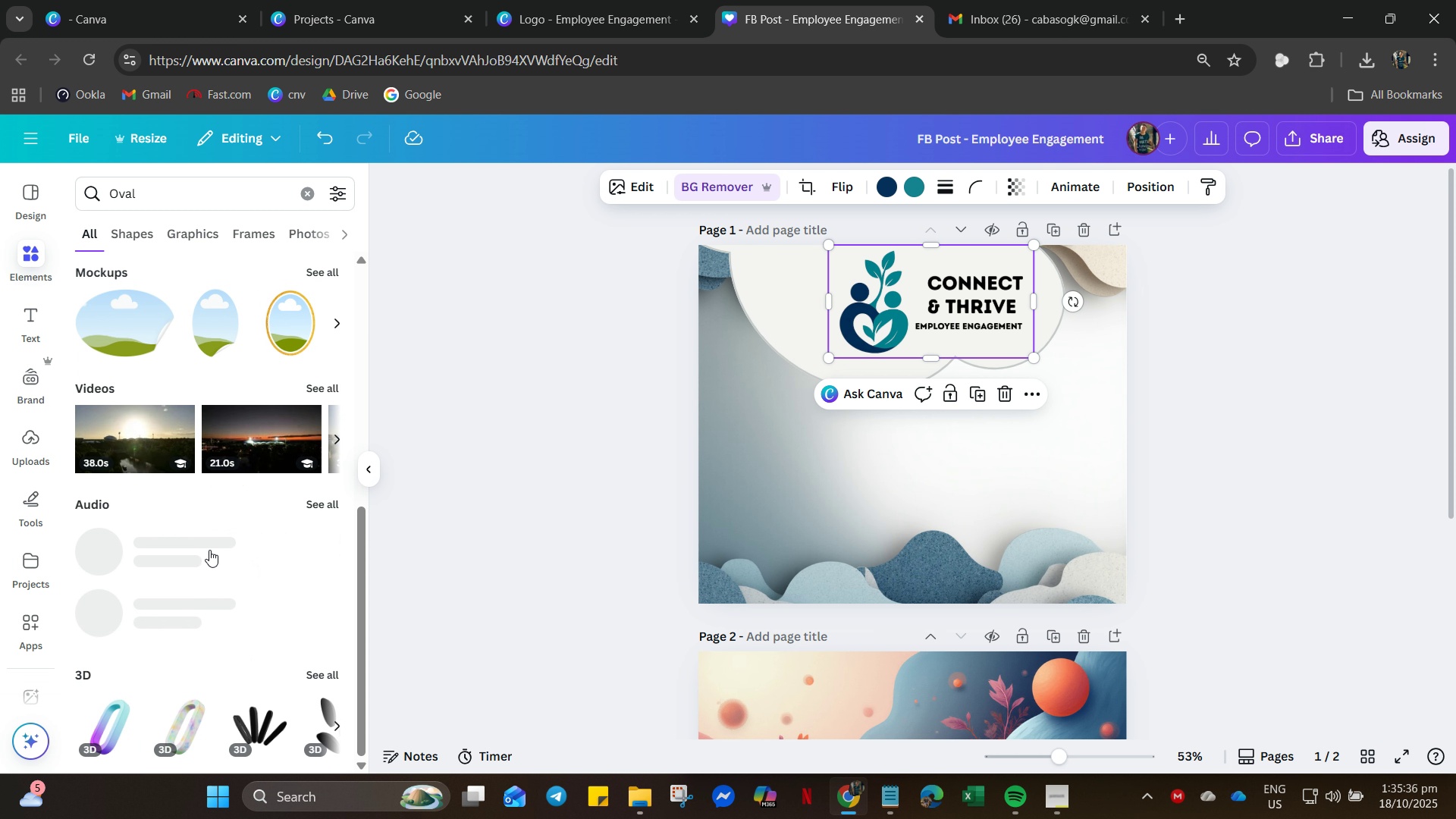 
wait(5.38)
 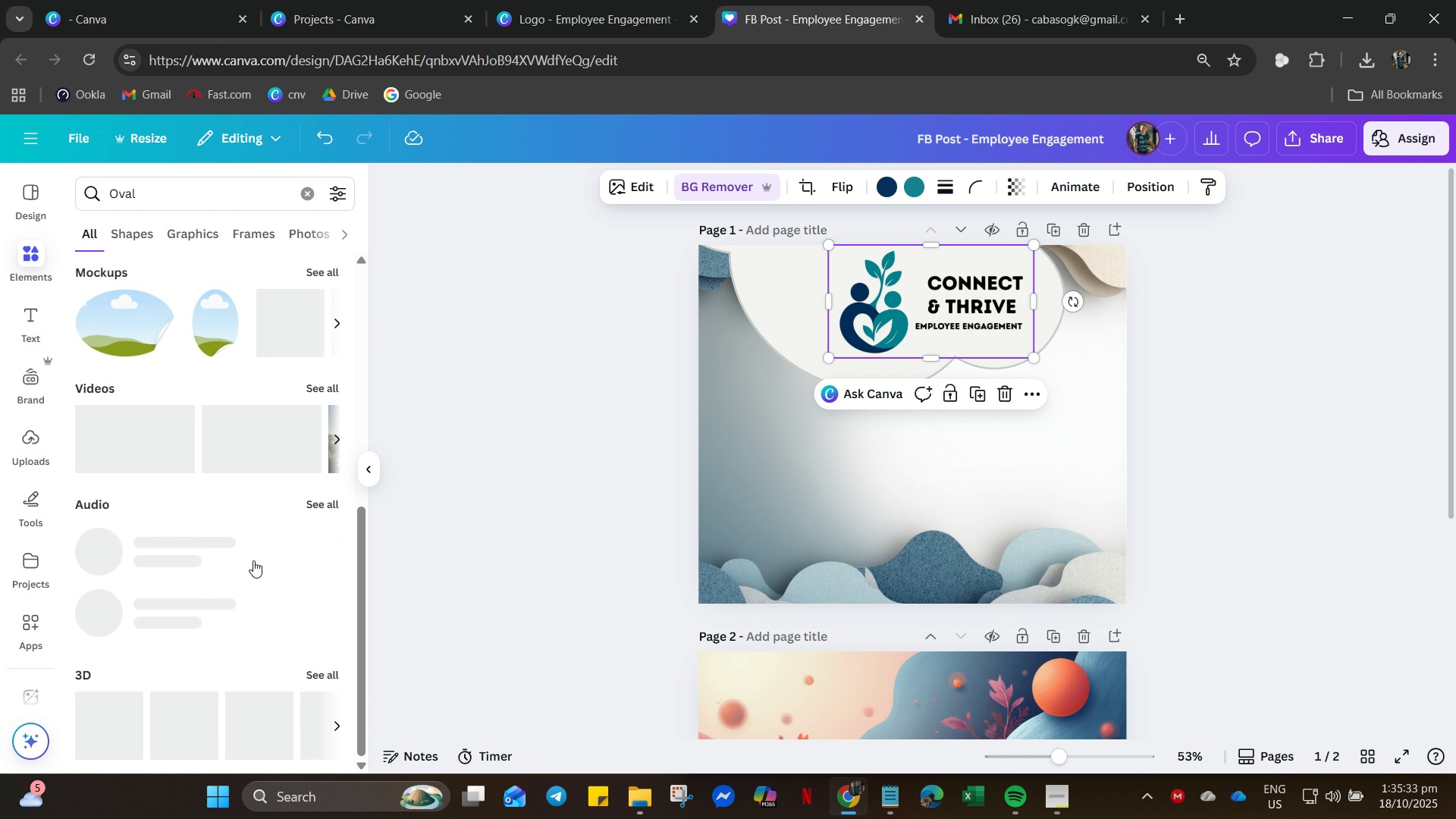 
scroll: coordinate [278, 601], scroll_direction: down, amount: 16.0
 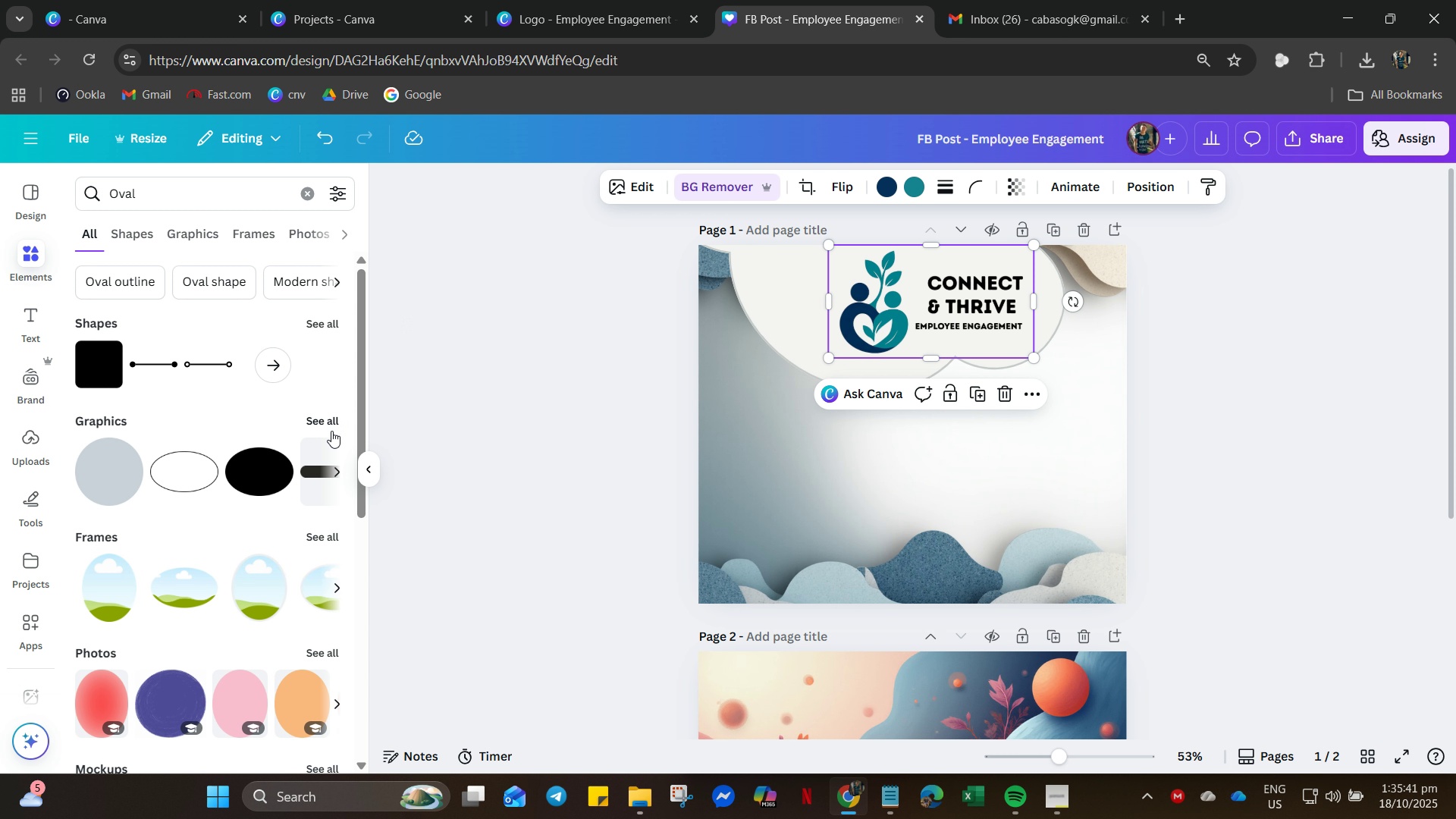 
left_click([328, 422])
 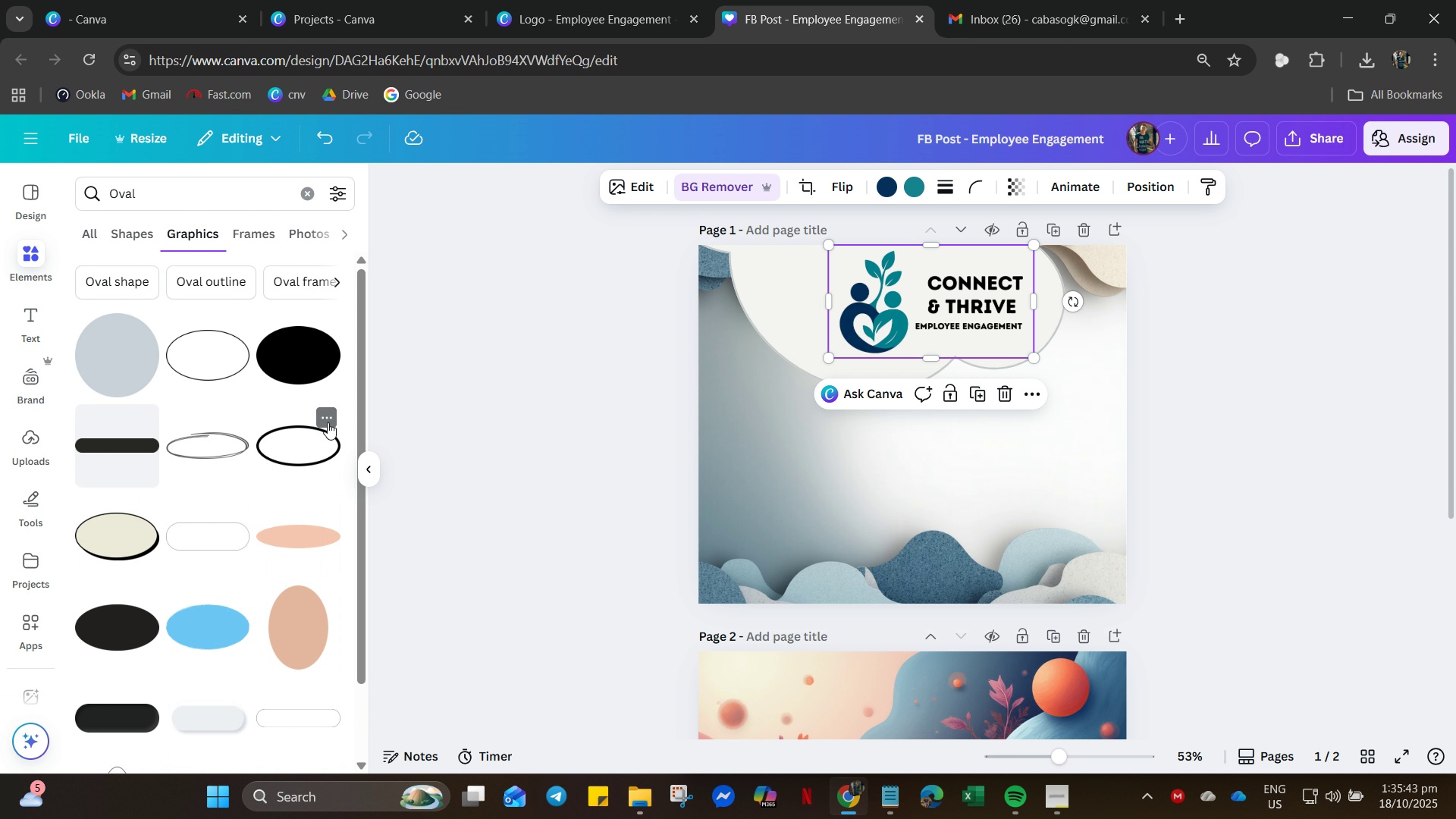 
scroll: coordinate [215, 497], scroll_direction: down, amount: 39.0
 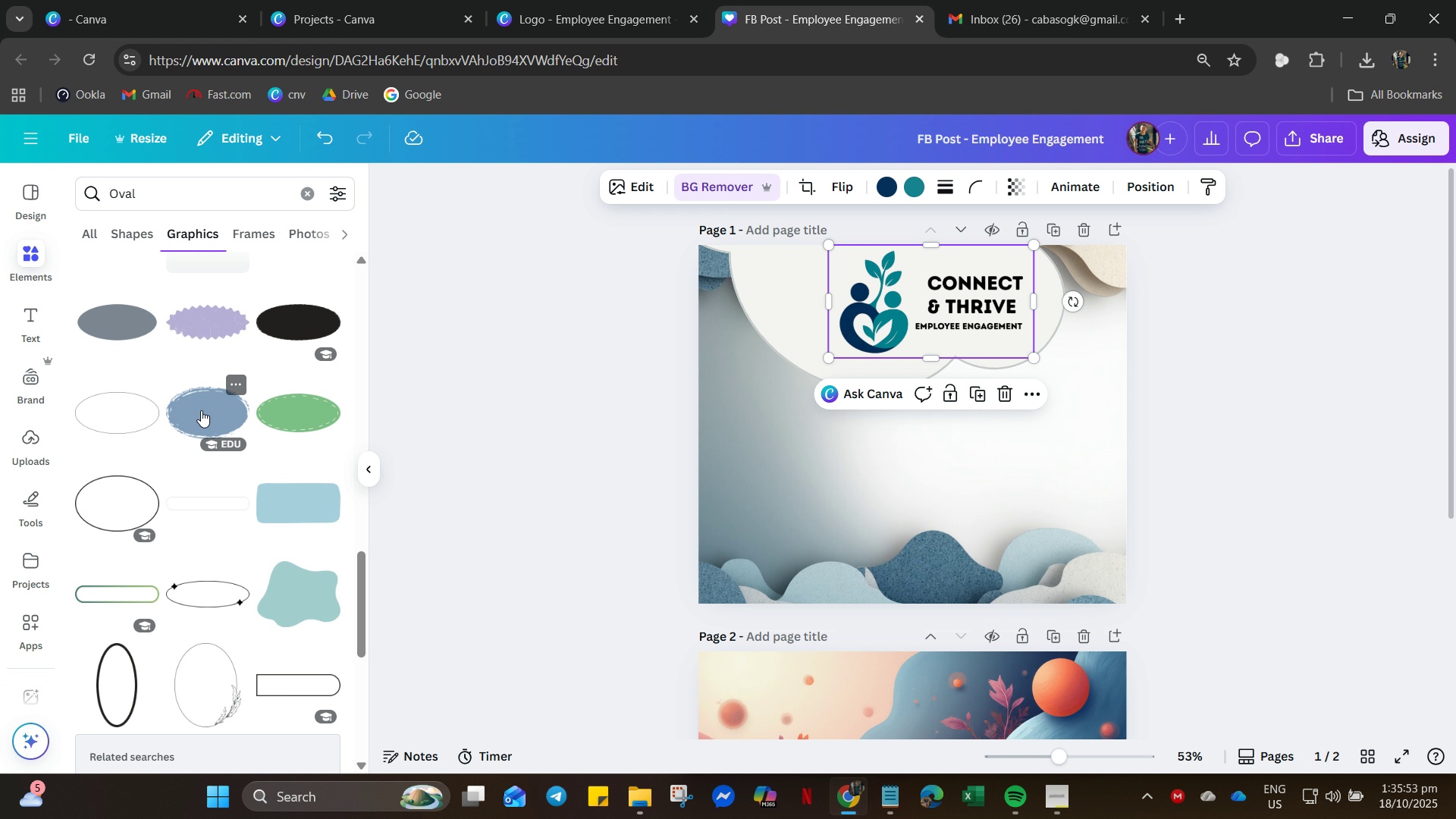 
left_click([201, 410])
 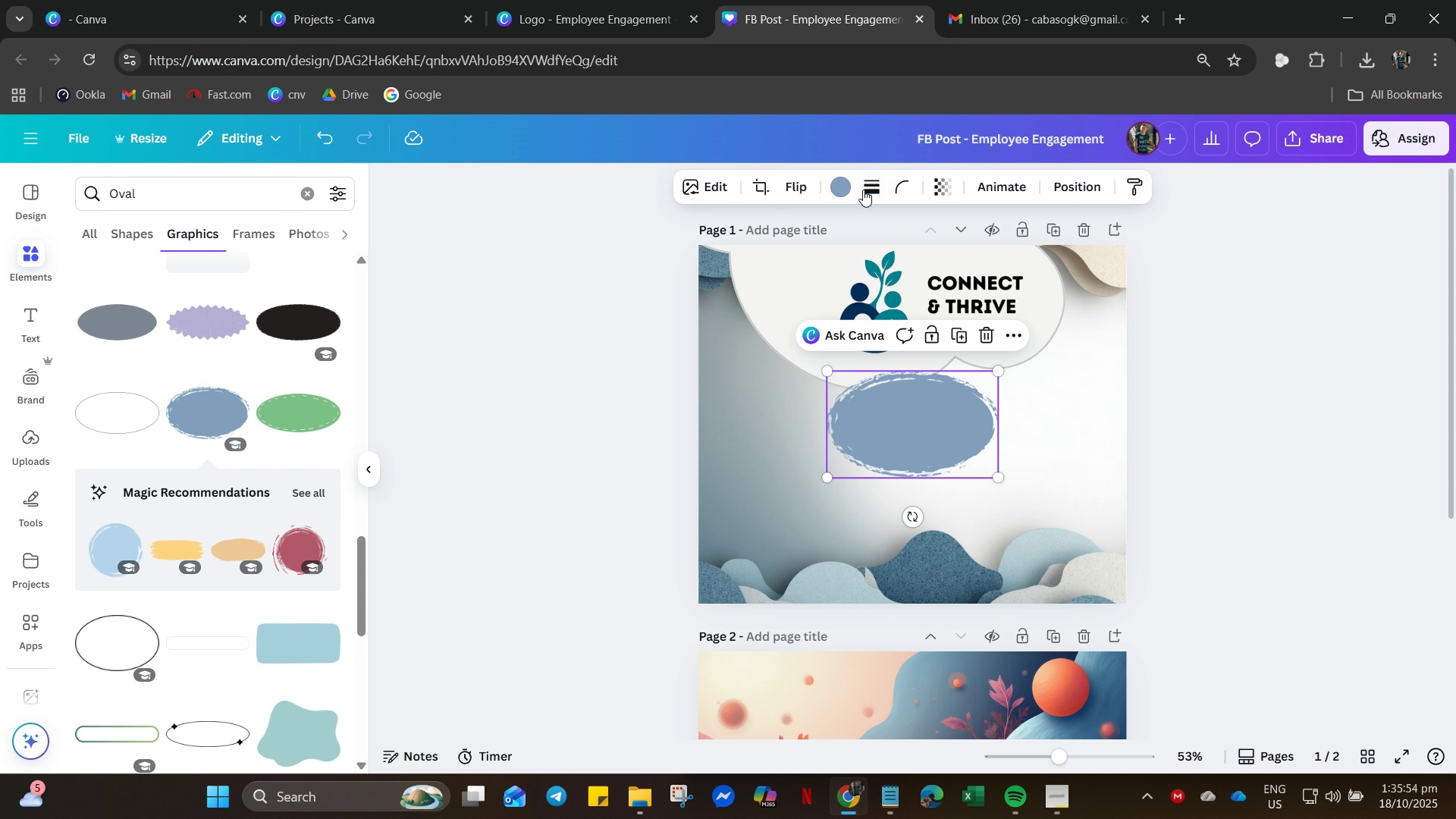 
left_click([842, 192])
 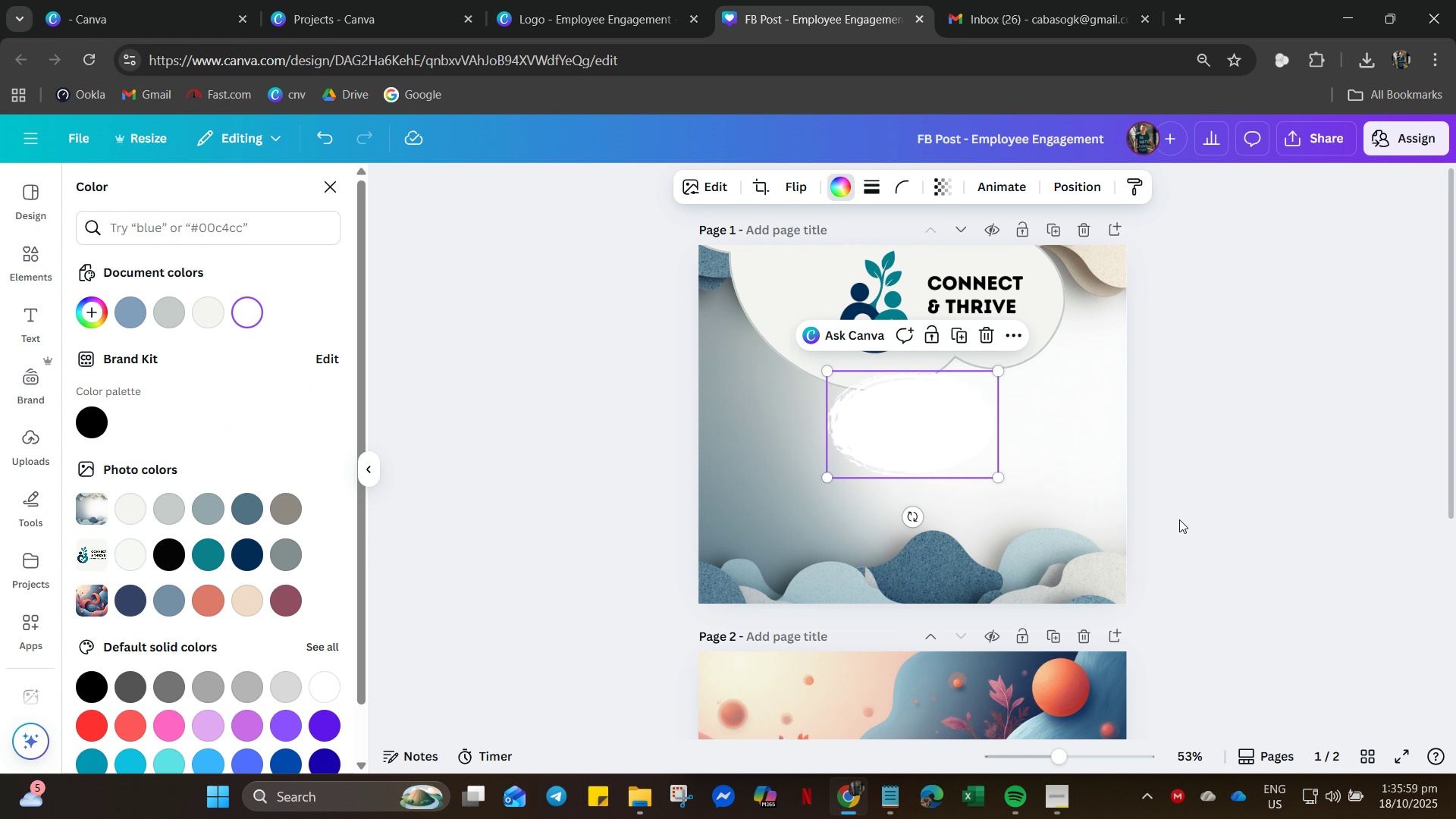 
wait(6.17)
 